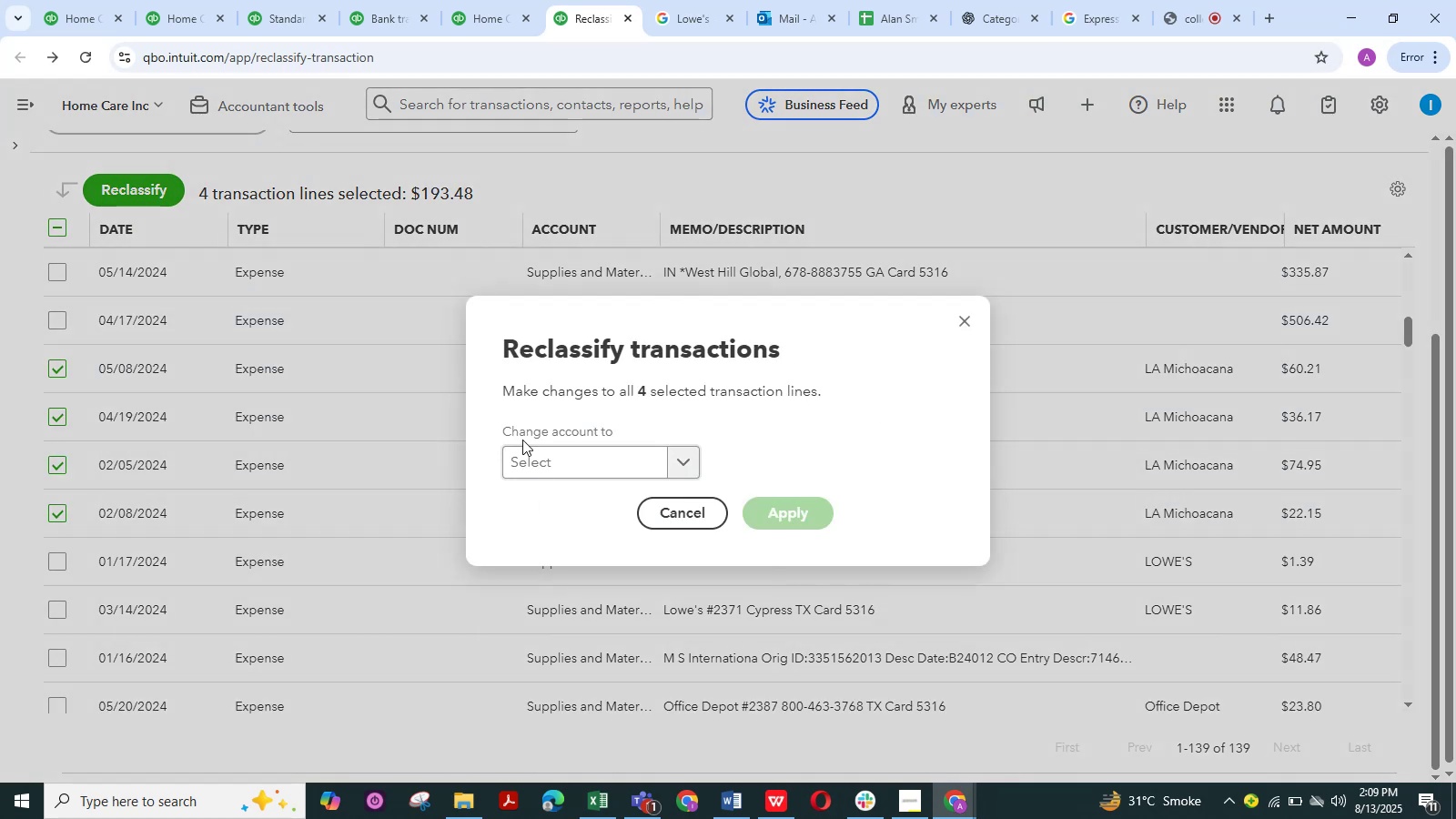 
left_click([523, 452])
 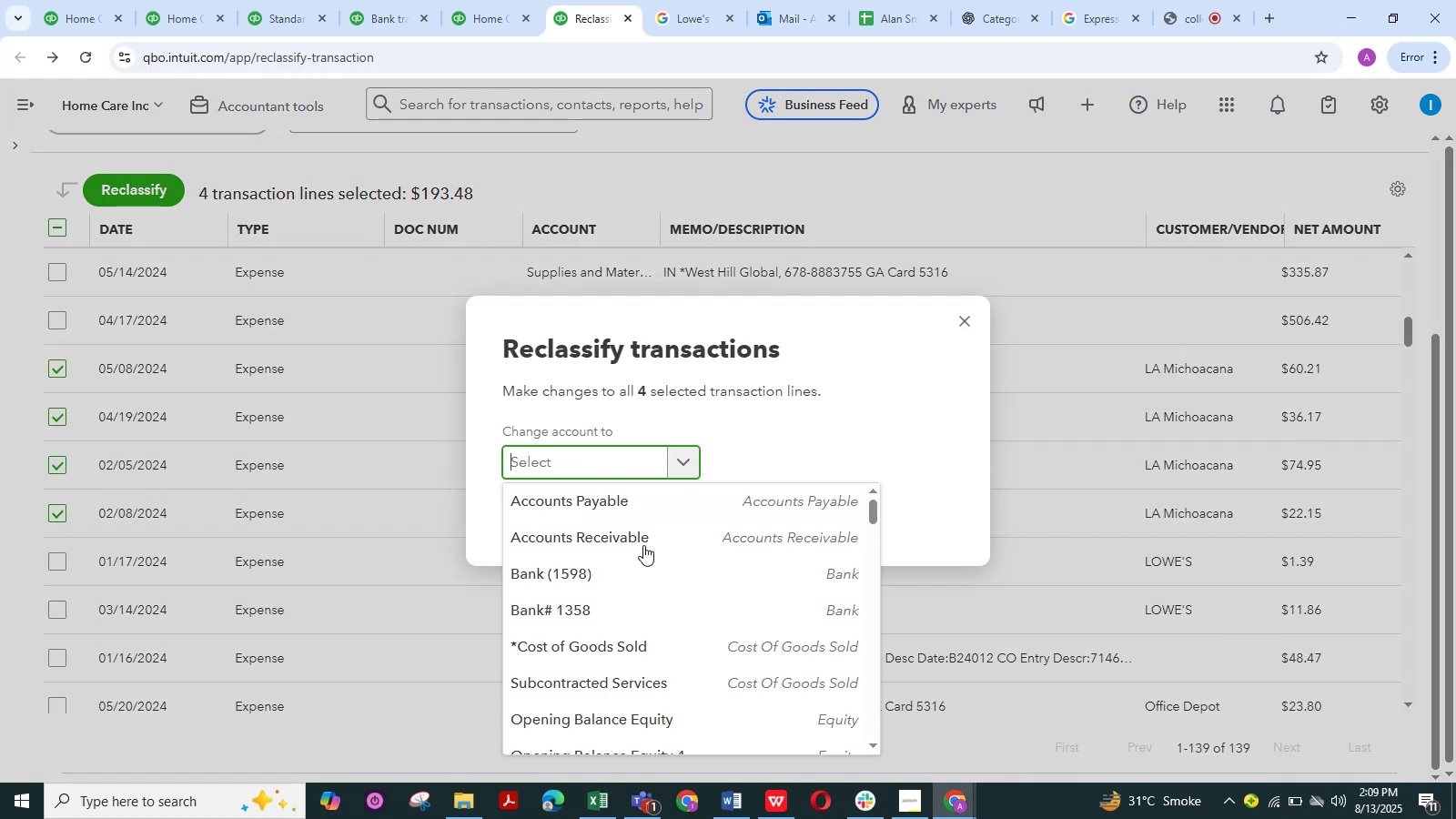 
scroll: coordinate [659, 581], scroll_direction: down, amount: 13.0
 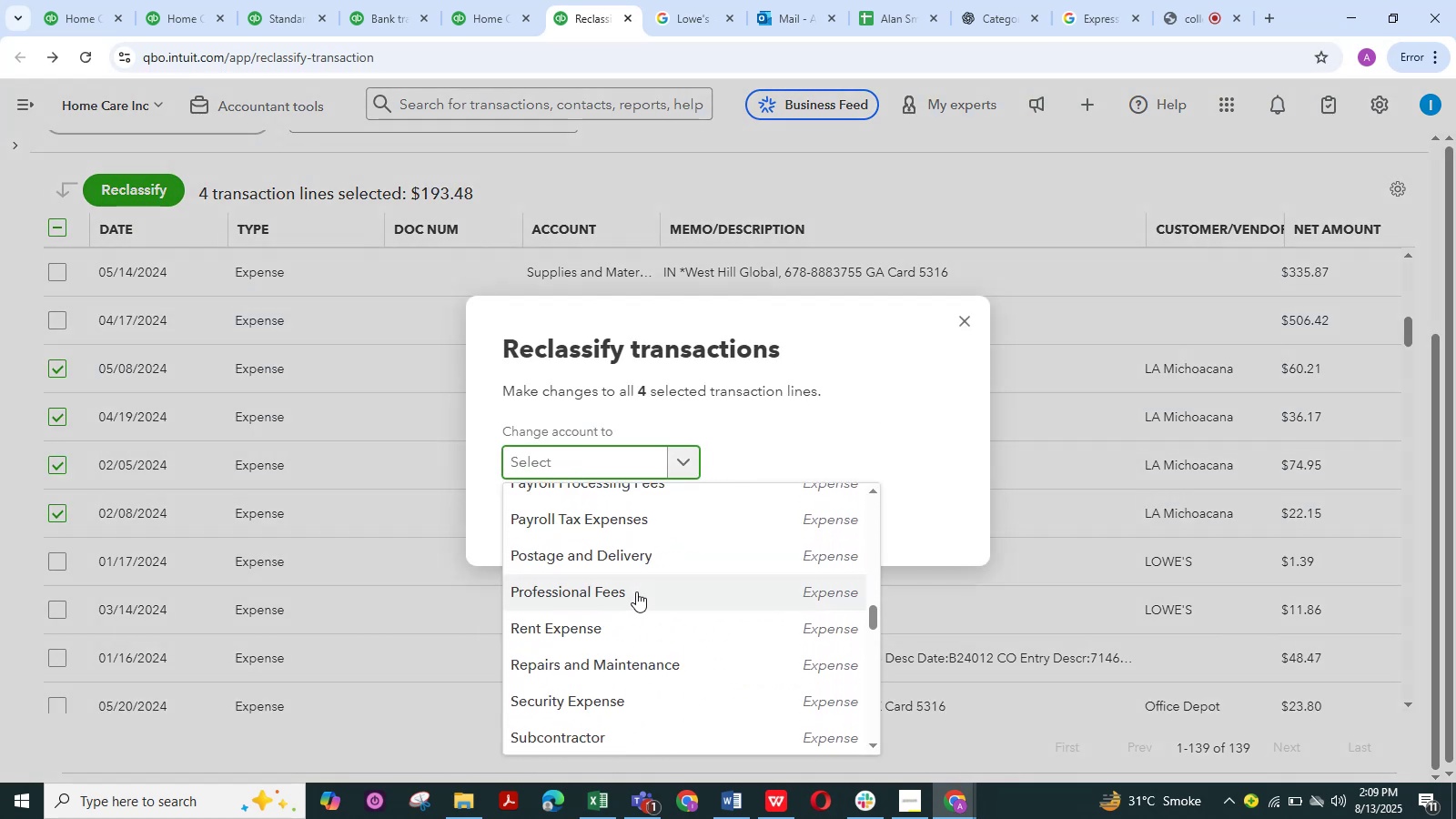 
scroll: coordinate [603, 590], scroll_direction: up, amount: 2.0
 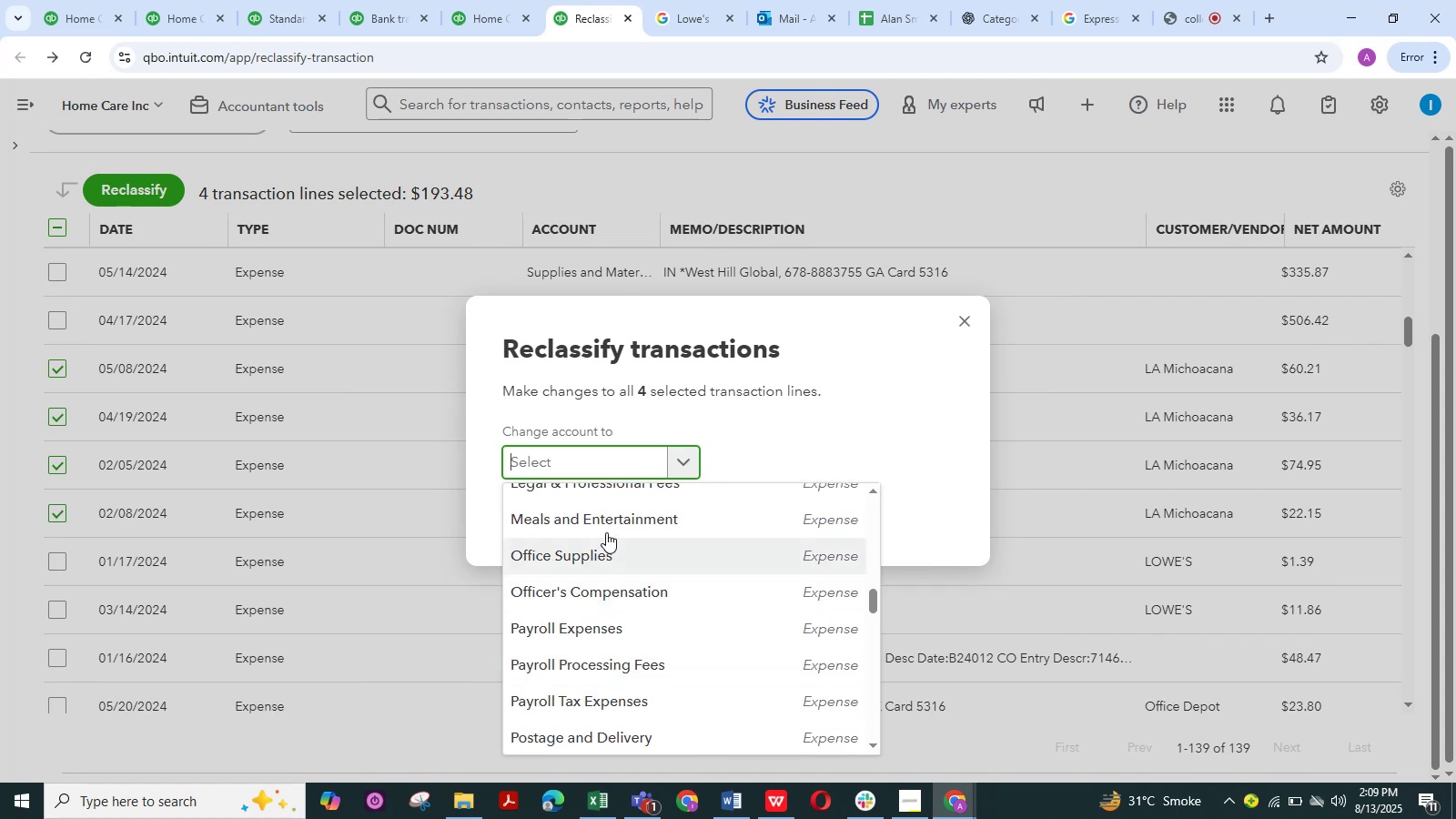 
left_click([606, 529])
 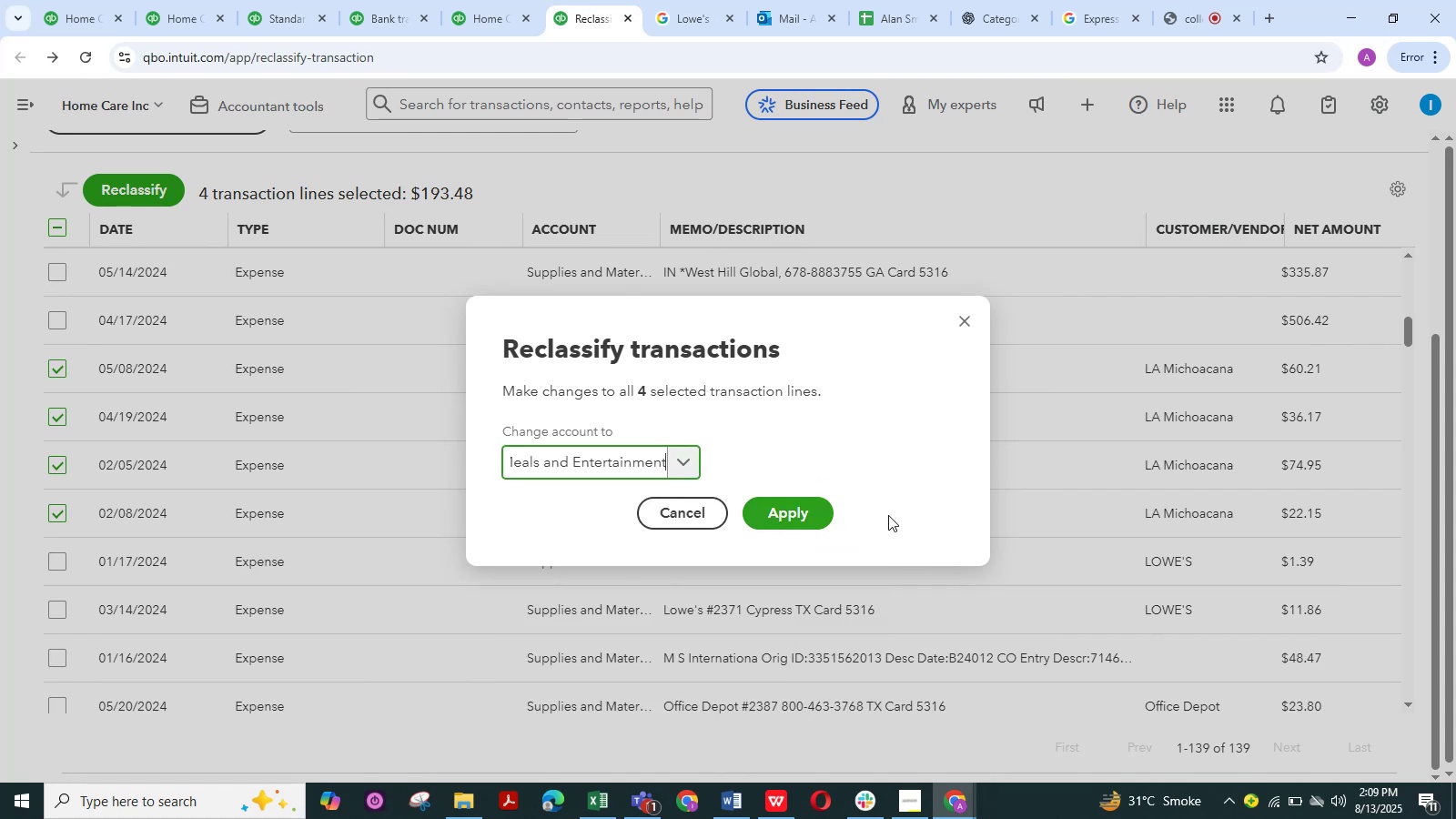 
left_click([811, 514])
 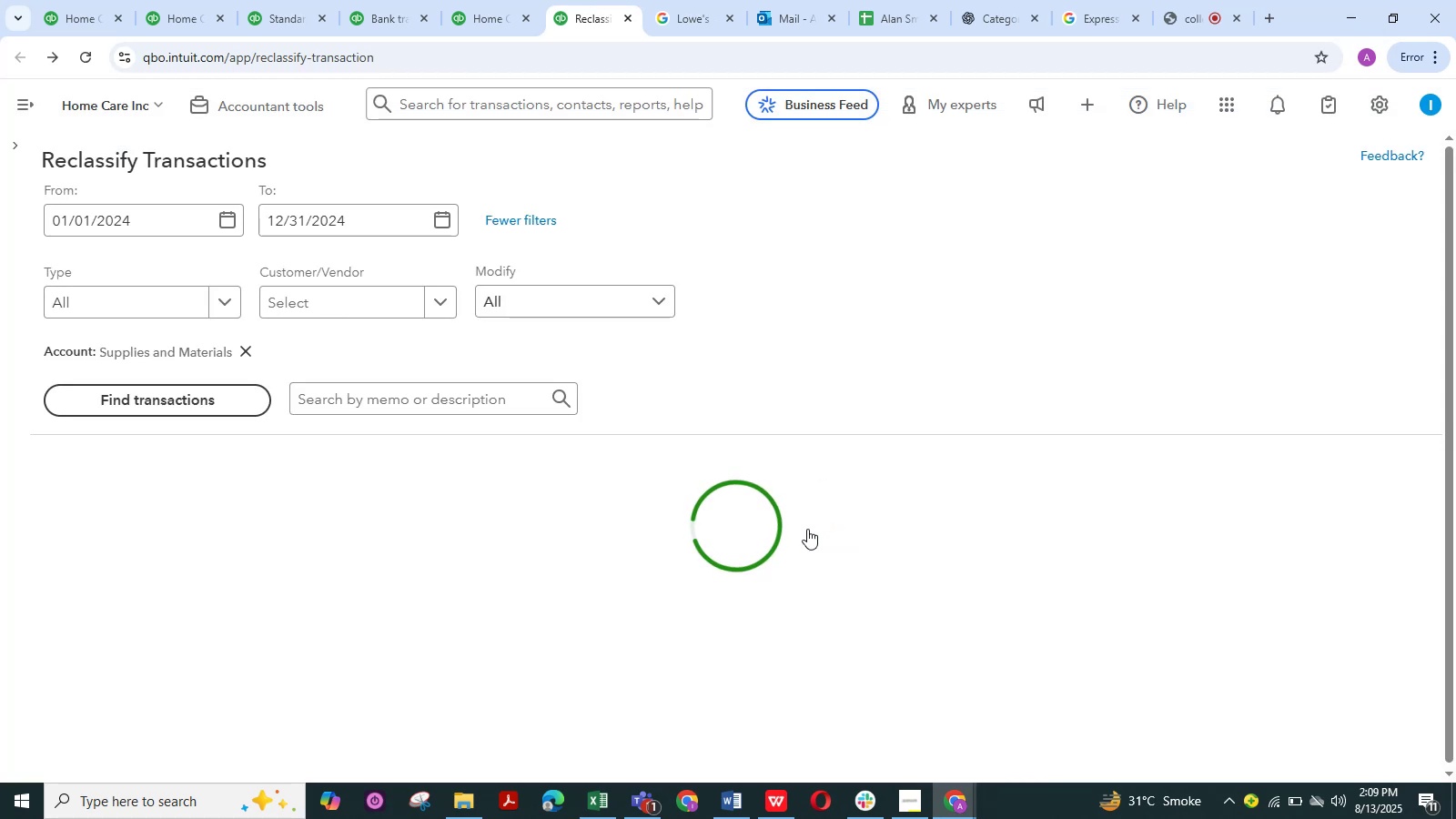 
scroll: coordinate [772, 493], scroll_direction: down, amount: 23.0
 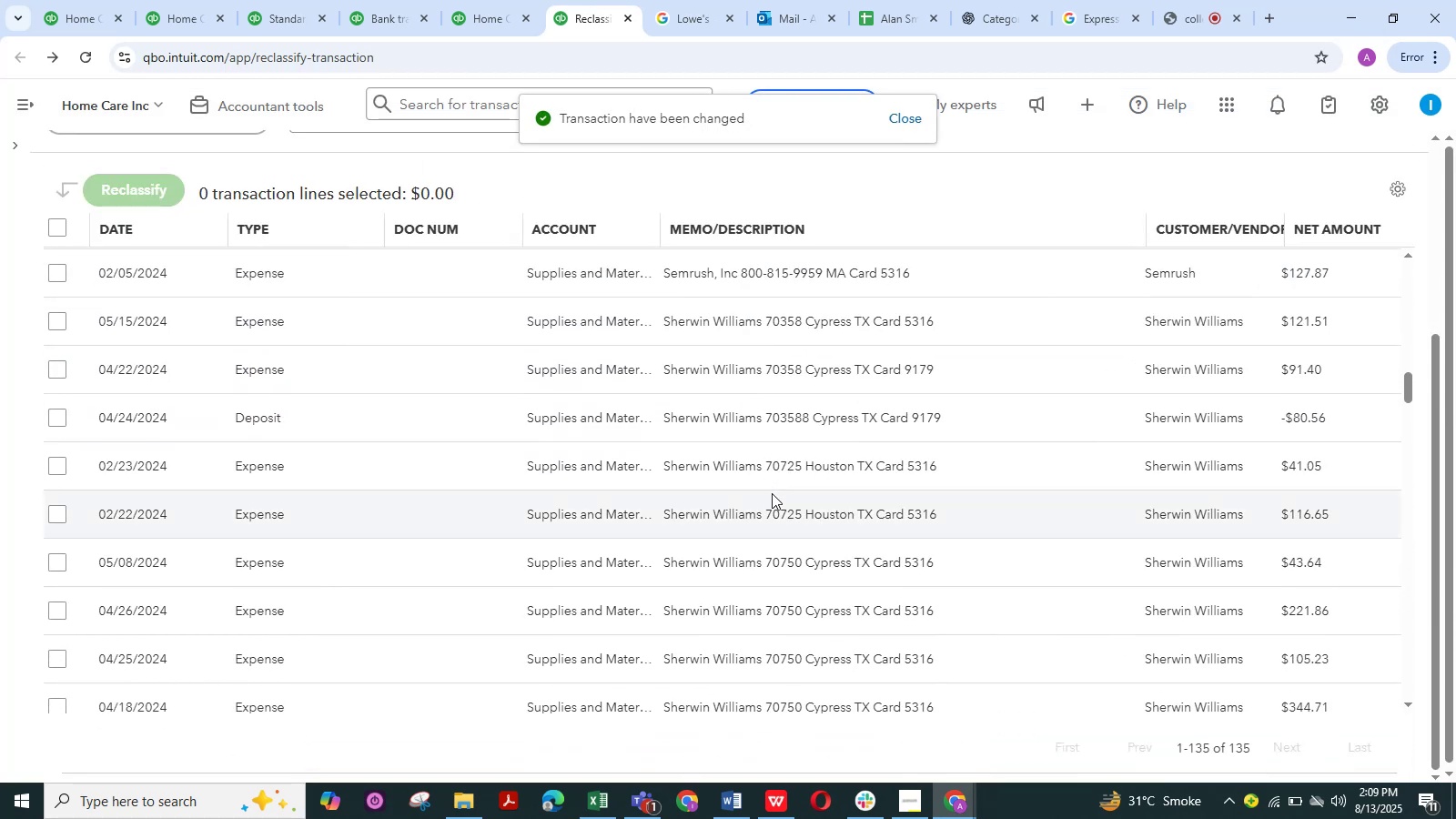 
scroll: coordinate [772, 493], scroll_direction: up, amount: 5.0
 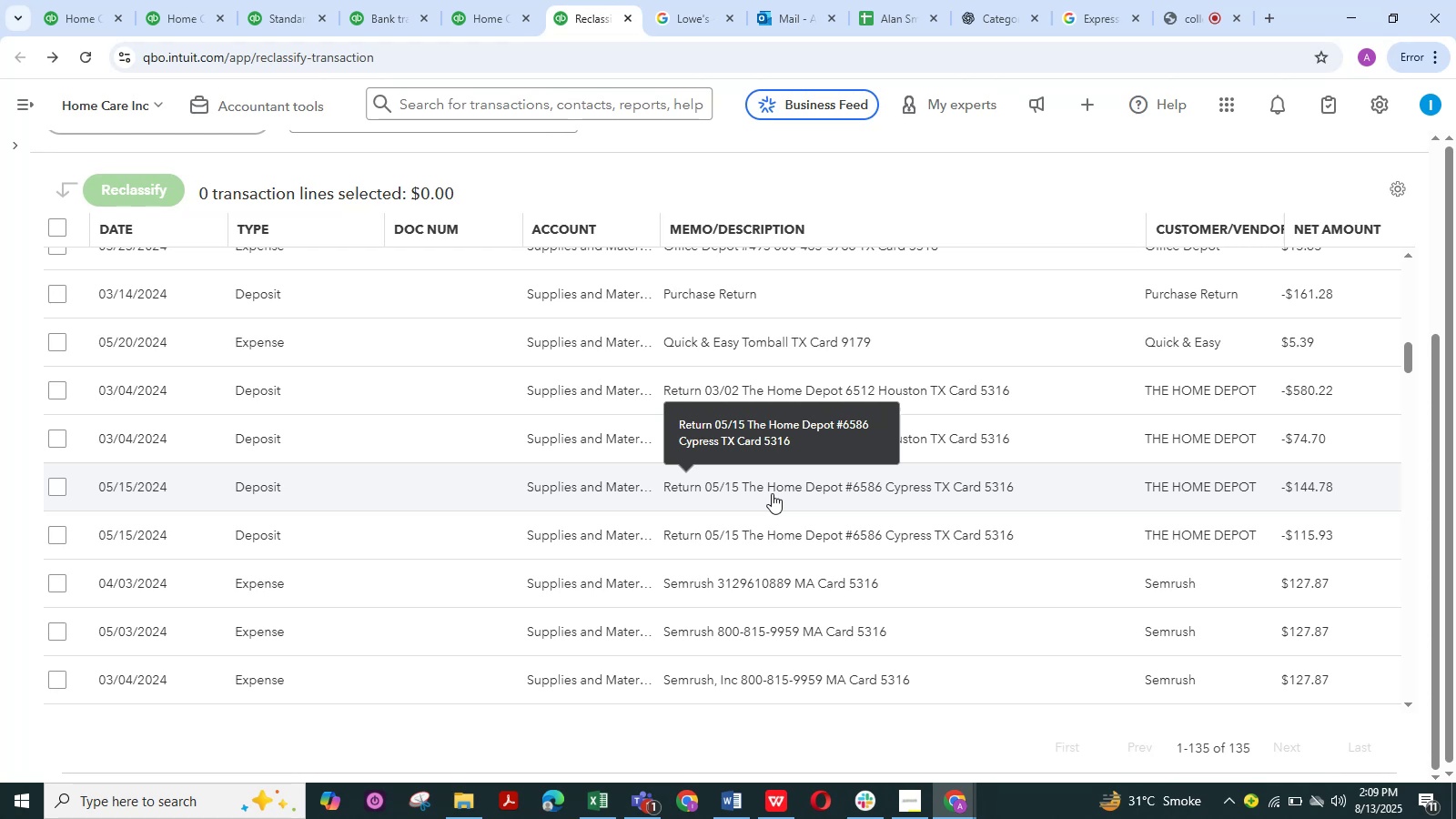 
wait(6.7)
 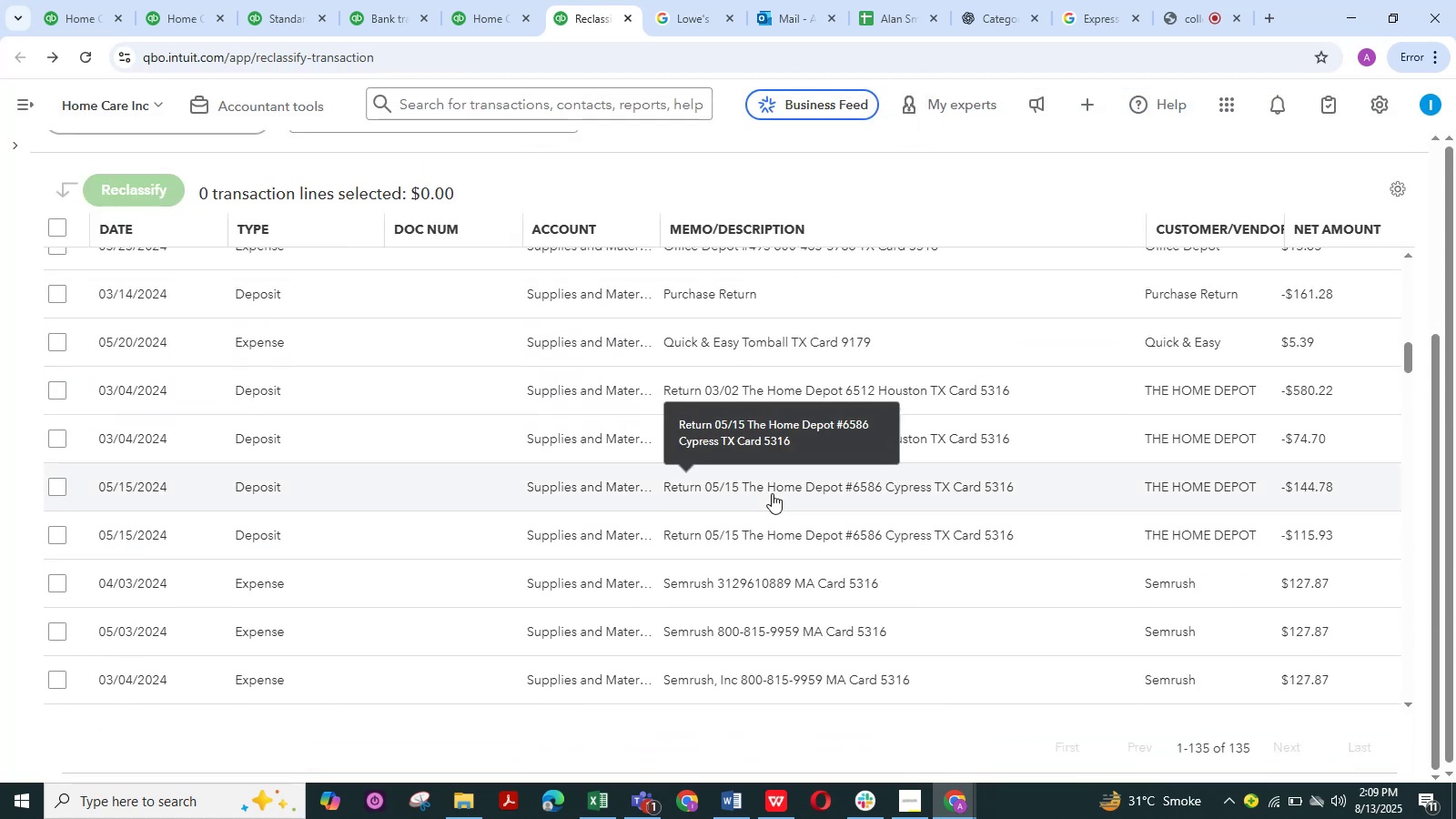 
scroll: coordinate [478, 452], scroll_direction: down, amount: 9.0
 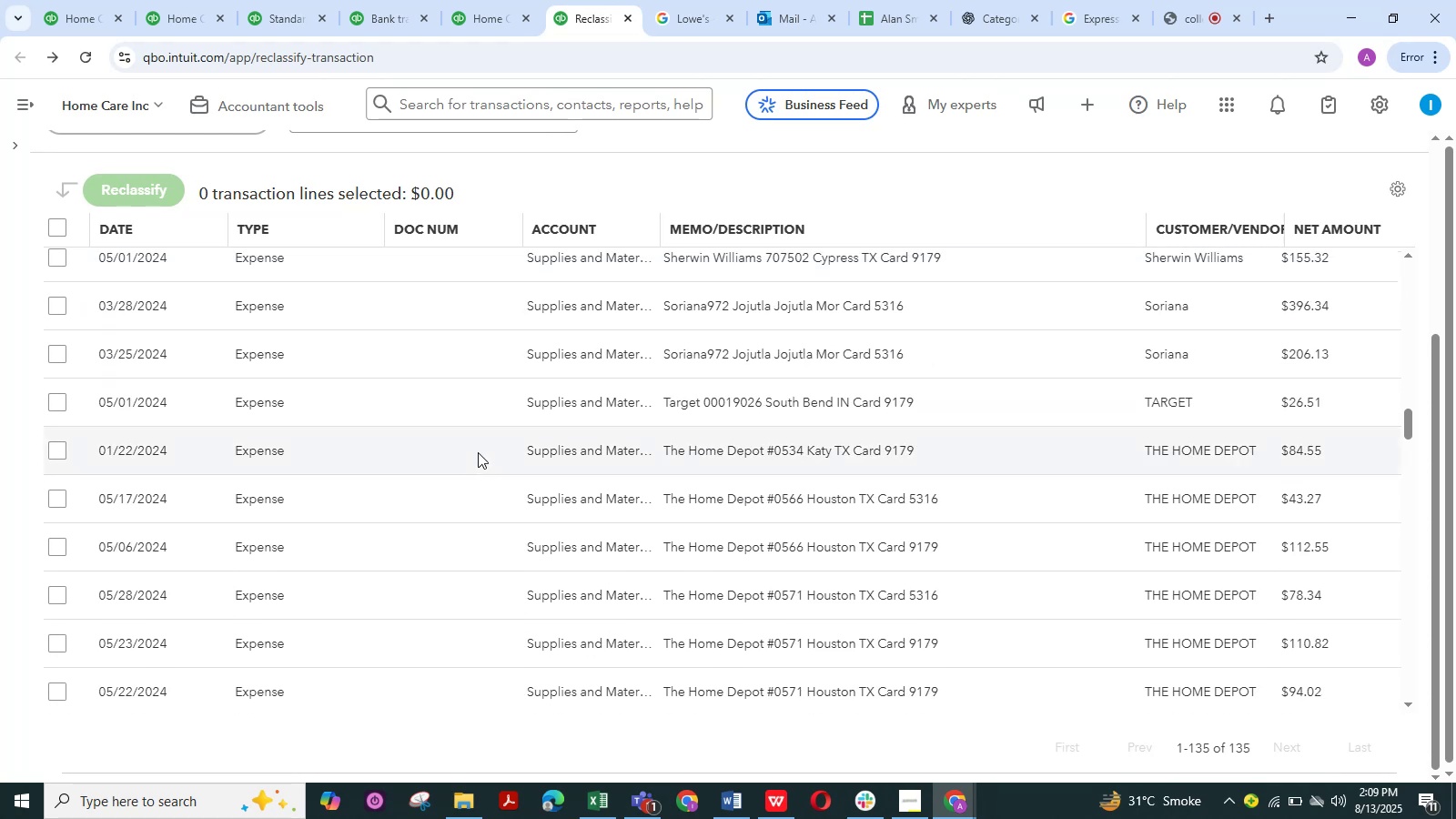 
scroll: coordinate [478, 452], scroll_direction: up, amount: 1.0
 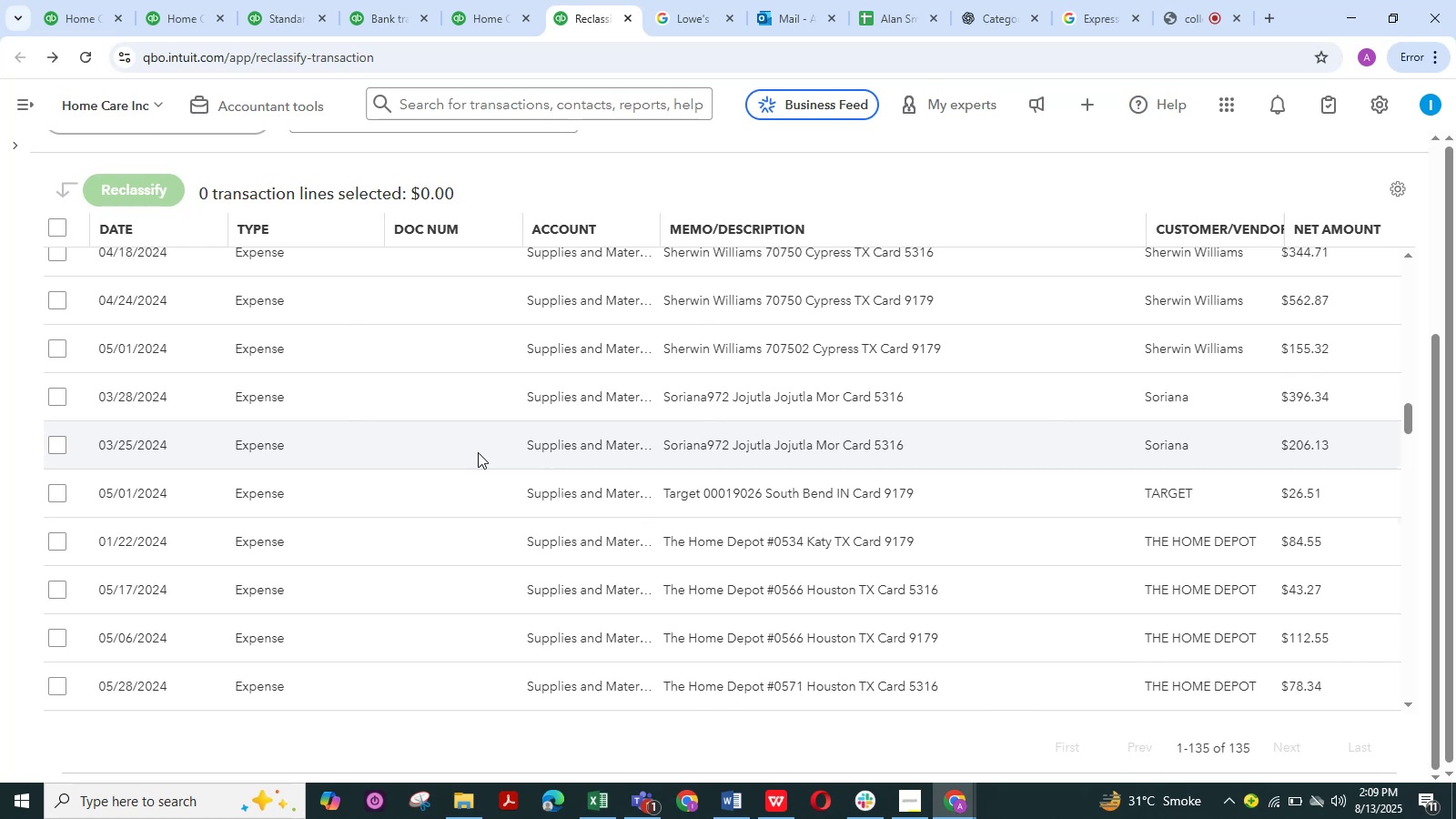 
wait(11.1)
 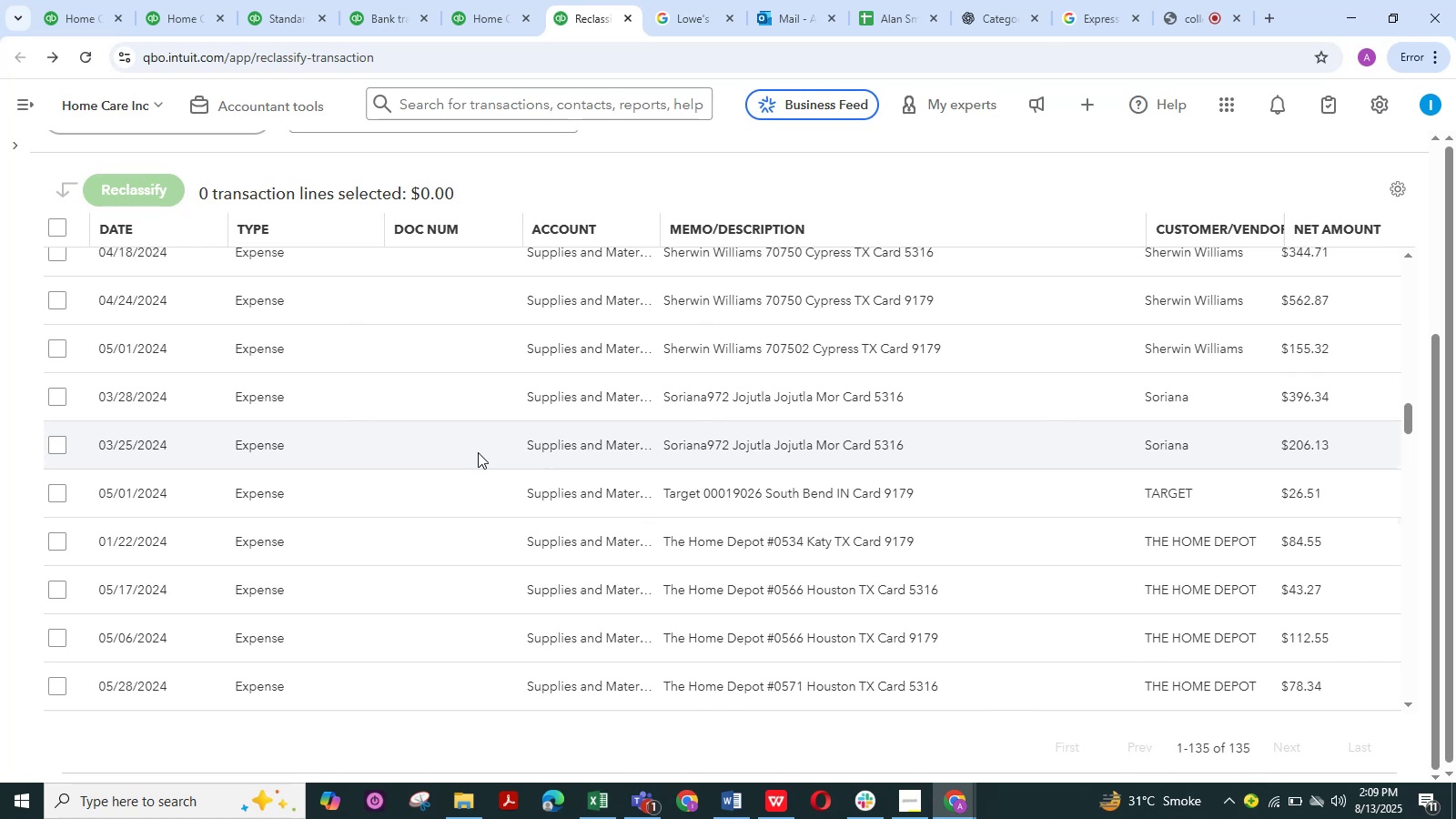 
left_click([60, 399])
 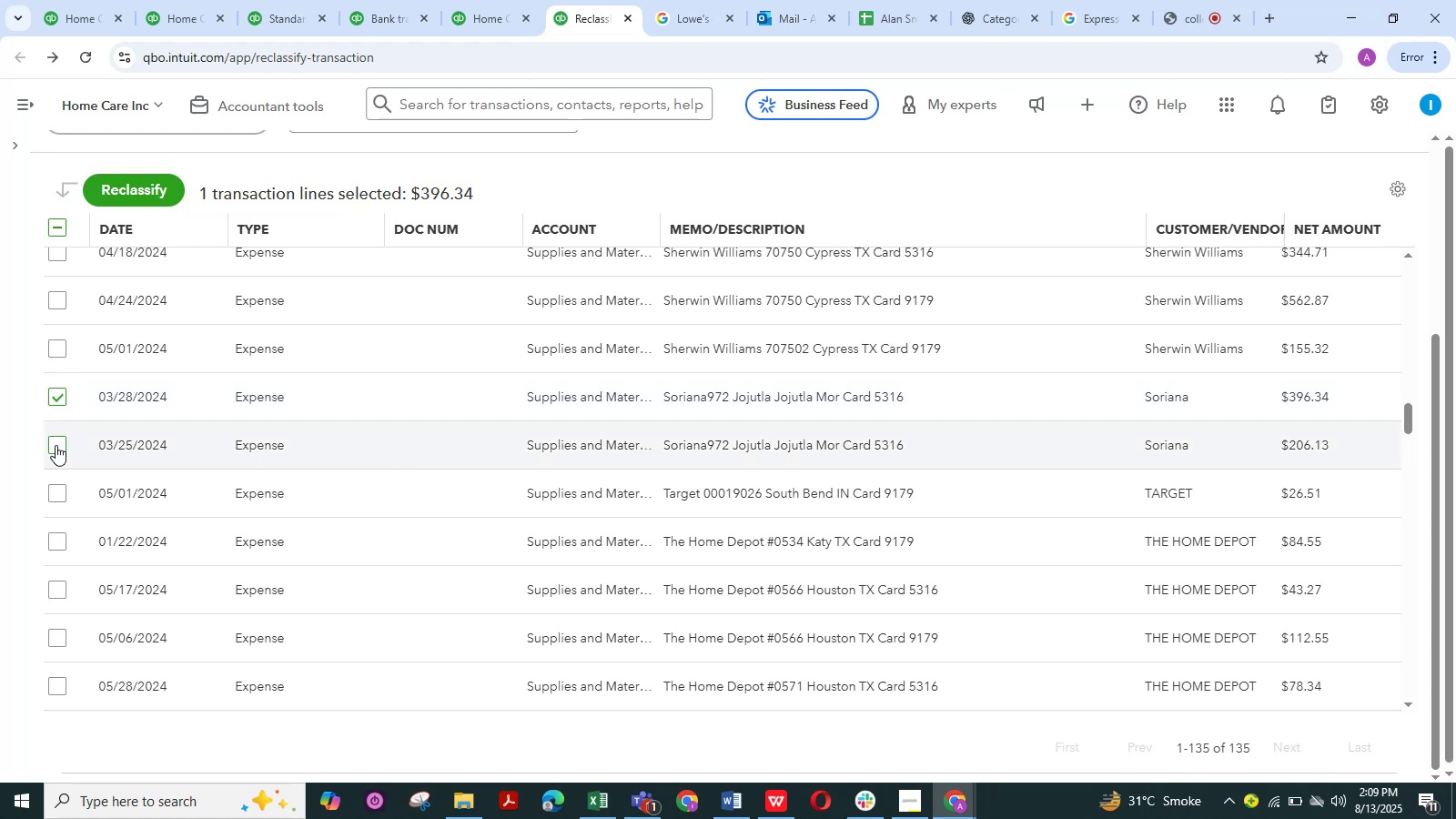 
left_click([56, 445])
 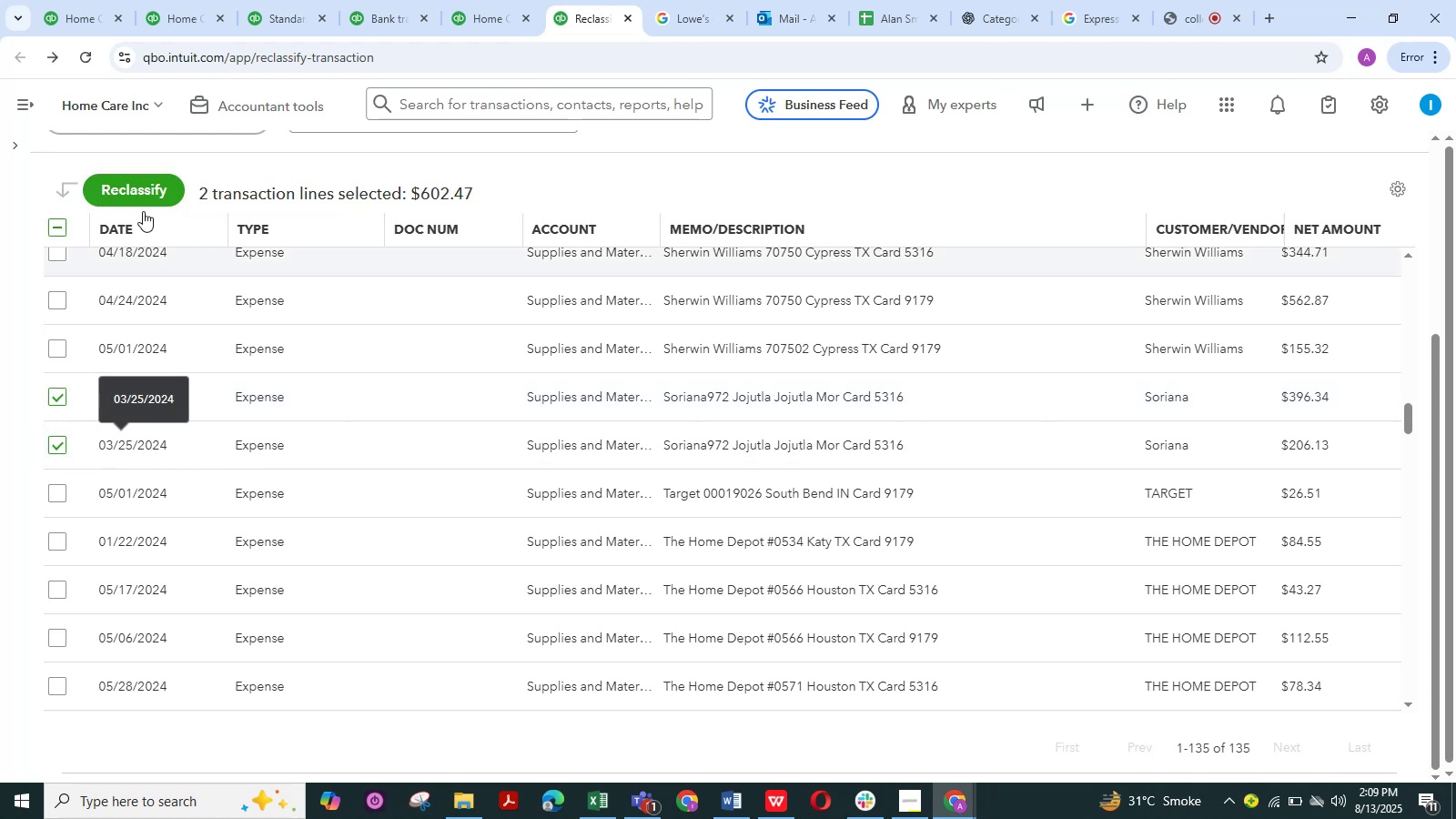 
left_click([144, 183])
 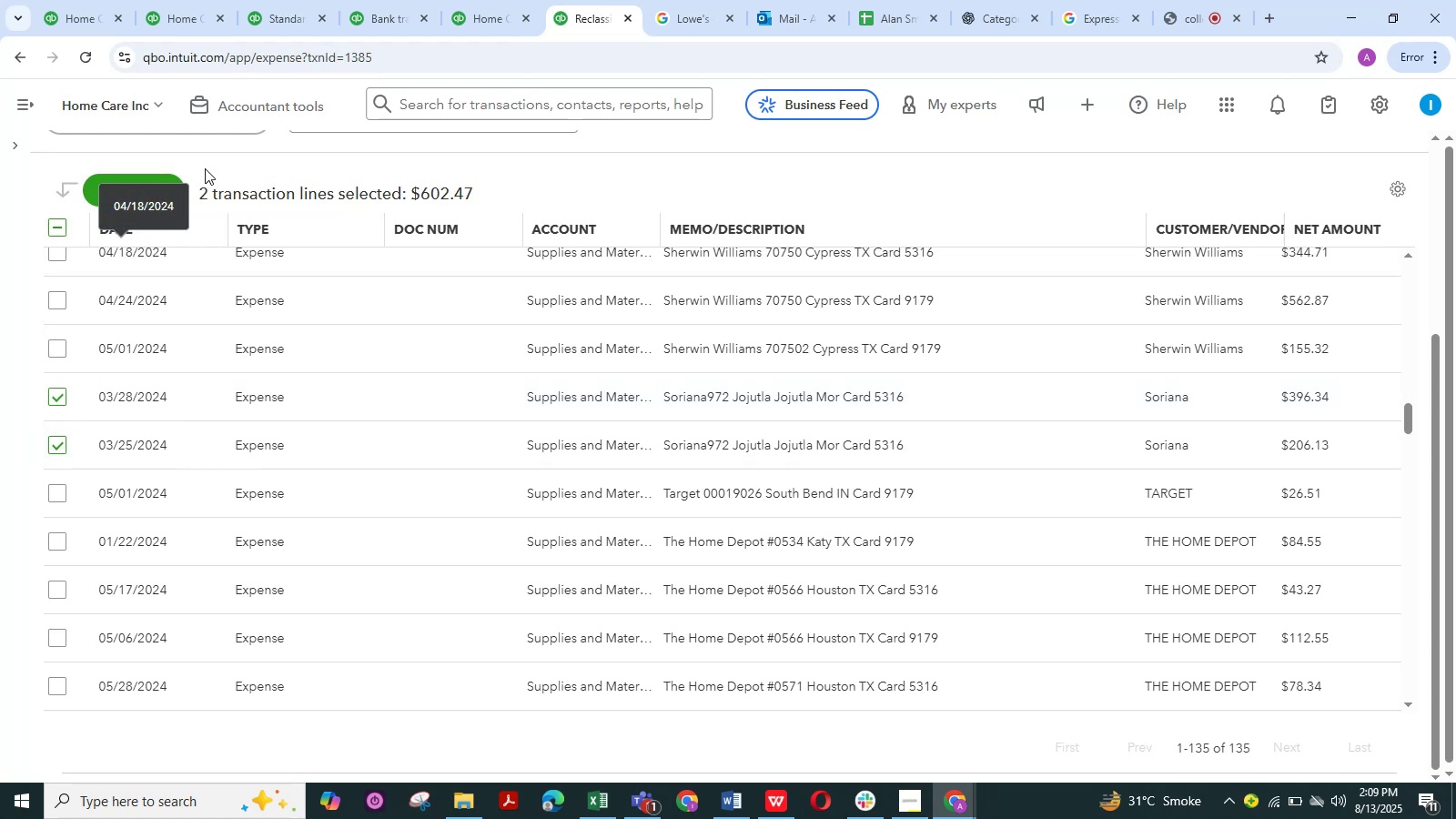 
left_click([205, 168])
 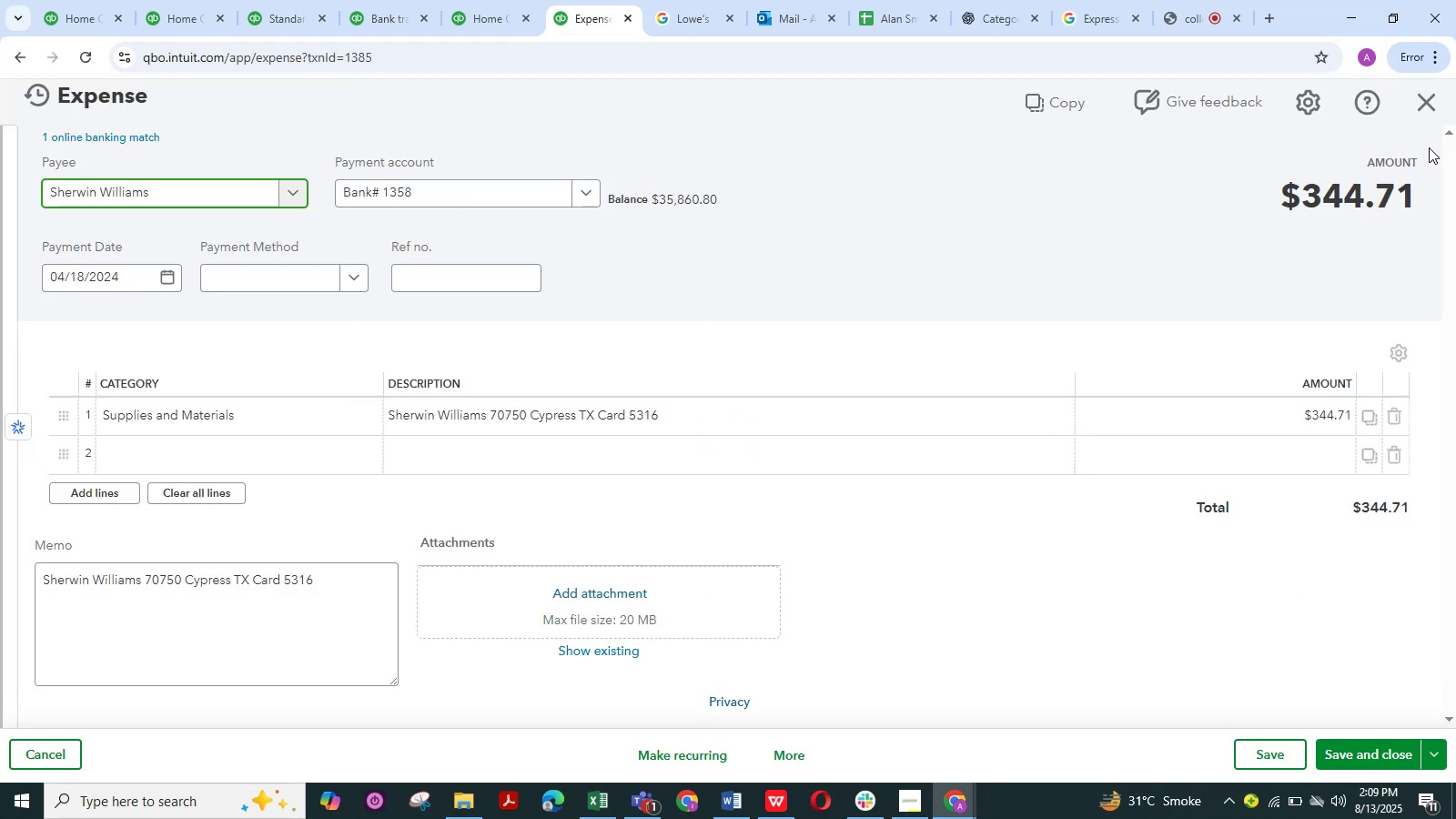 
left_click([1431, 113])
 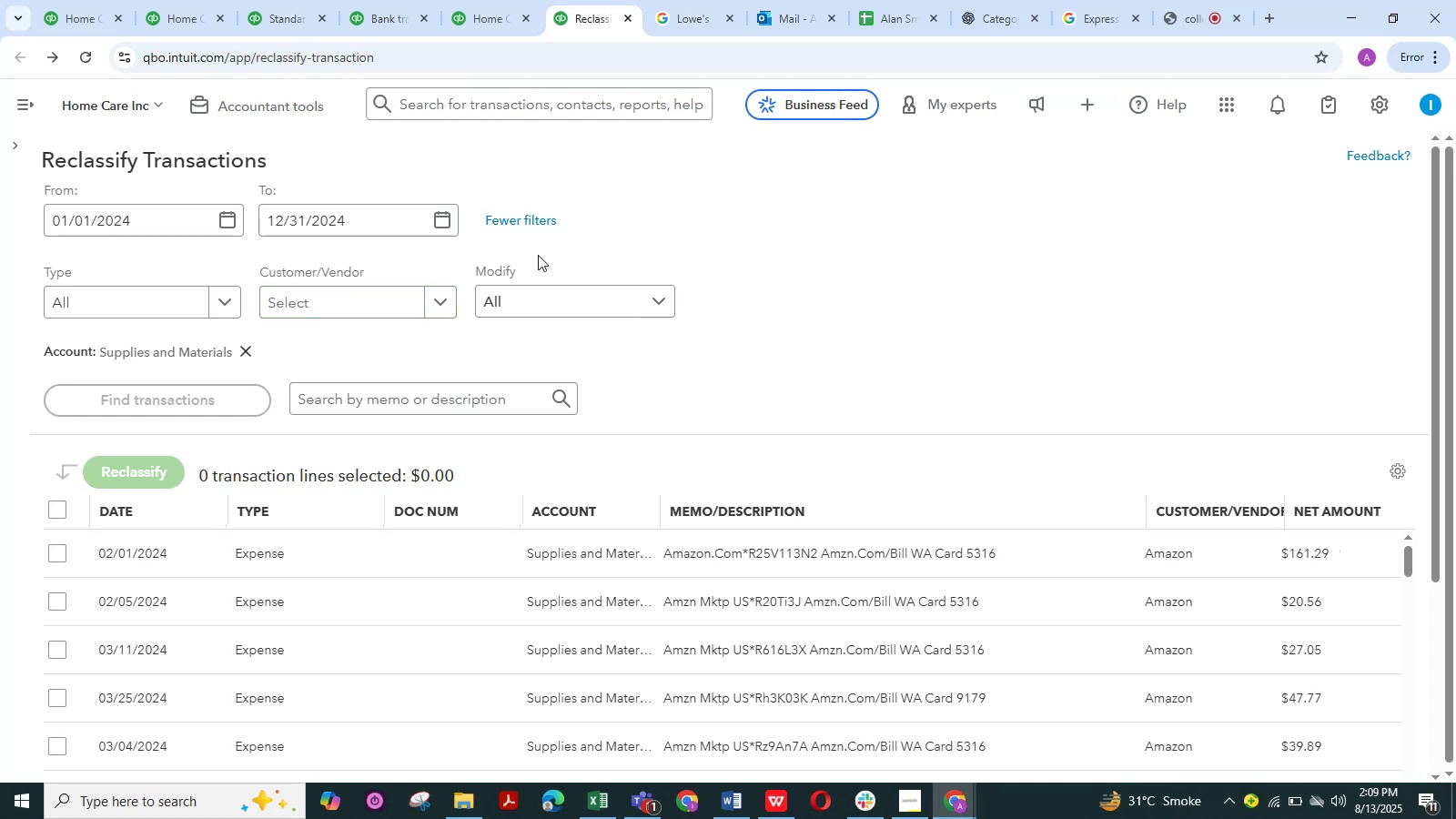 
scroll: coordinate [619, 363], scroll_direction: down, amount: 29.0
 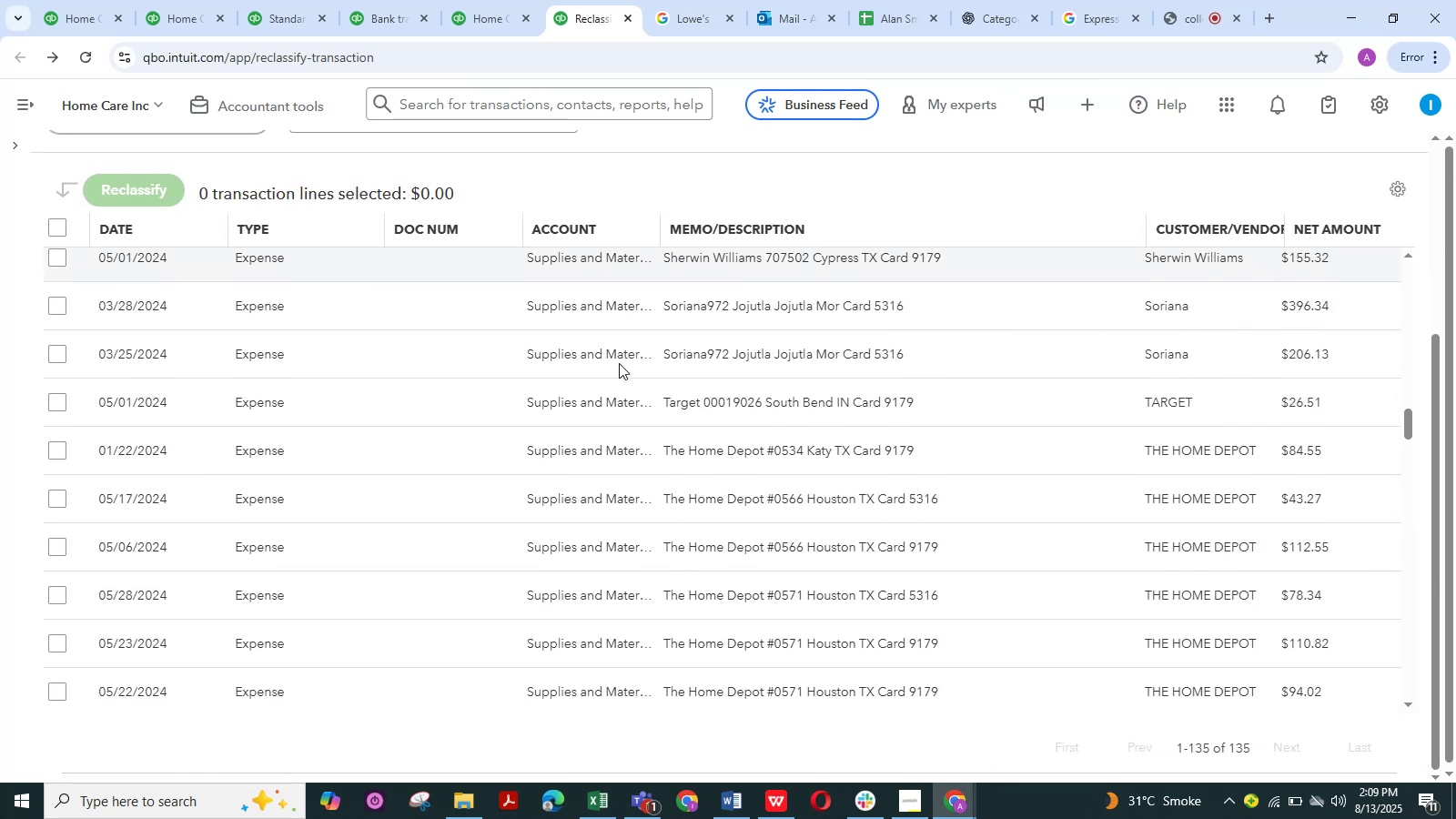 
scroll: coordinate [619, 363], scroll_direction: up, amount: 1.0
 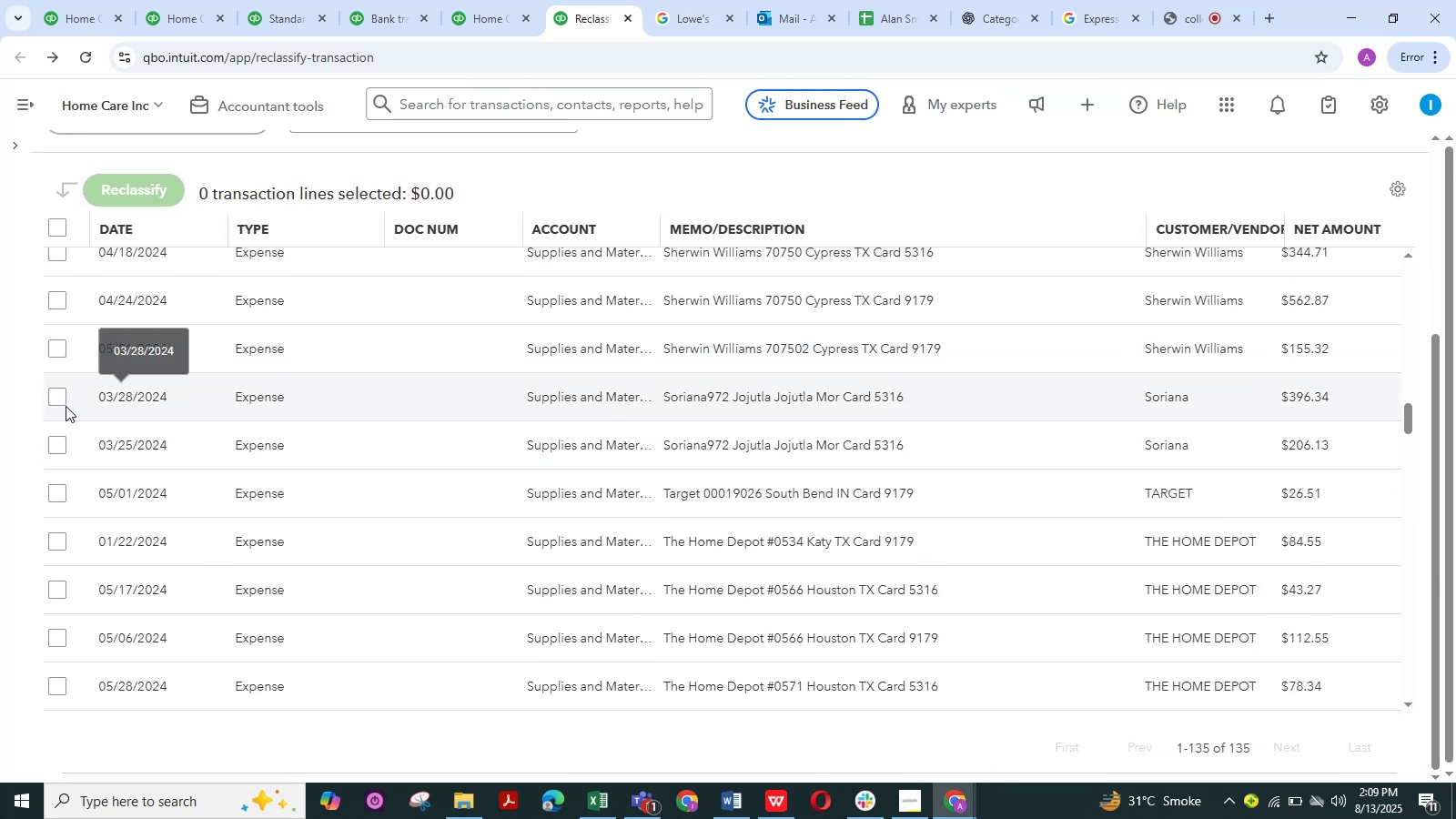 
left_click([56, 397])
 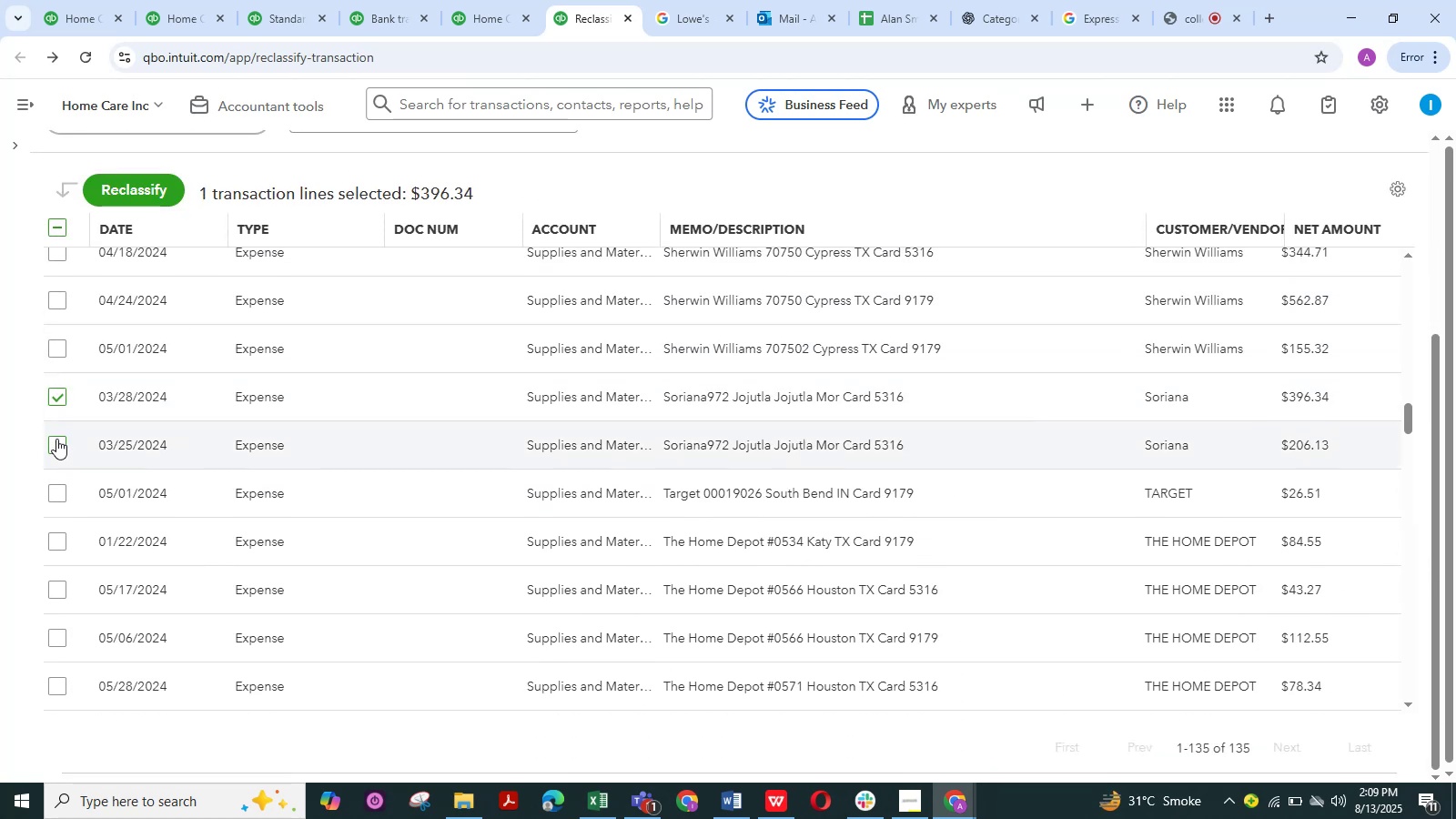 
left_click([56, 439])
 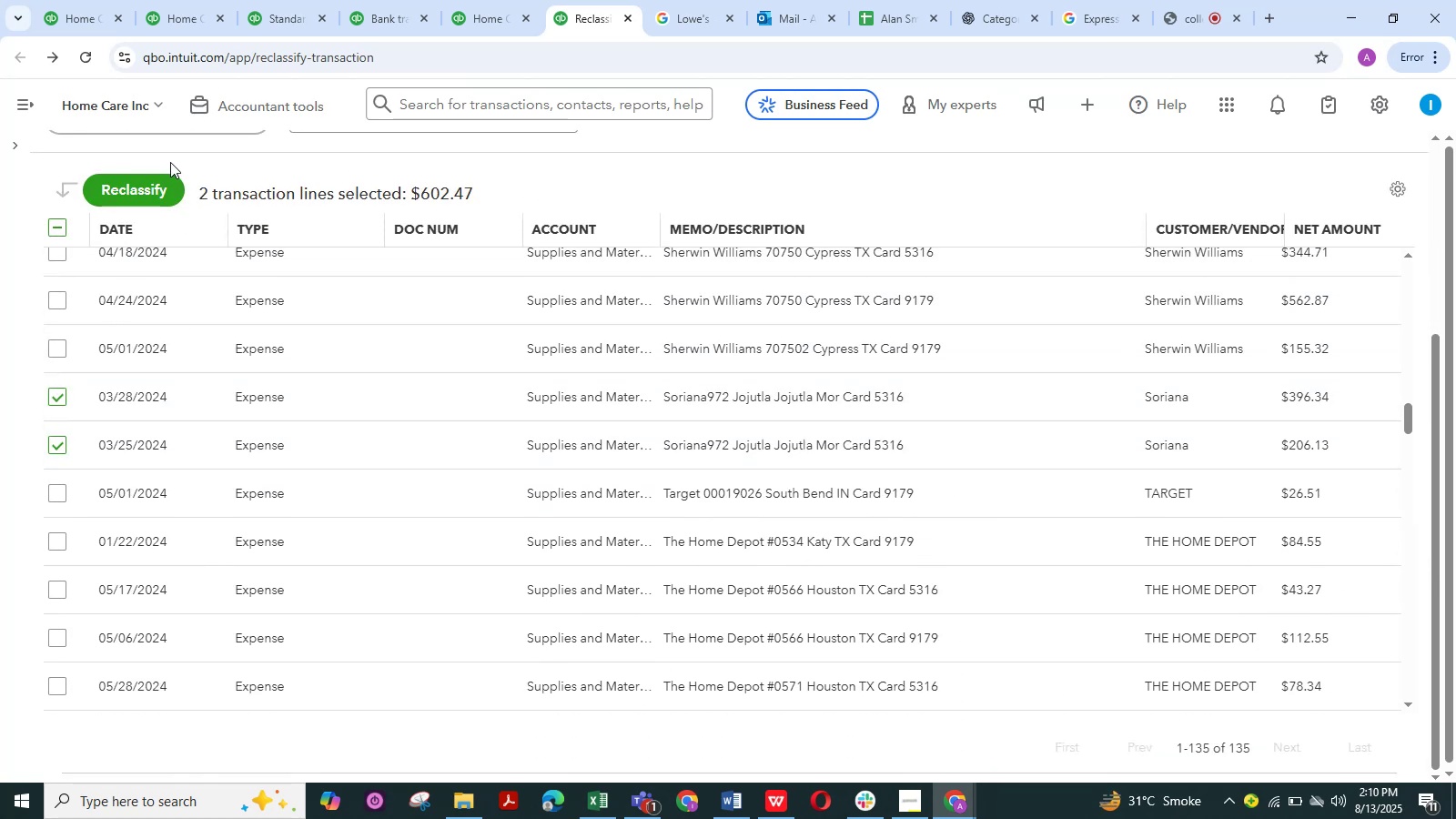 
left_click([155, 183])
 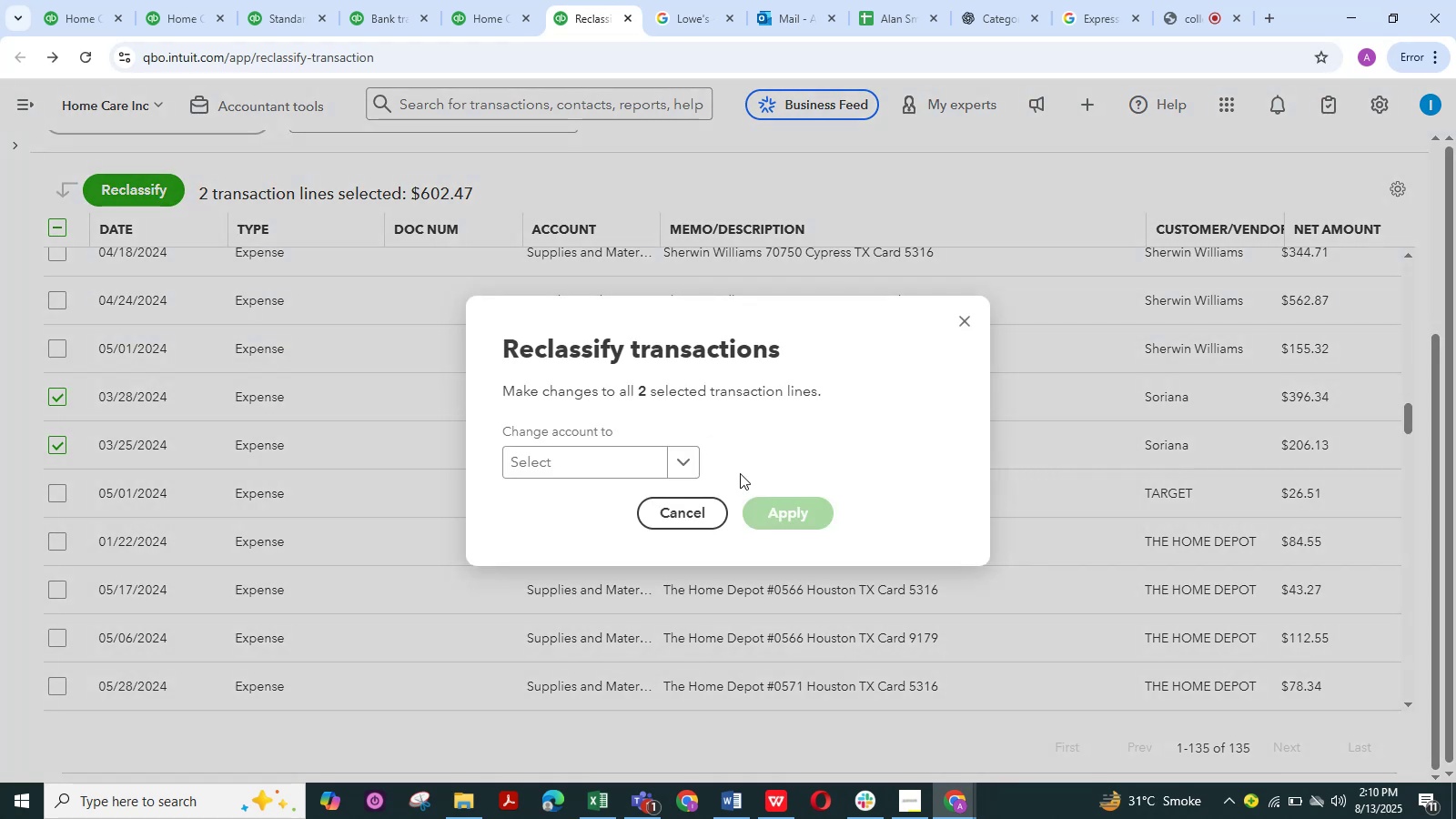 
left_click([622, 464])
 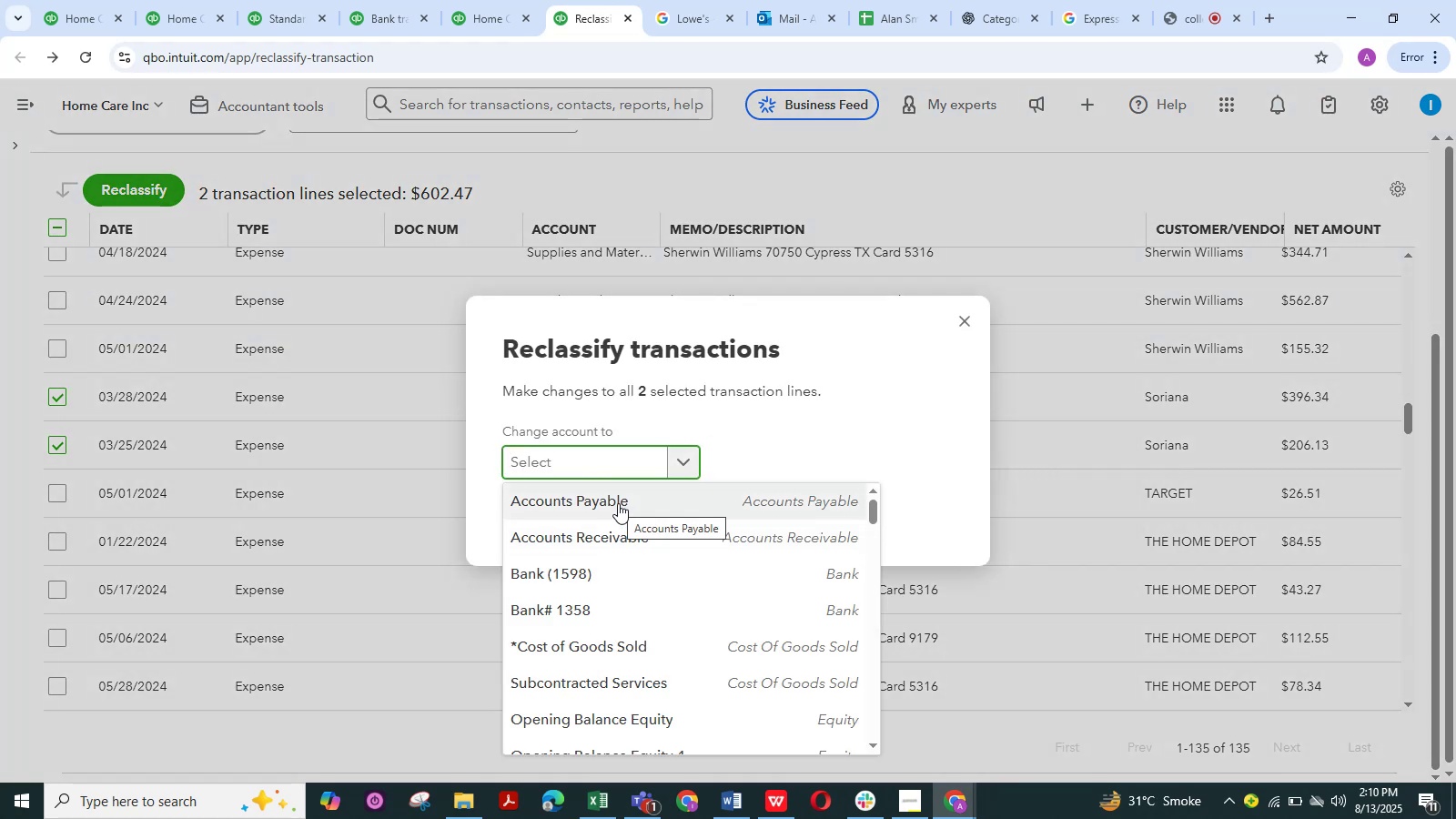 
wait(5.52)
 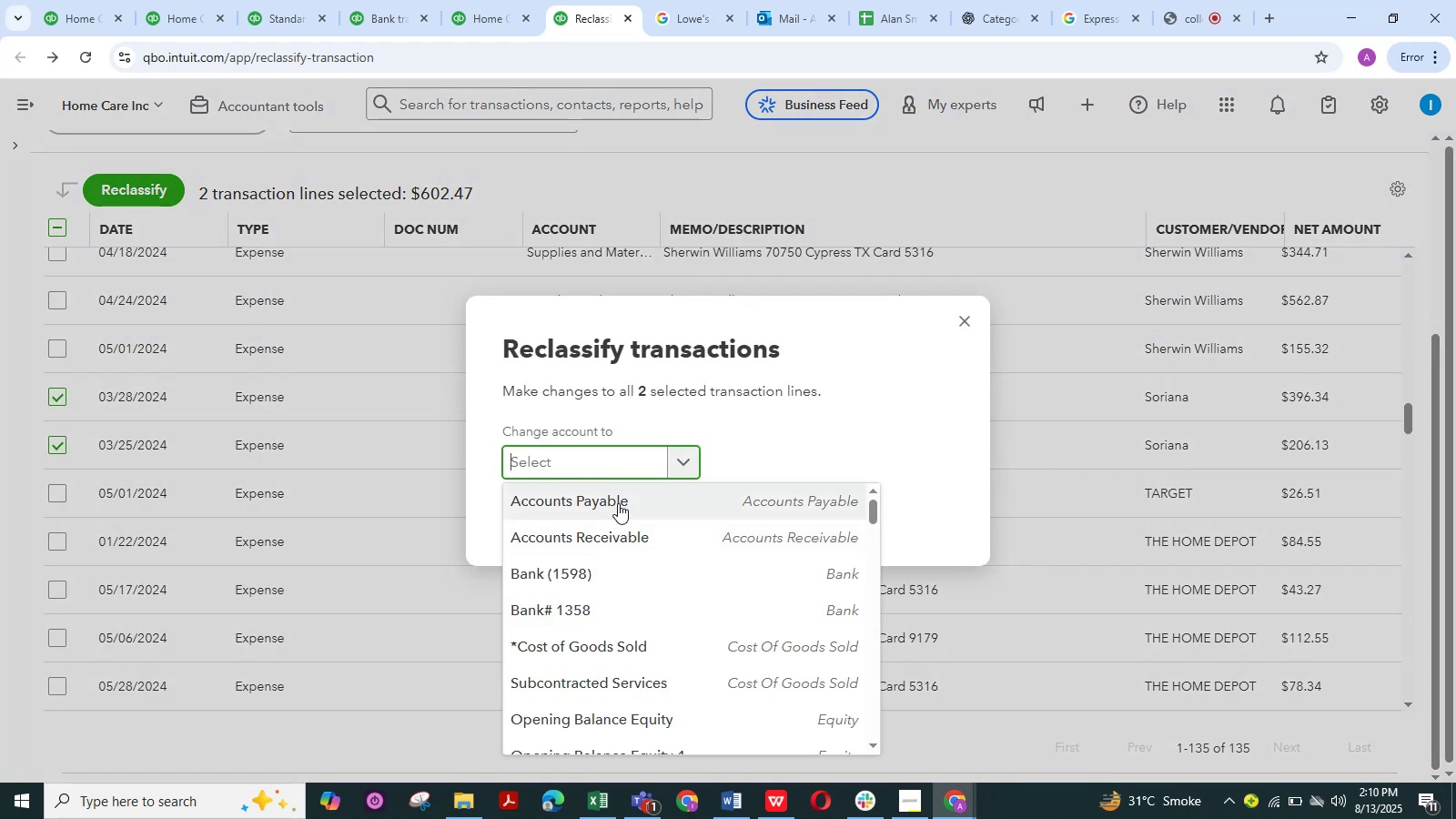 
type(,)
key(Backspace)
type(mea)
 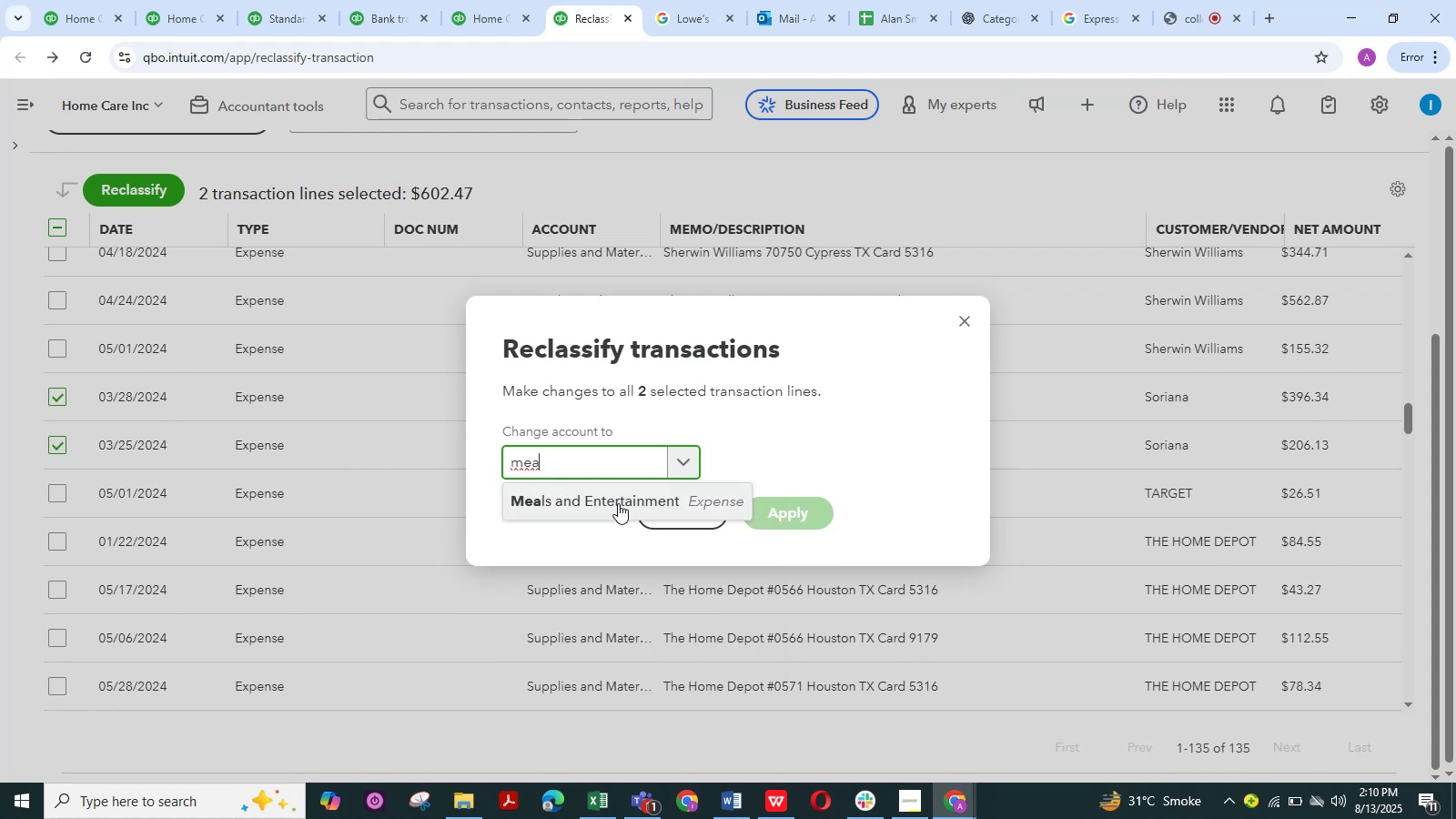 
left_click([618, 503])
 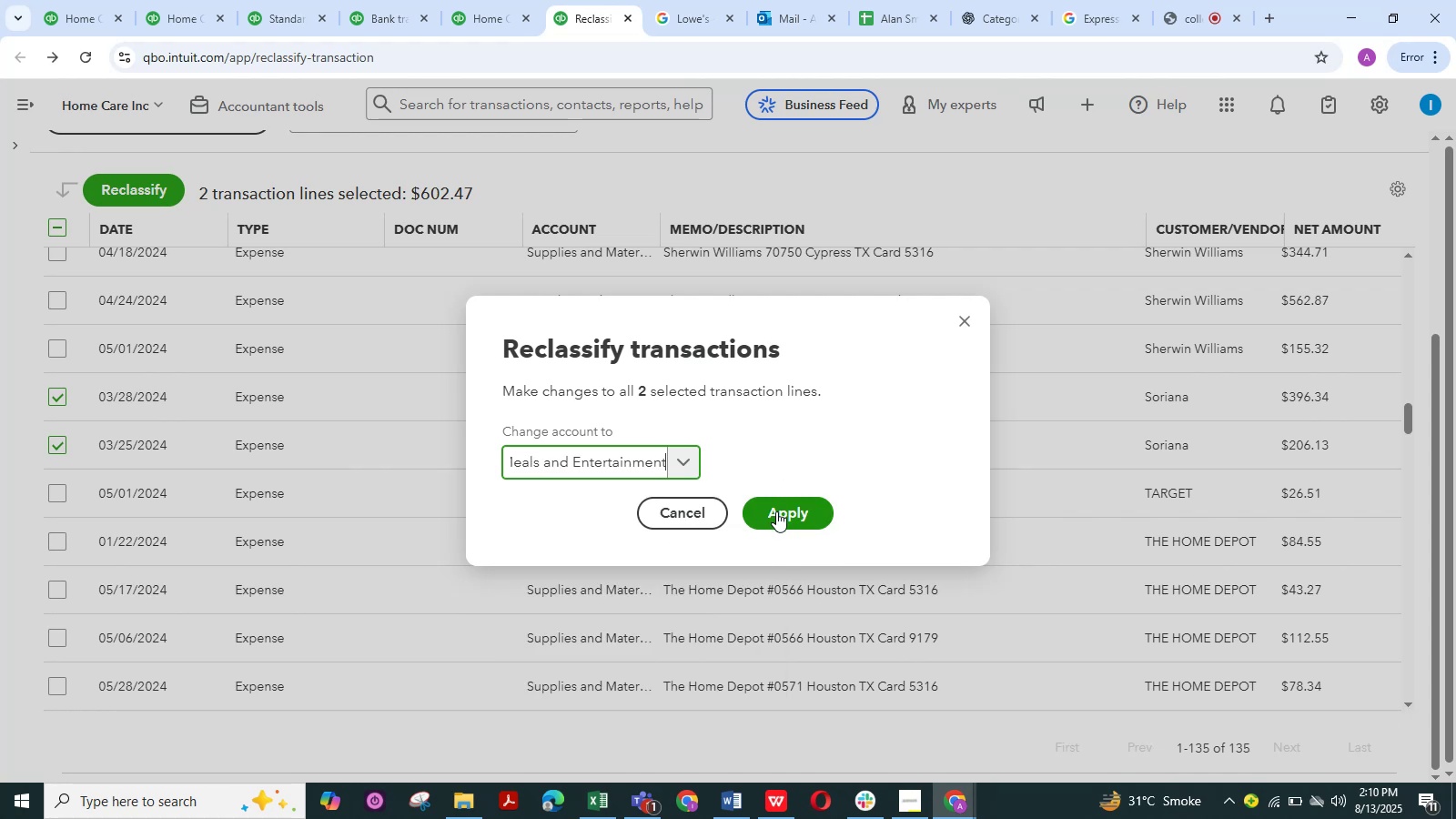 
left_click([778, 511])
 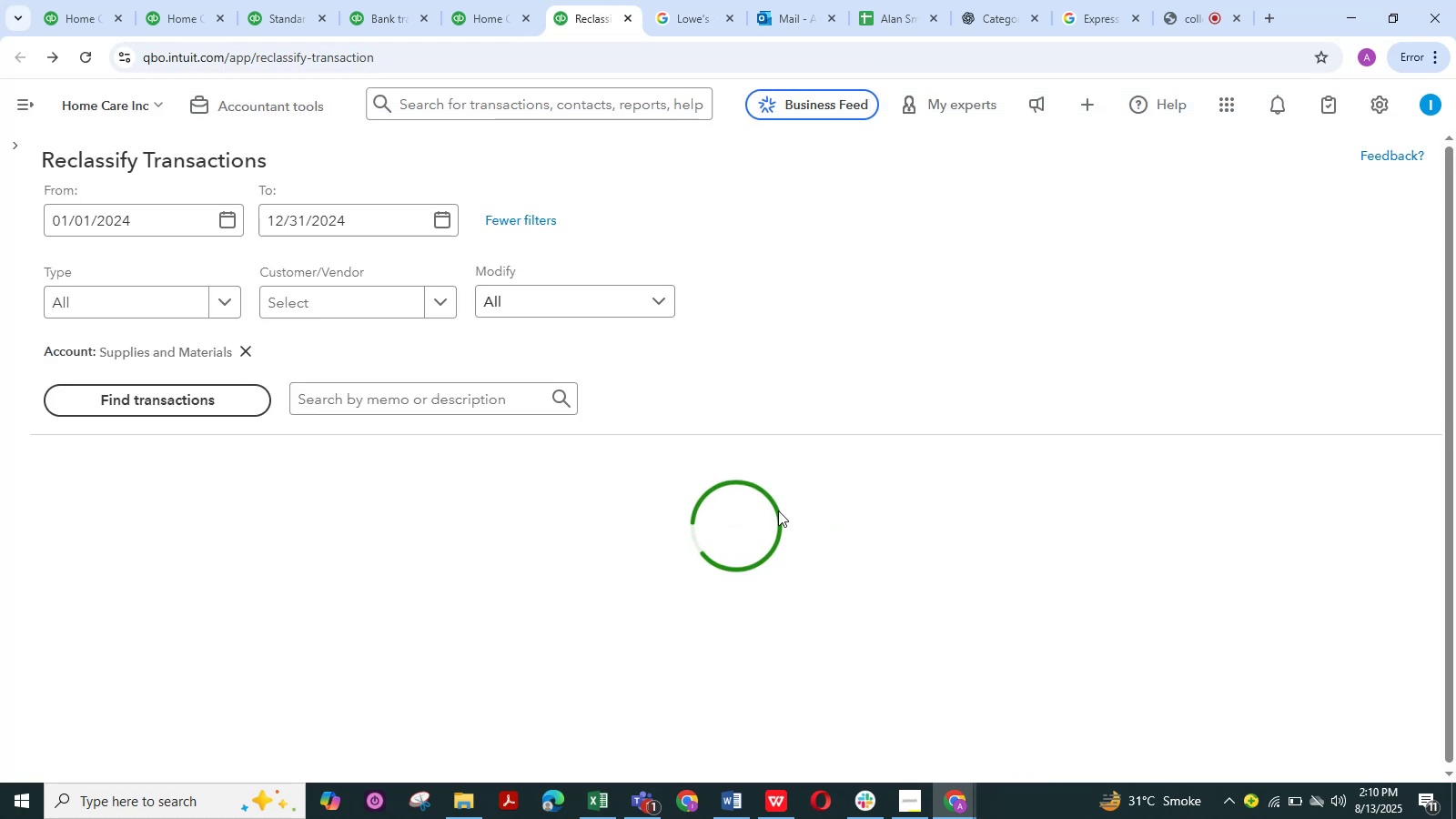 
scroll: coordinate [786, 511], scroll_direction: down, amount: 28.0
 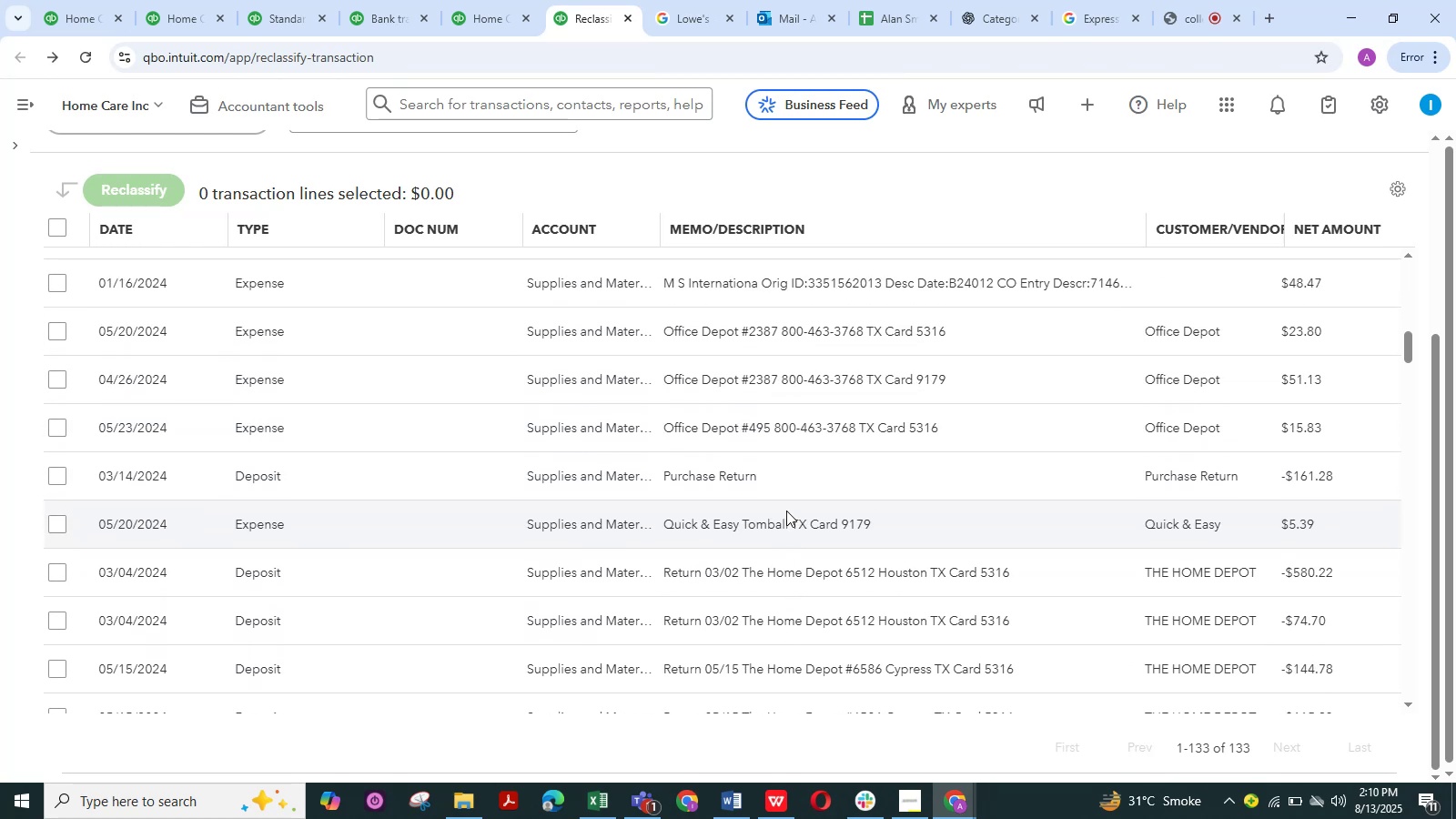 
wait(7.46)
 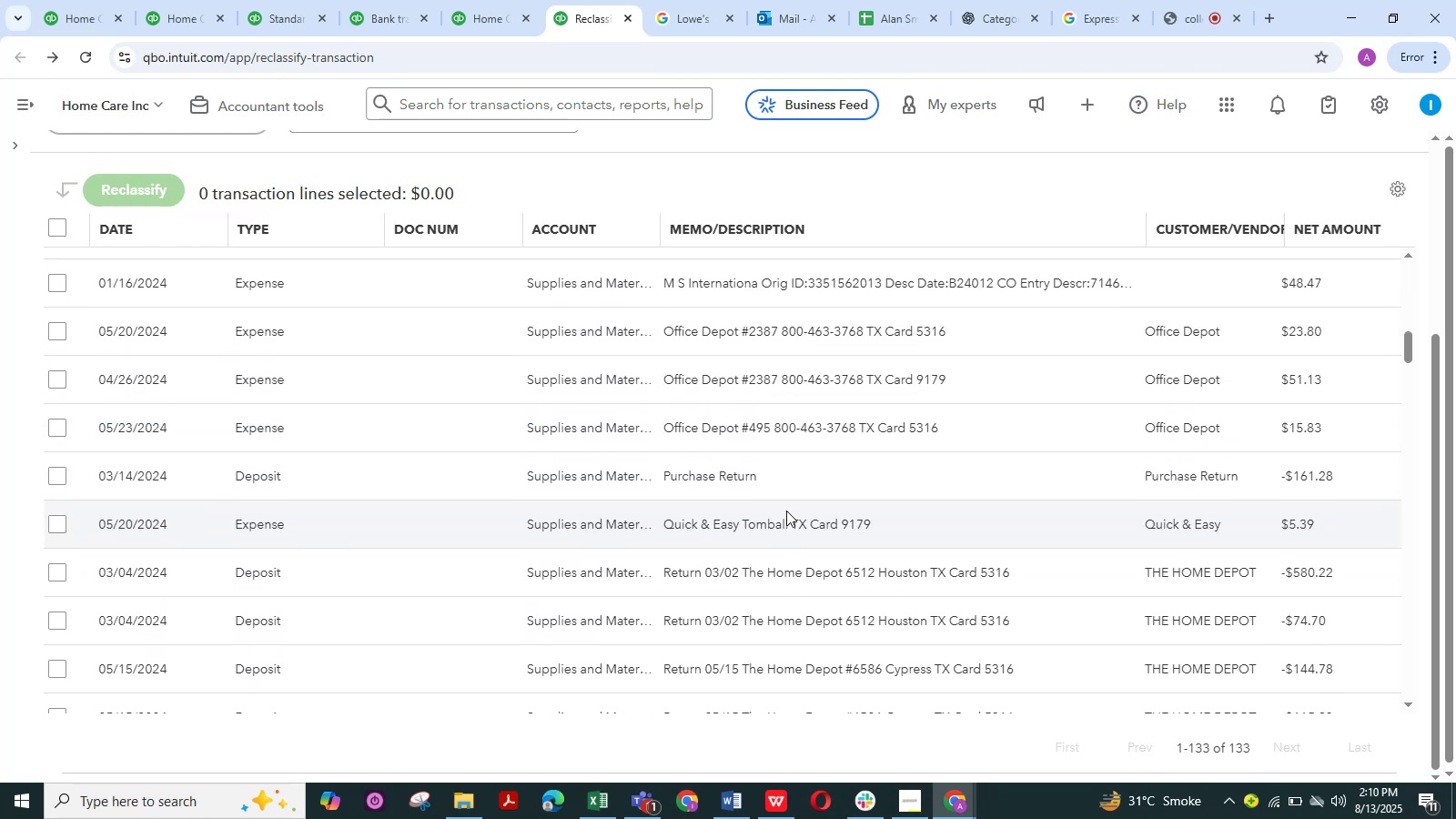 
left_click([51, 529])
 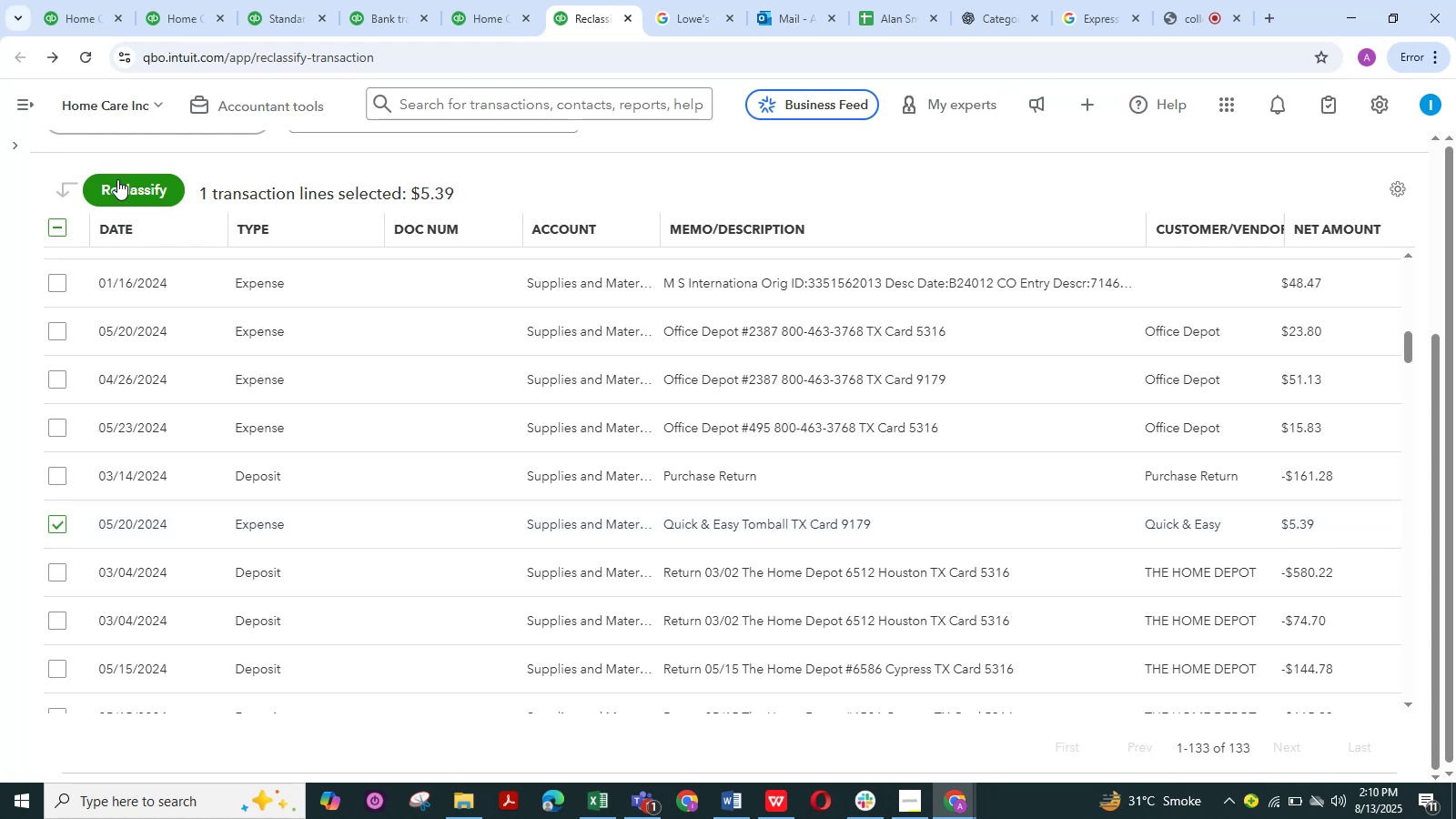 
left_click([117, 179])
 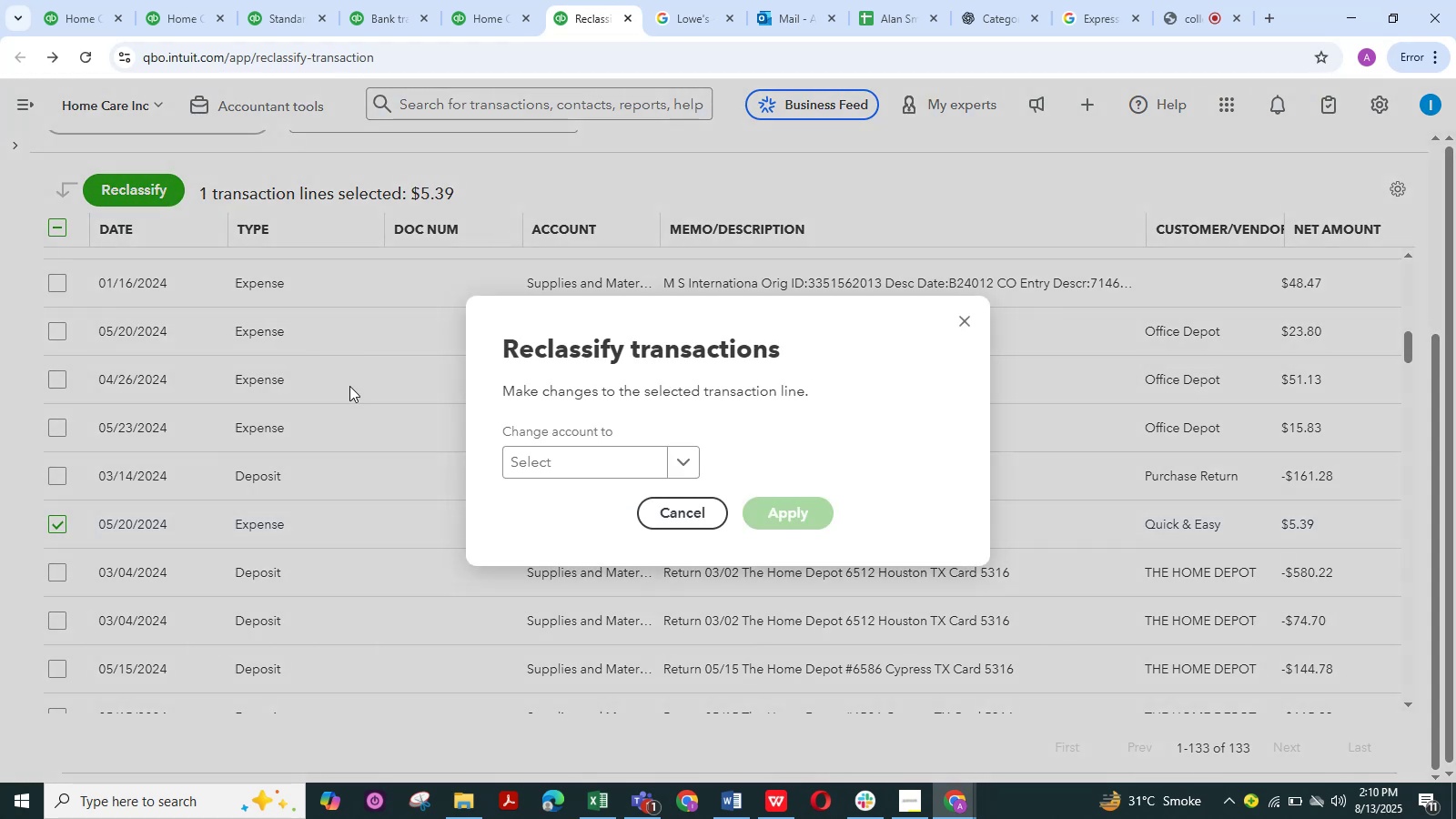 
left_click([541, 449])
 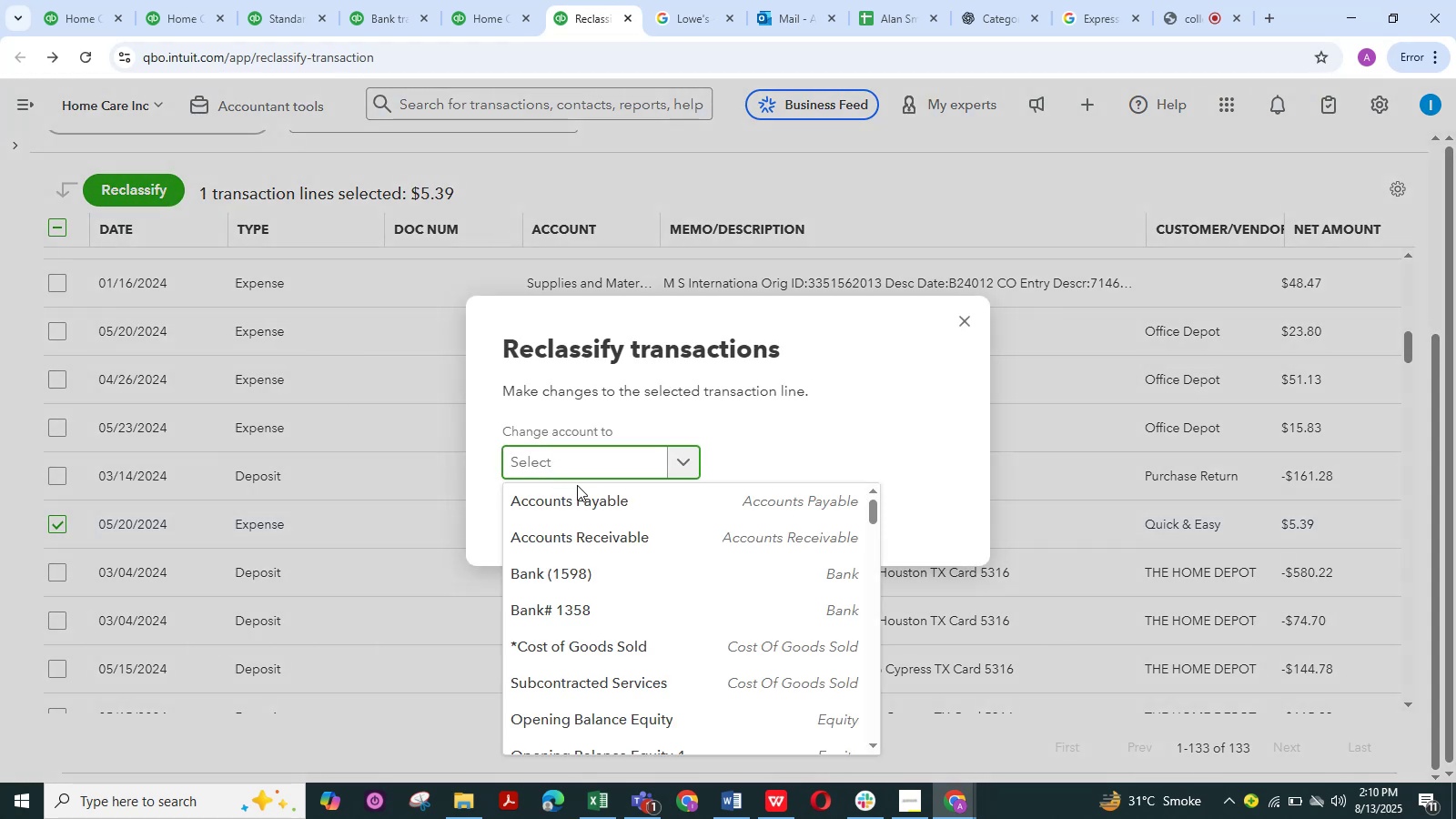 
scroll: coordinate [590, 596], scroll_direction: down, amount: 19.0
 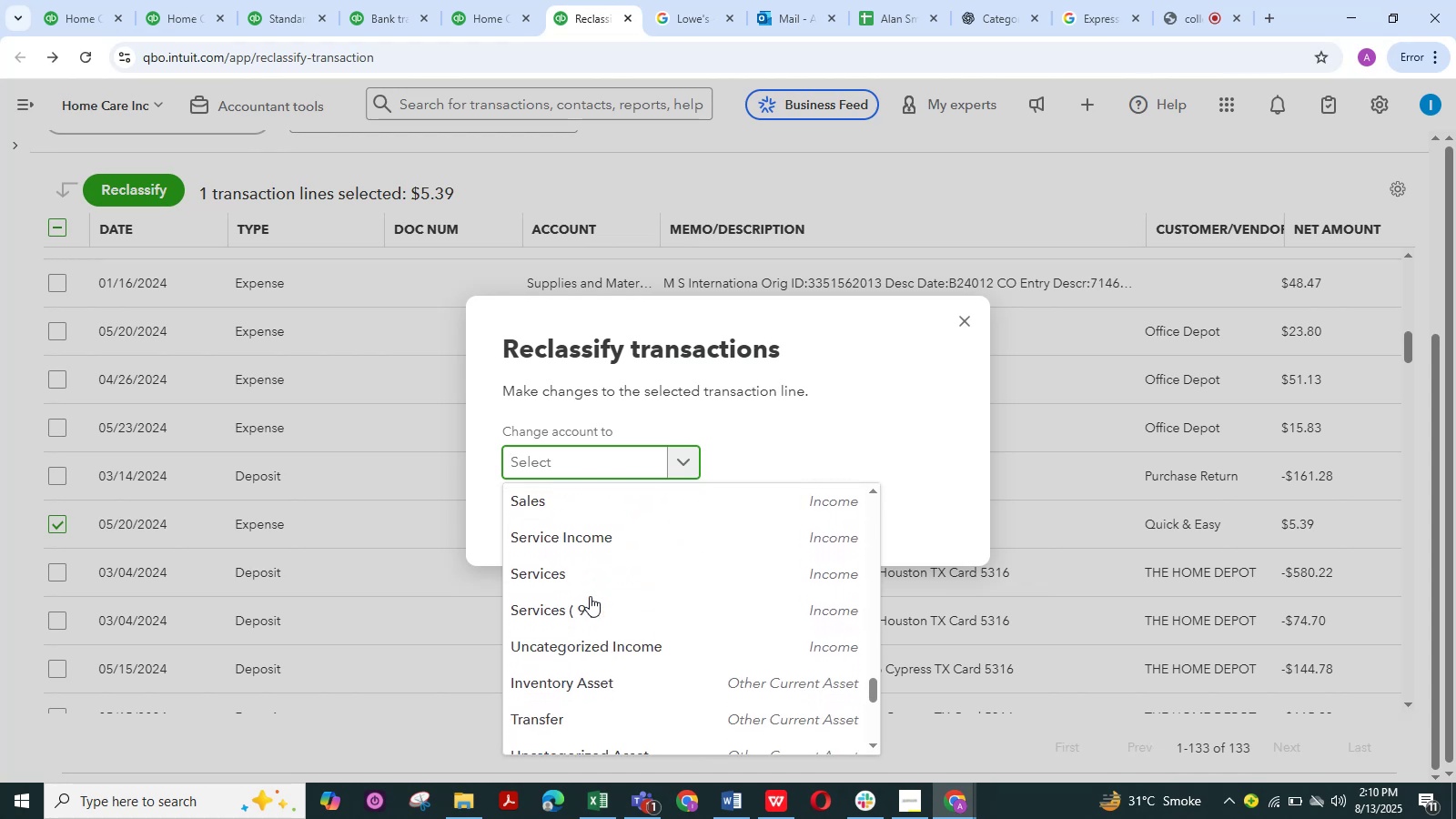 
scroll: coordinate [590, 596], scroll_direction: up, amount: 6.0
 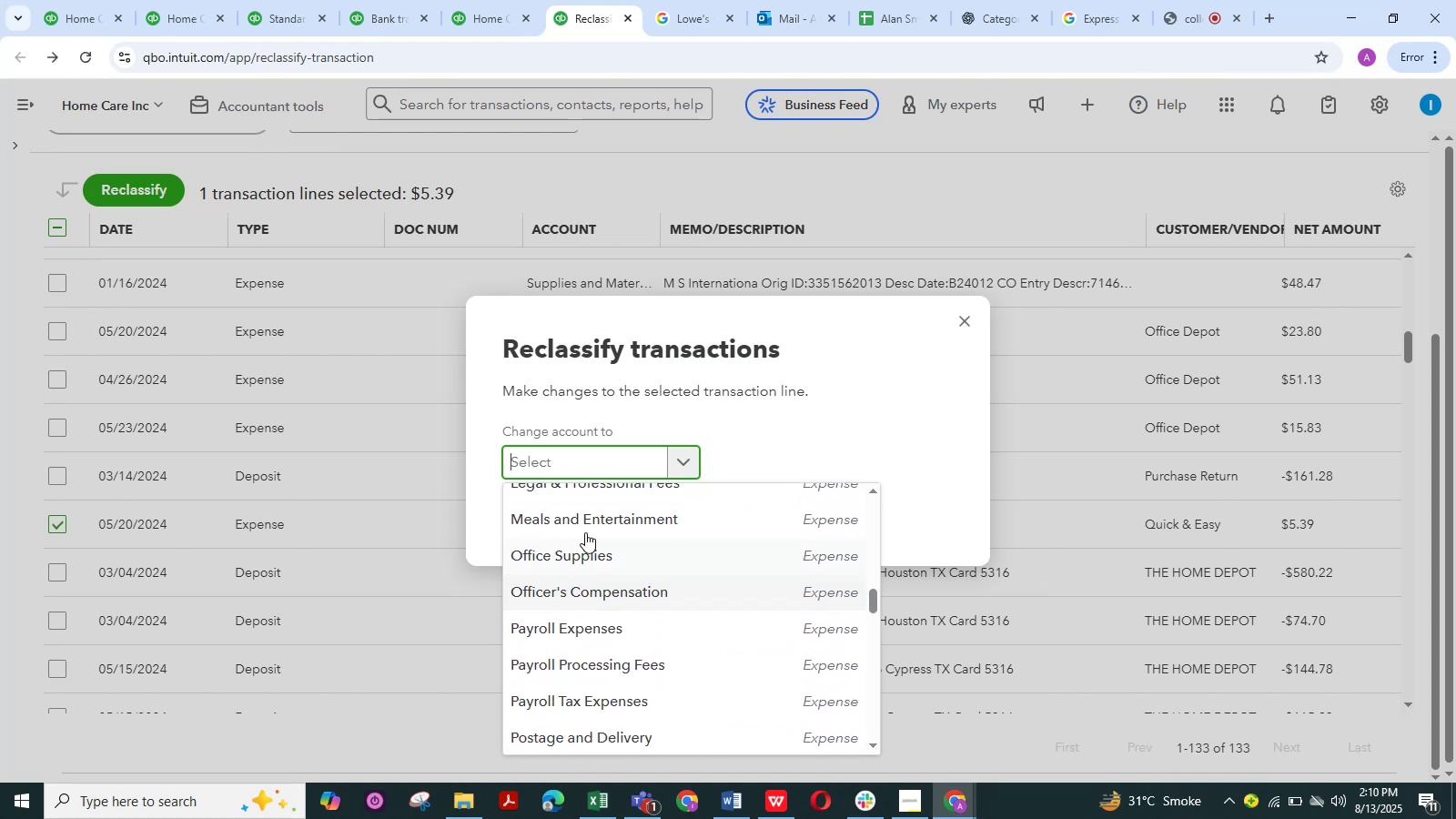 
left_click([585, 521])
 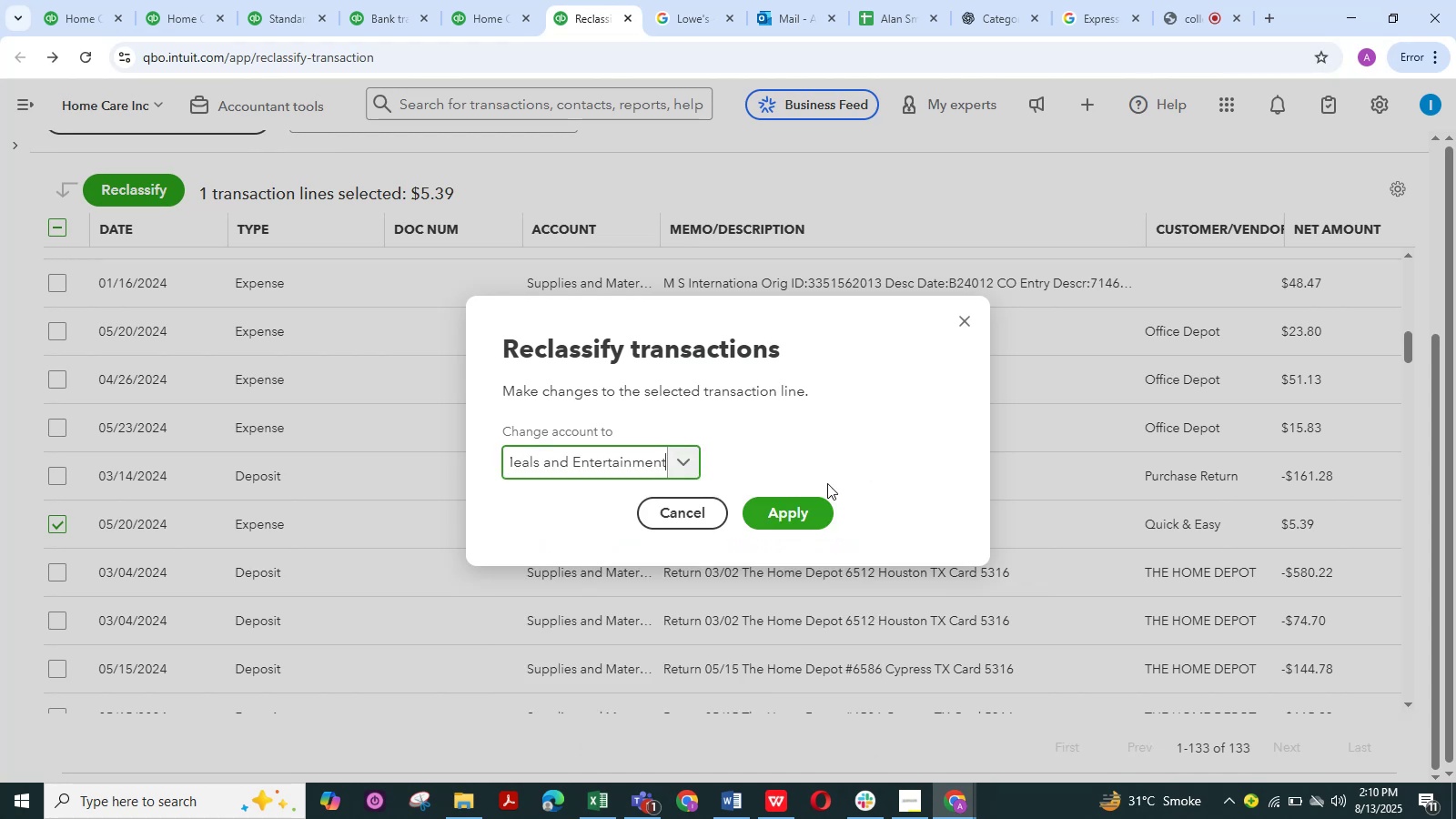 
left_click([806, 502])
 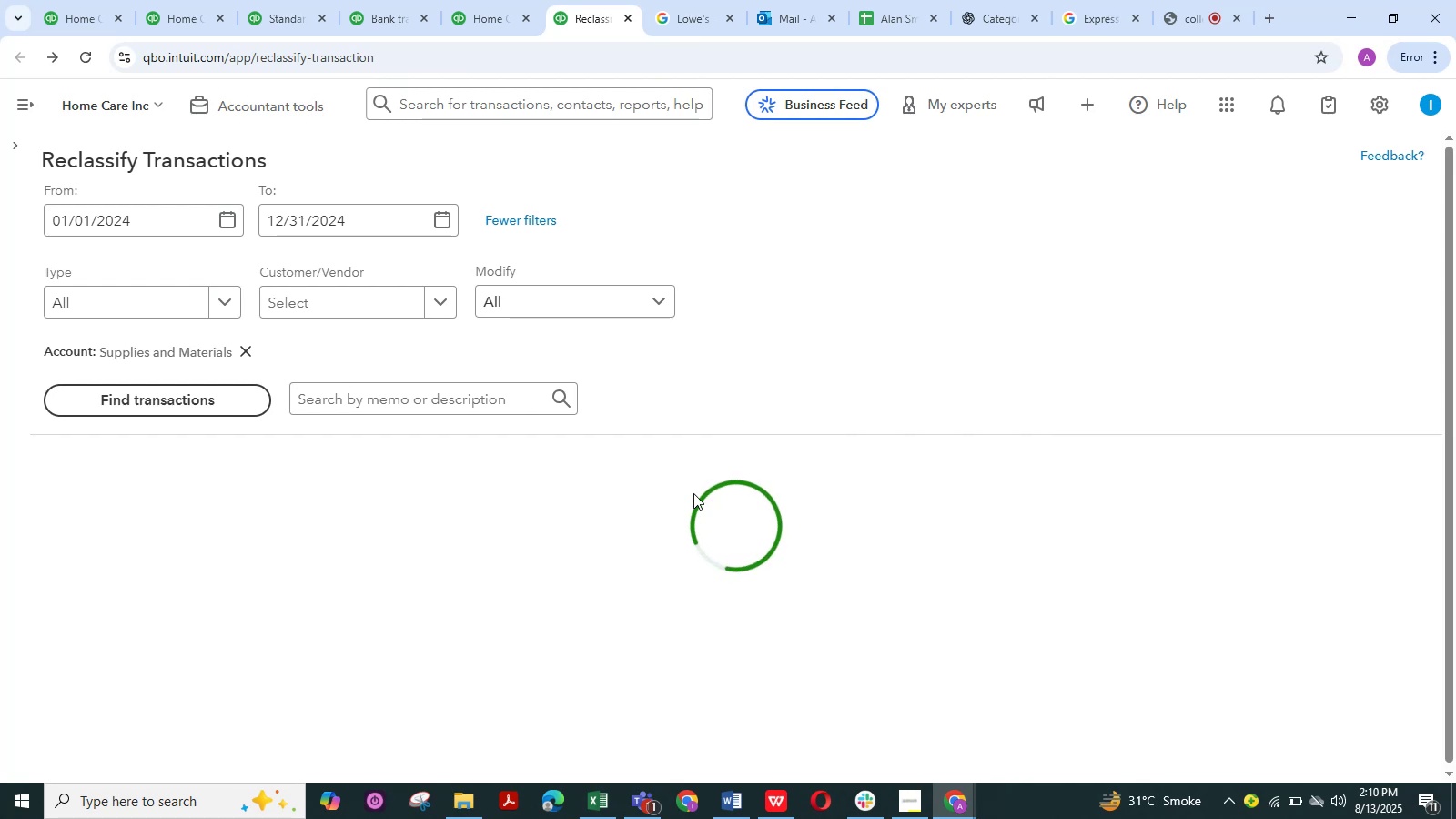 
scroll: coordinate [568, 537], scroll_direction: down, amount: 13.0
 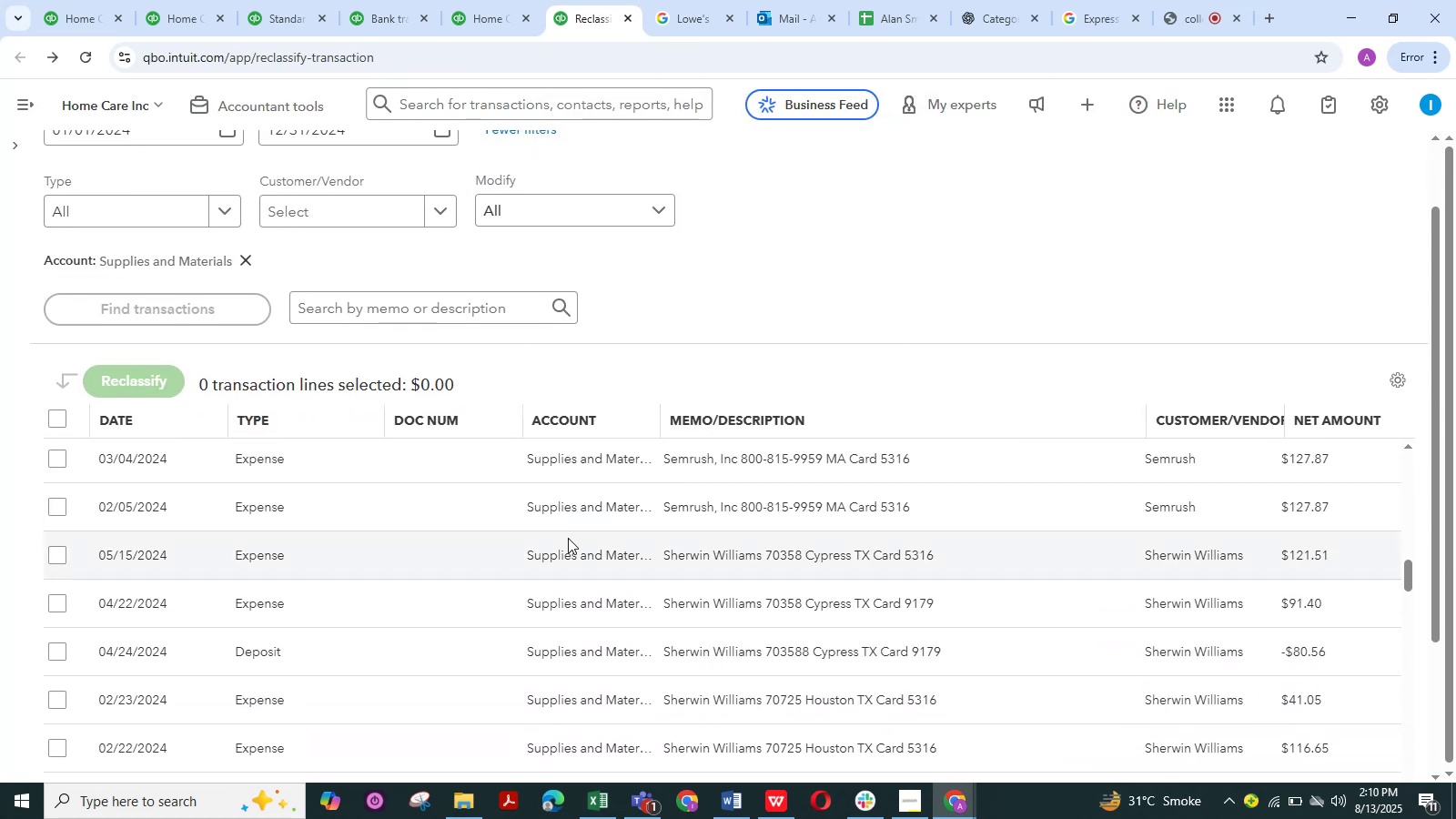 
scroll: coordinate [568, 538], scroll_direction: up, amount: 2.0
 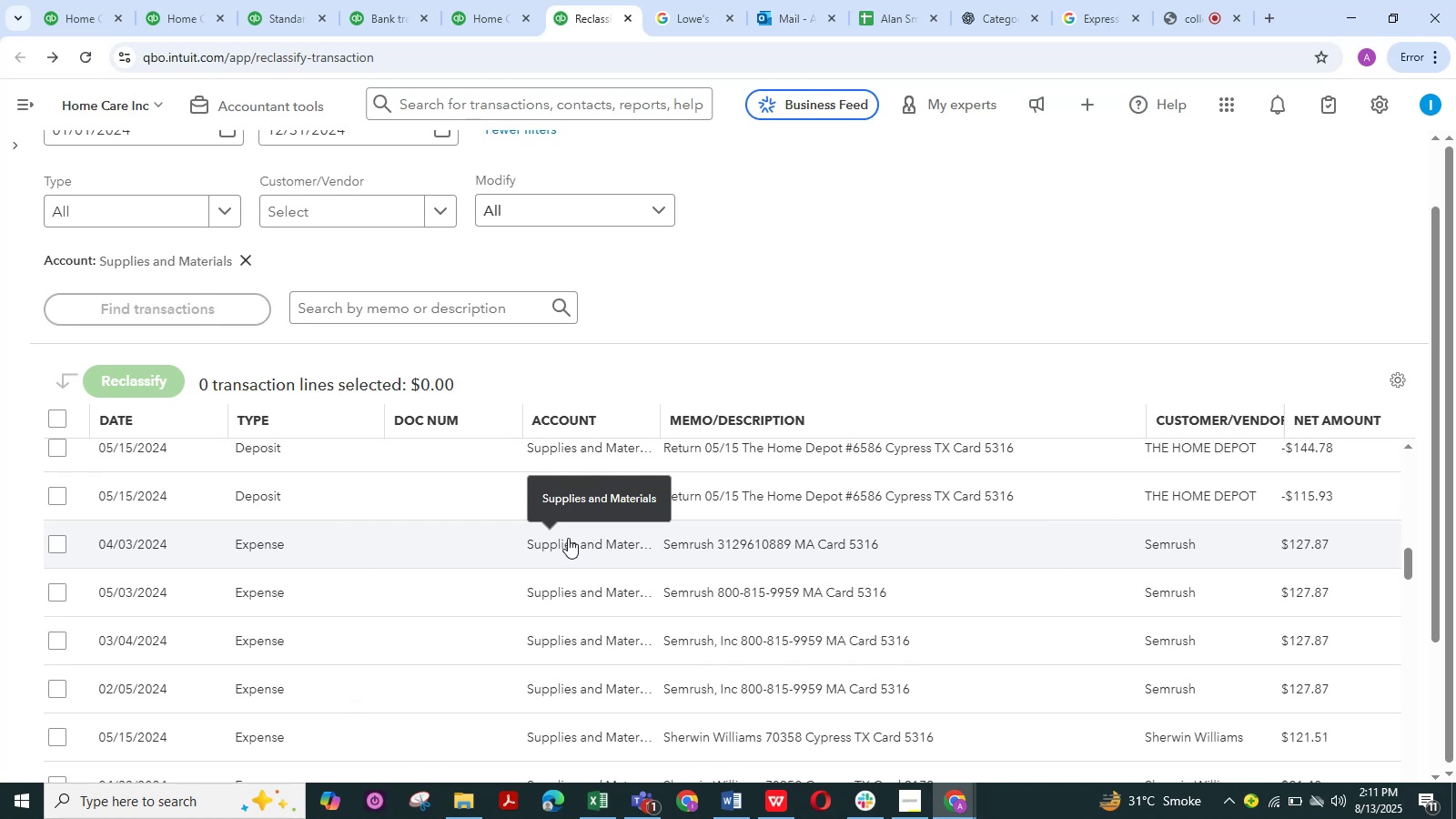 
wait(8.24)
 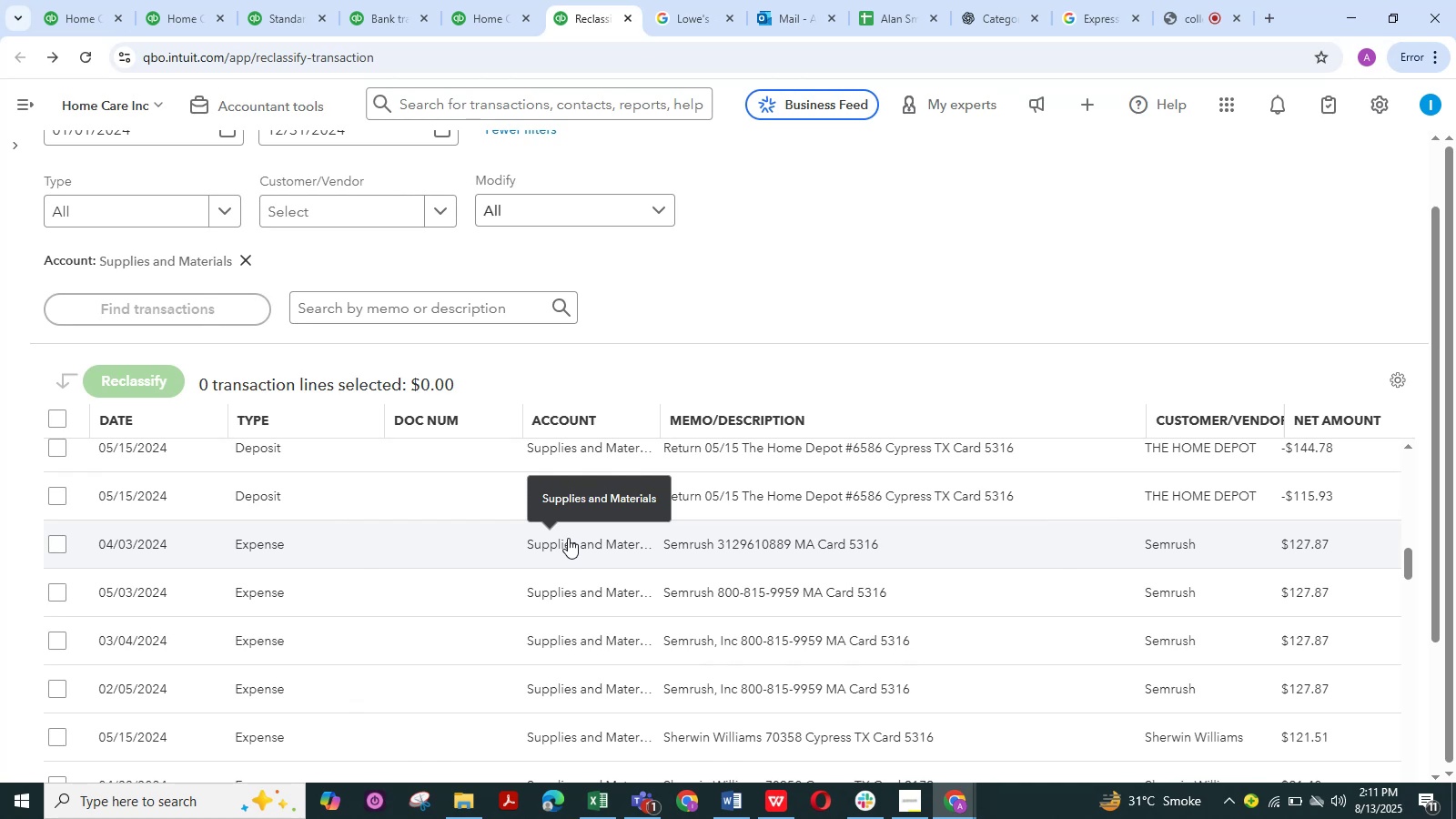 
left_click([63, 546])
 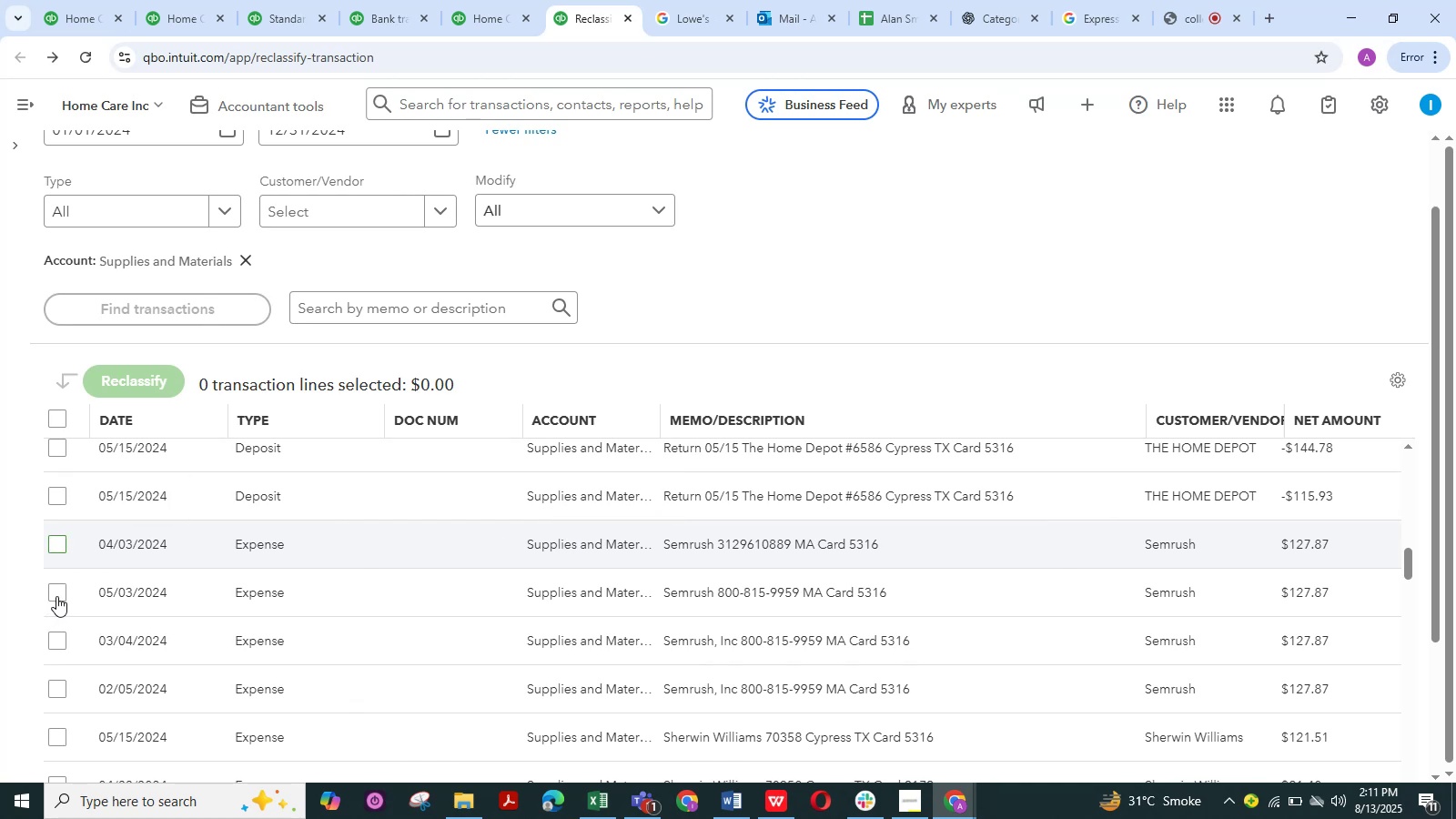 
left_click([56, 596])
 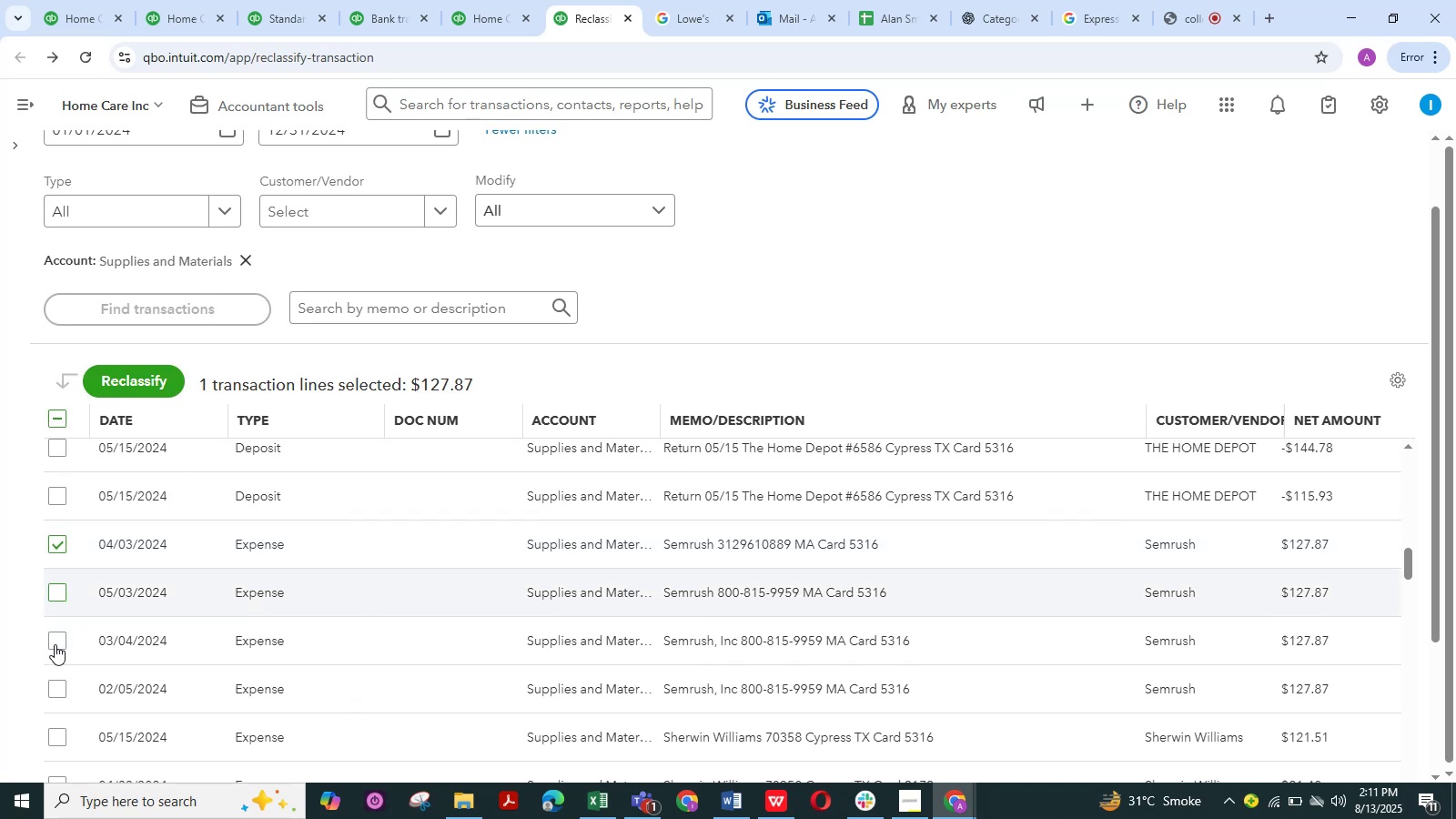 
left_click([55, 644])
 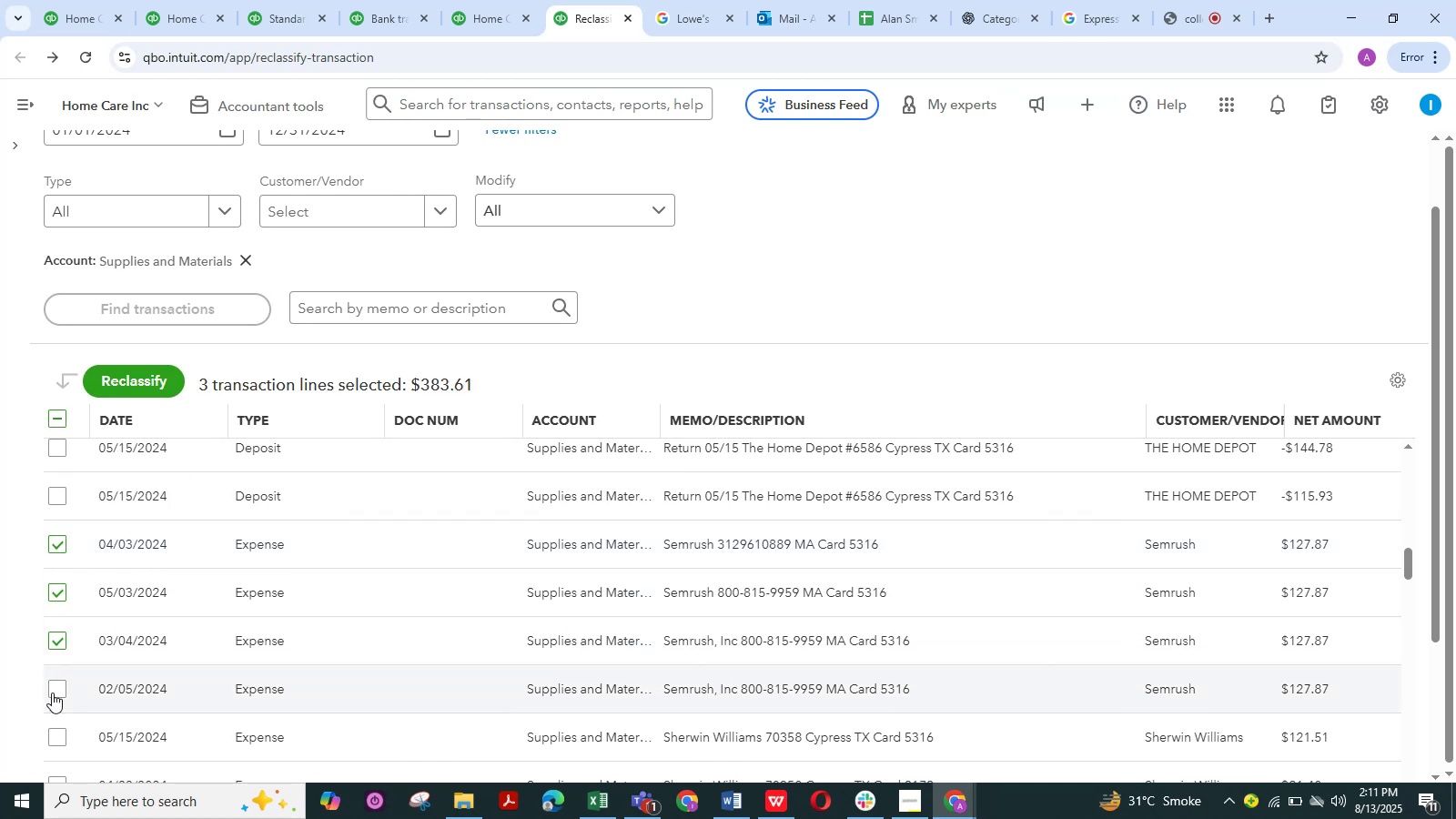 
left_click([52, 693])
 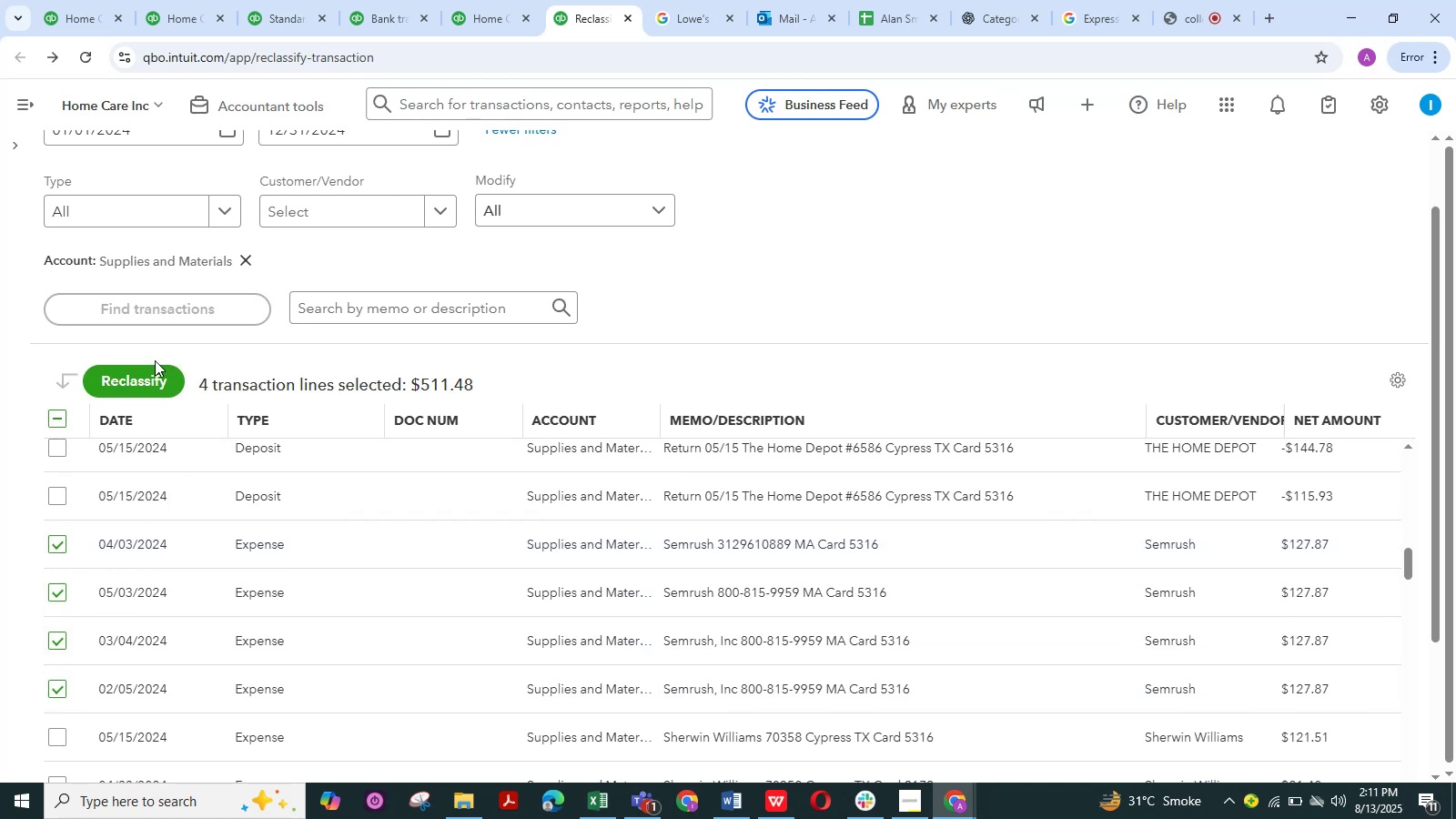 
left_click([134, 379])
 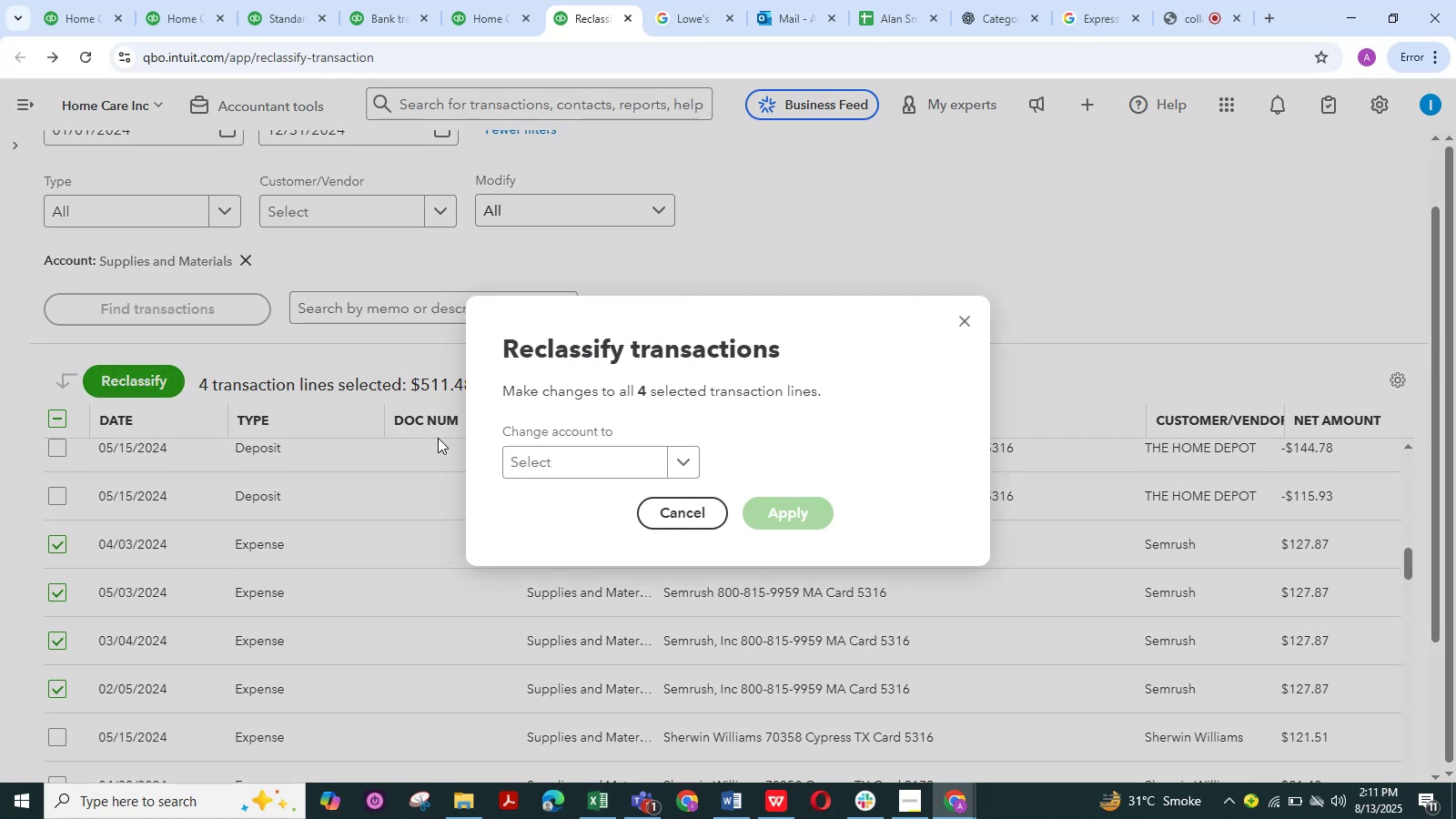 
left_click([572, 450])
 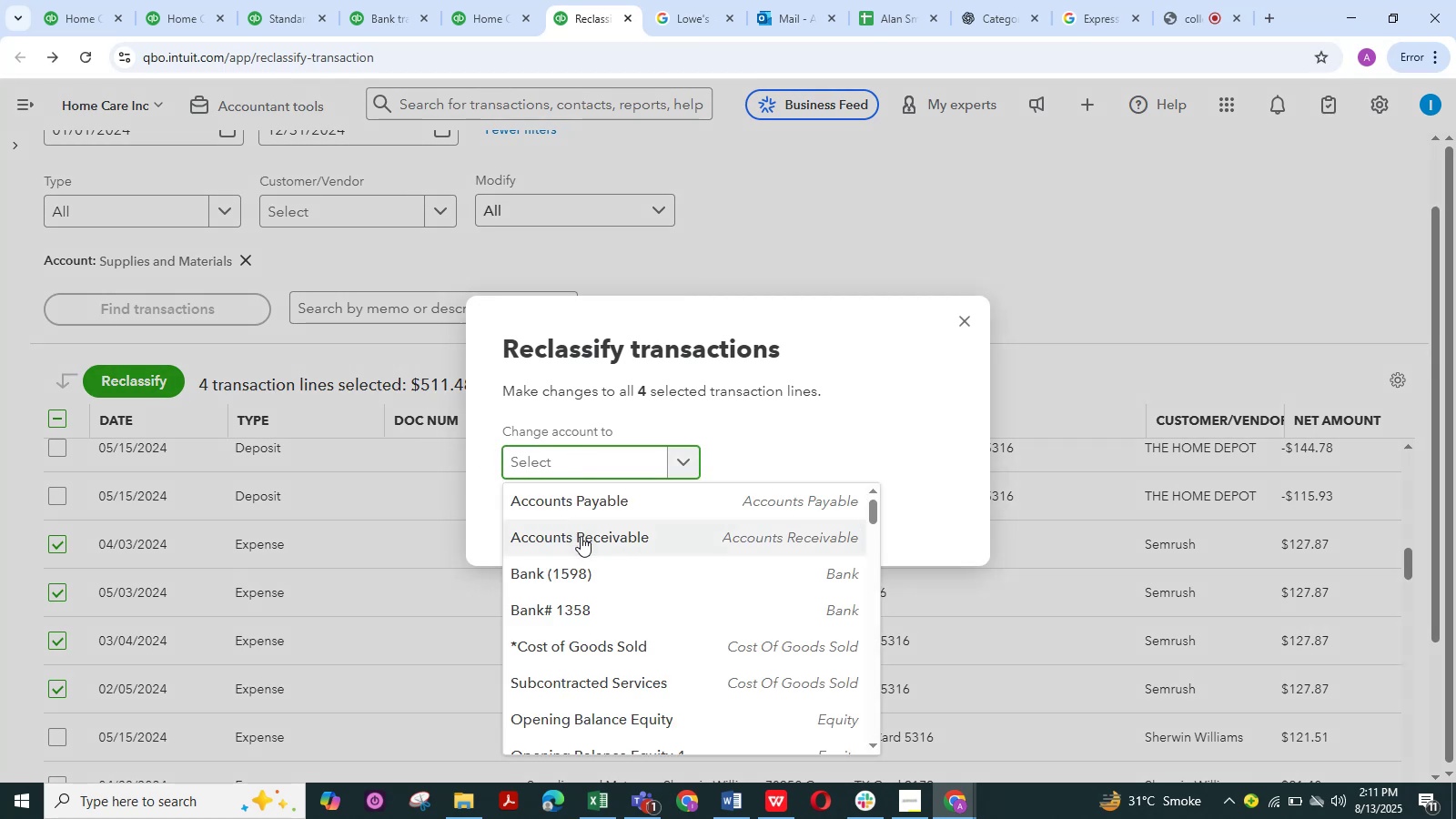 
scroll: coordinate [582, 541], scroll_direction: down, amount: 4.0
 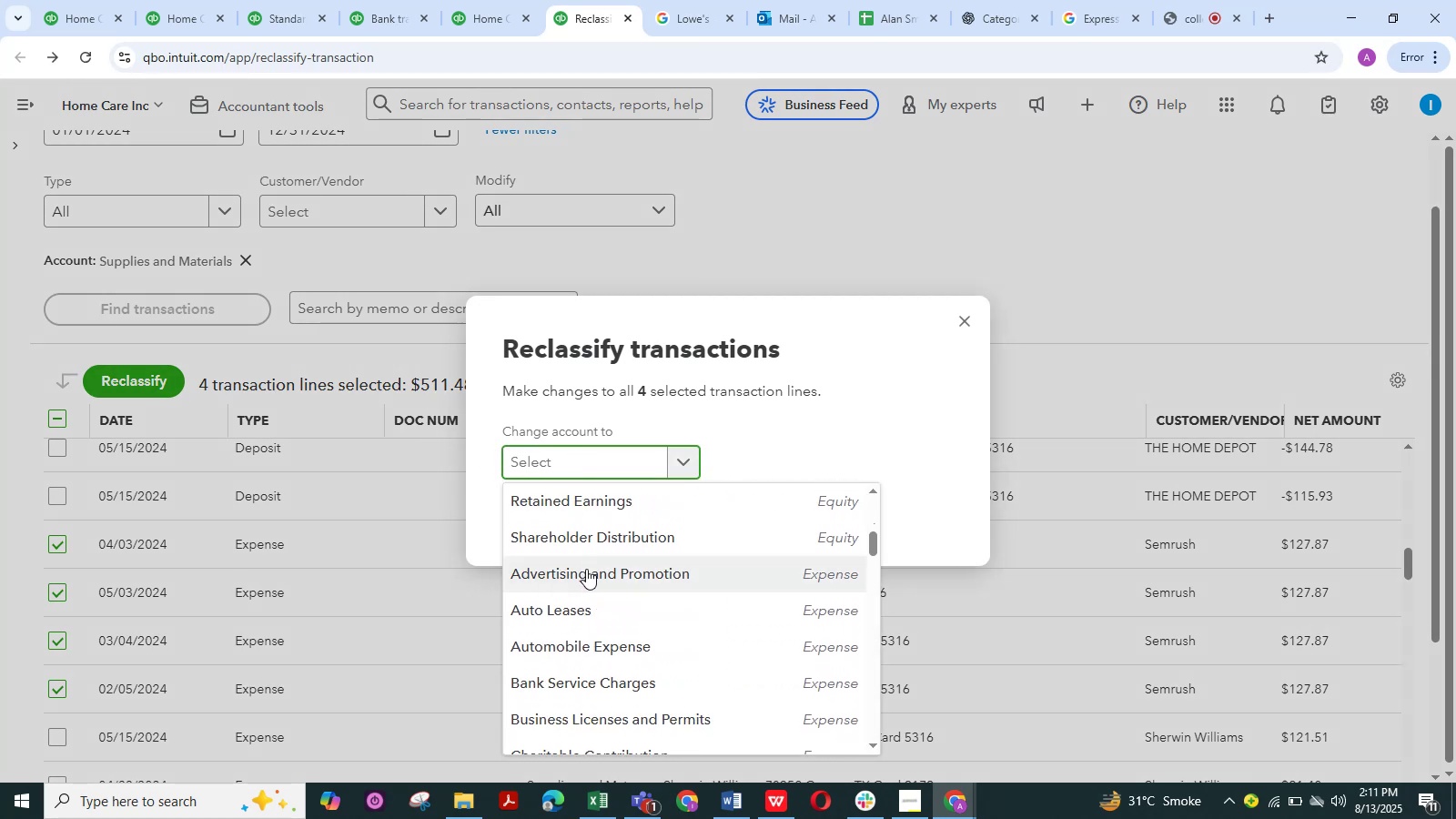 
left_click([586, 569])
 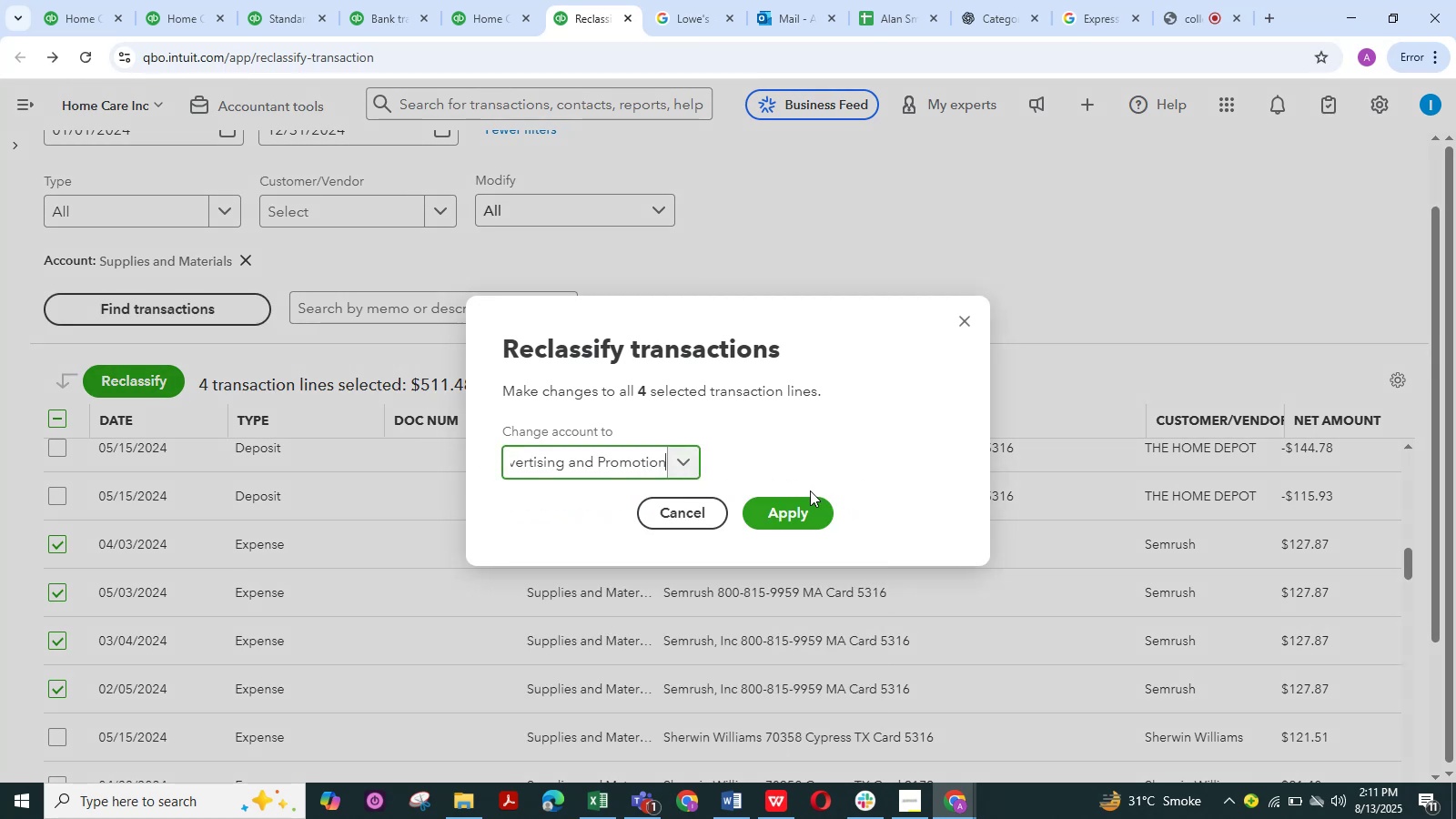 
left_click([800, 504])
 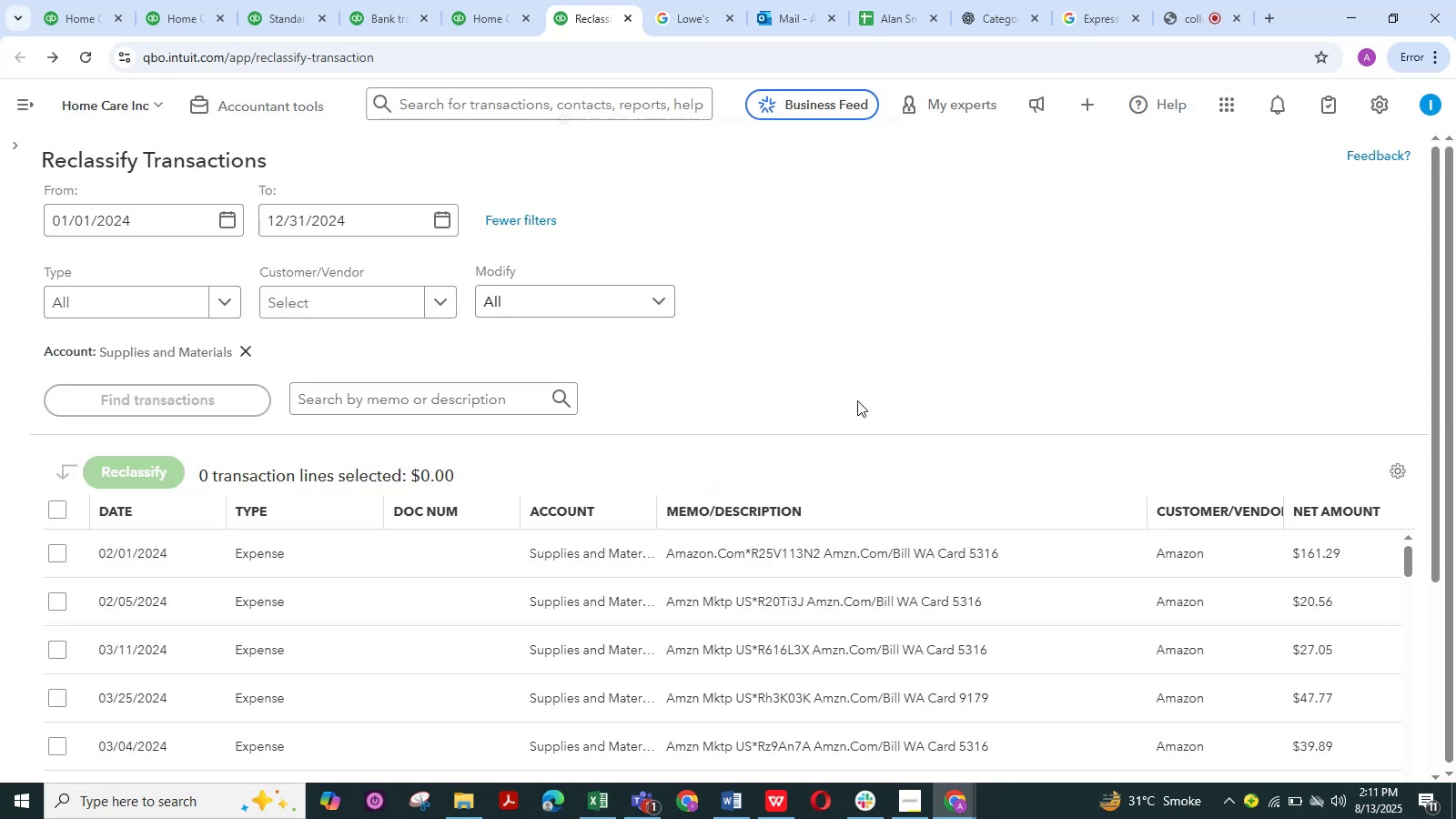 
scroll: coordinate [875, 560], scroll_direction: down, amount: 43.0
 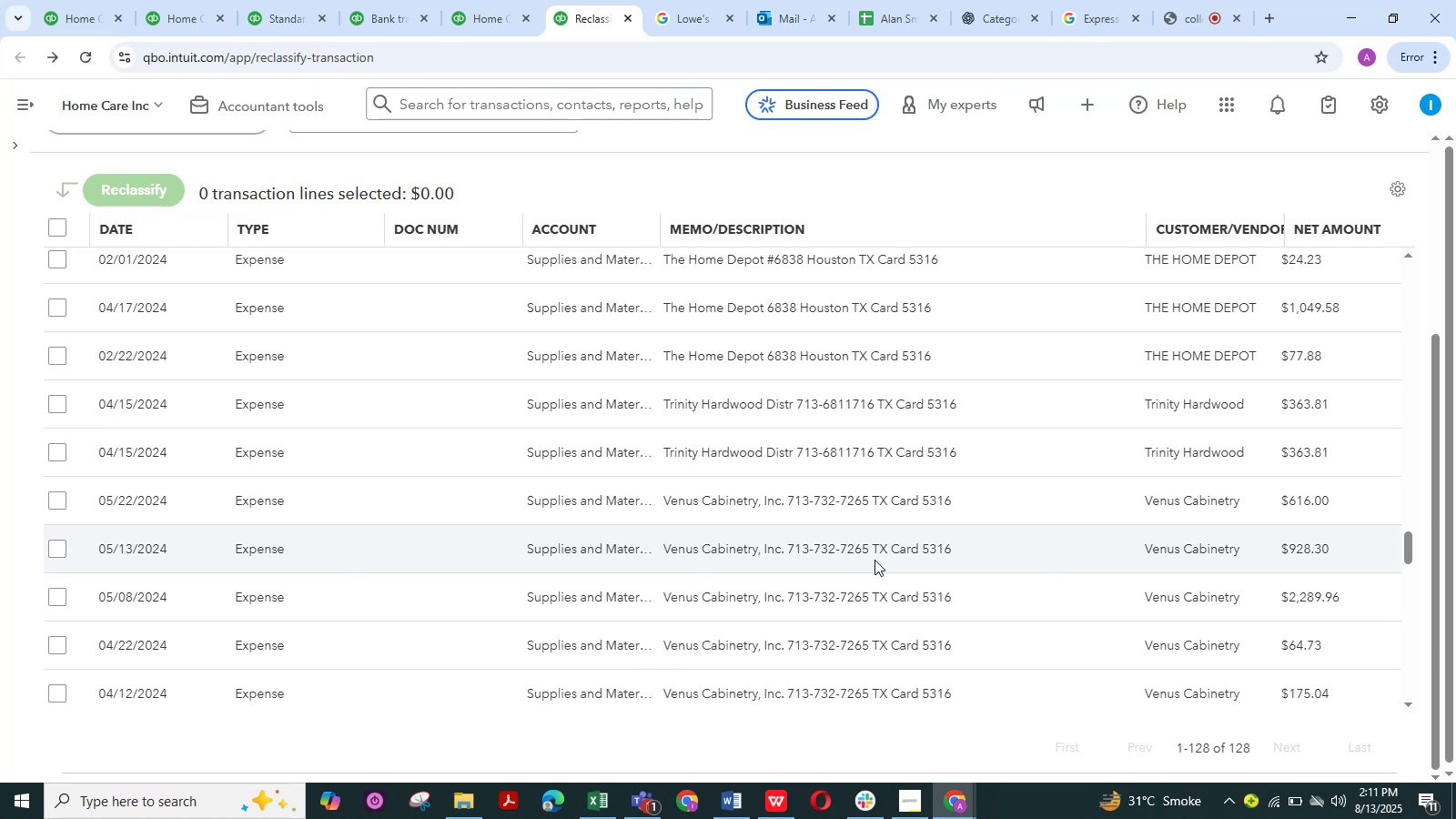 
wait(9.02)
 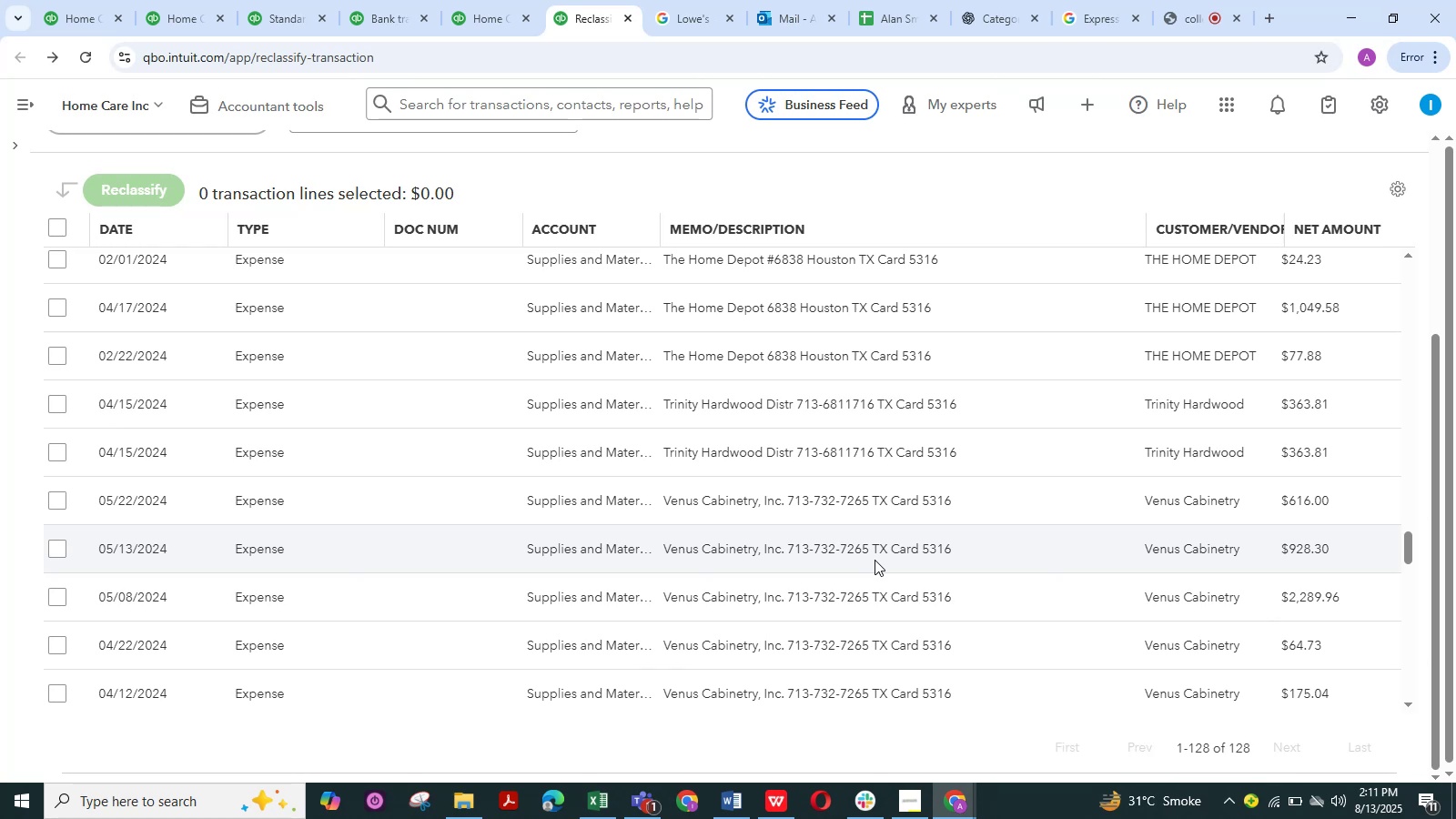 
scroll: coordinate [875, 560], scroll_direction: down, amount: 2.0
 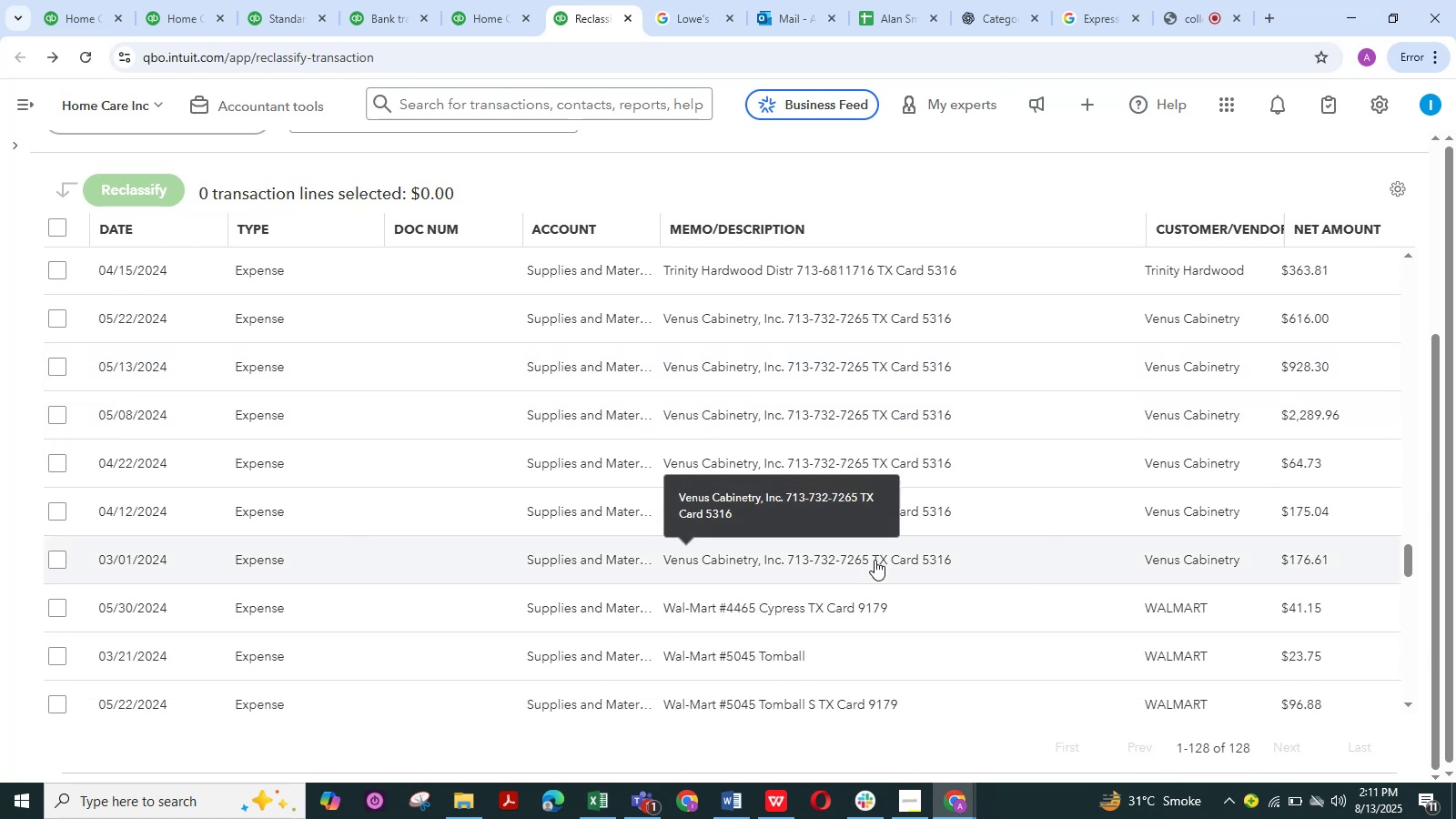 
scroll: coordinate [875, 560], scroll_direction: up, amount: 1.0
 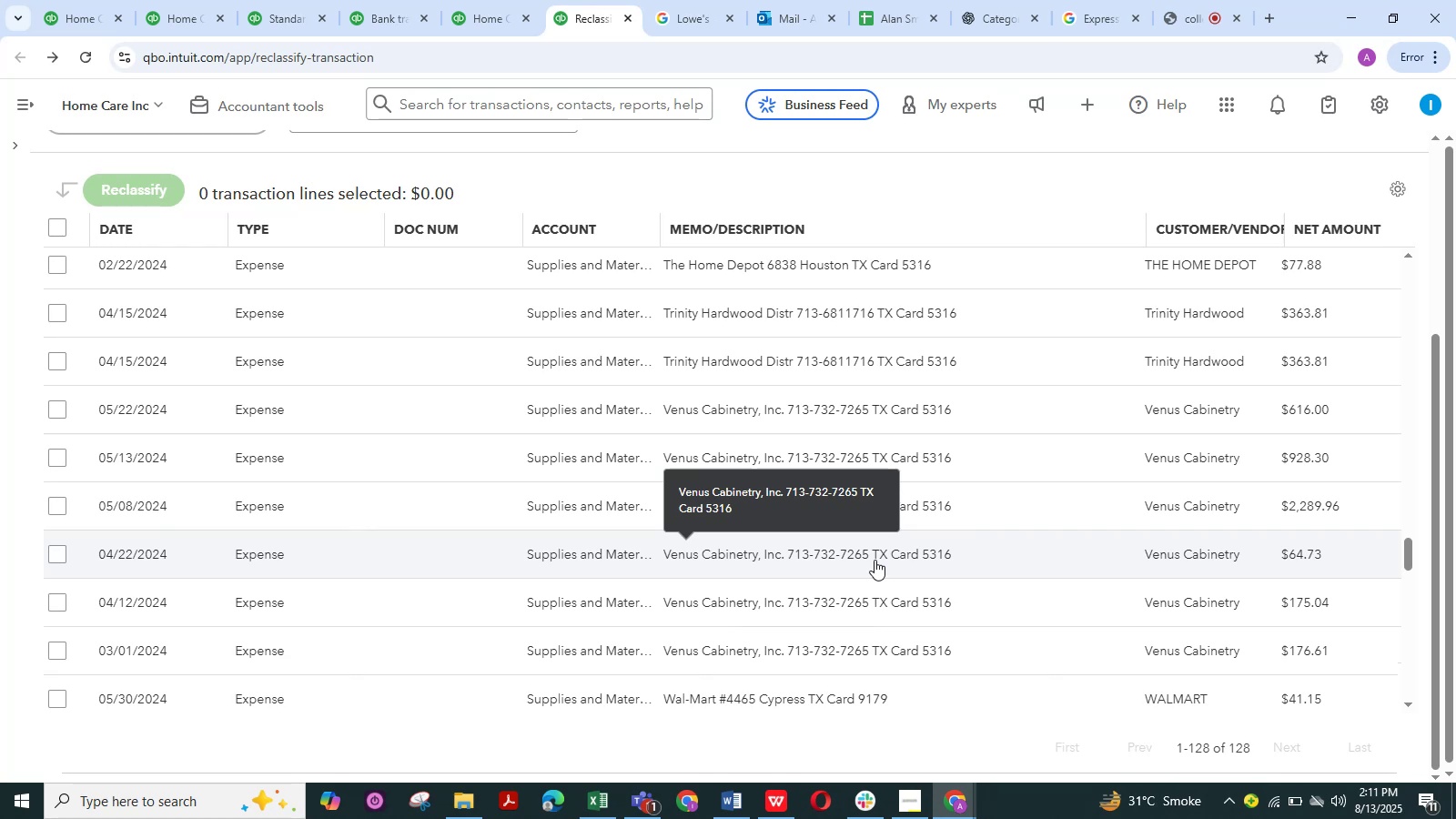 
wait(11.42)
 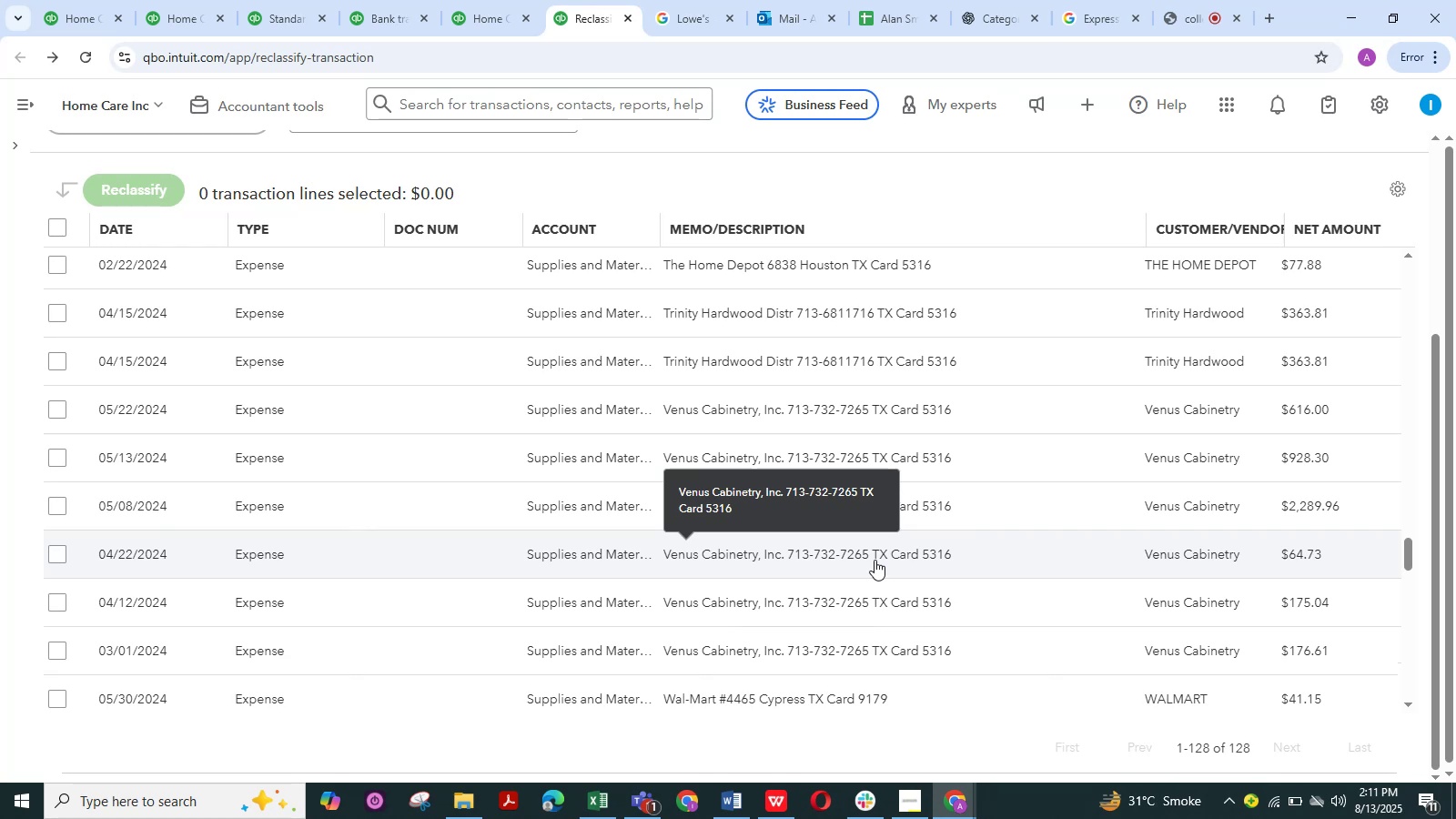 
left_click([61, 415])
 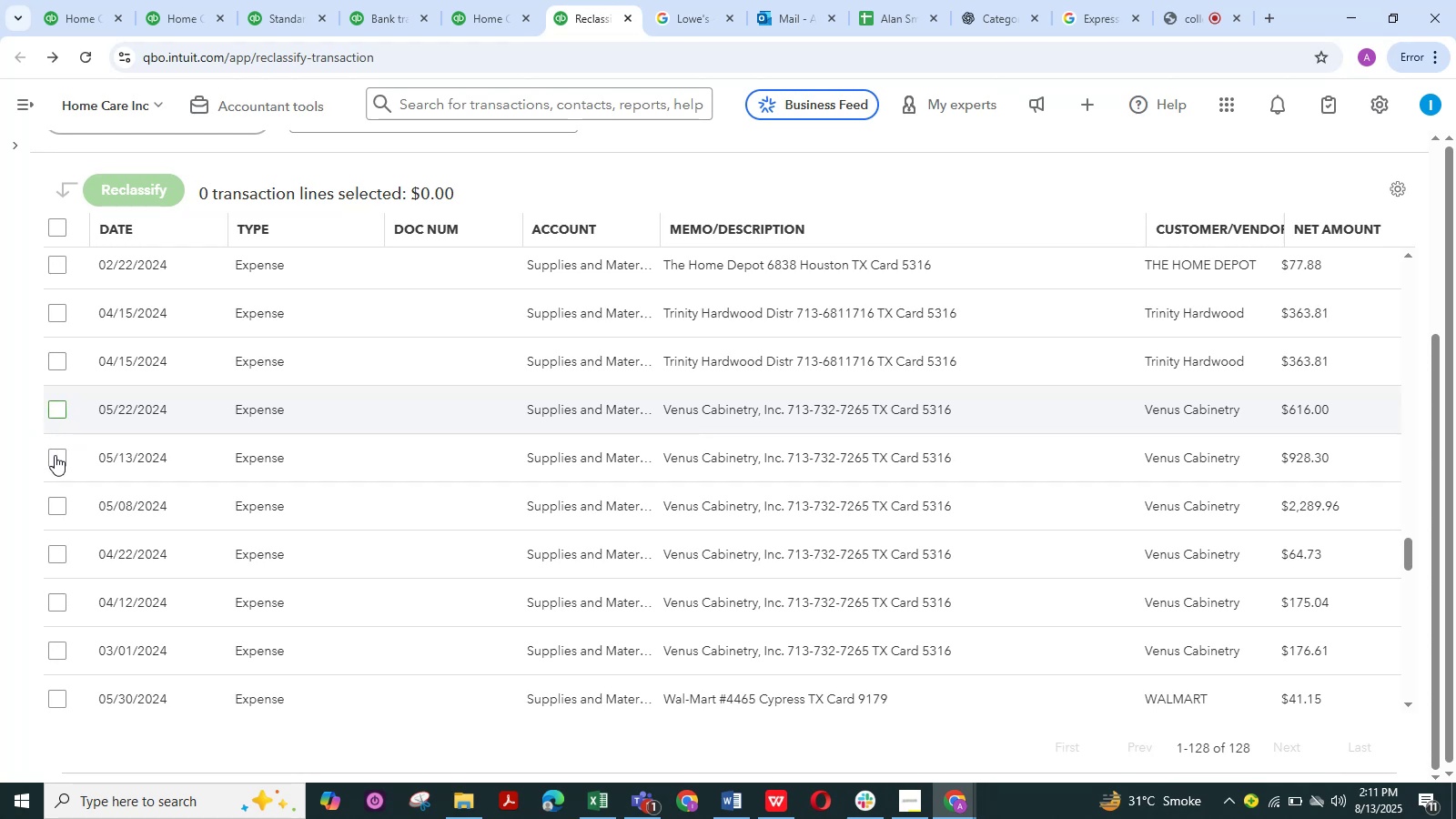 
left_click([55, 455])
 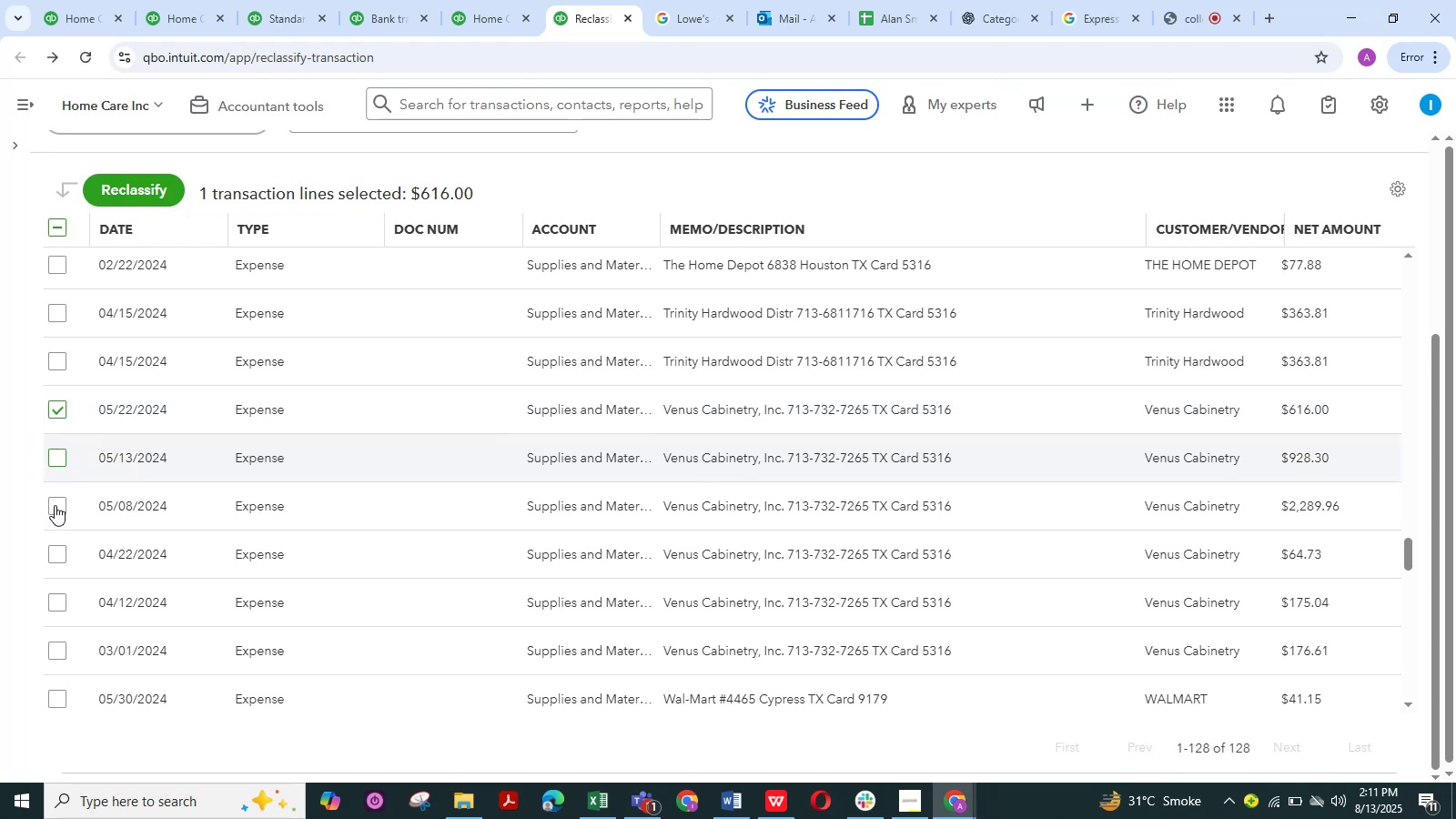 
left_click([55, 505])
 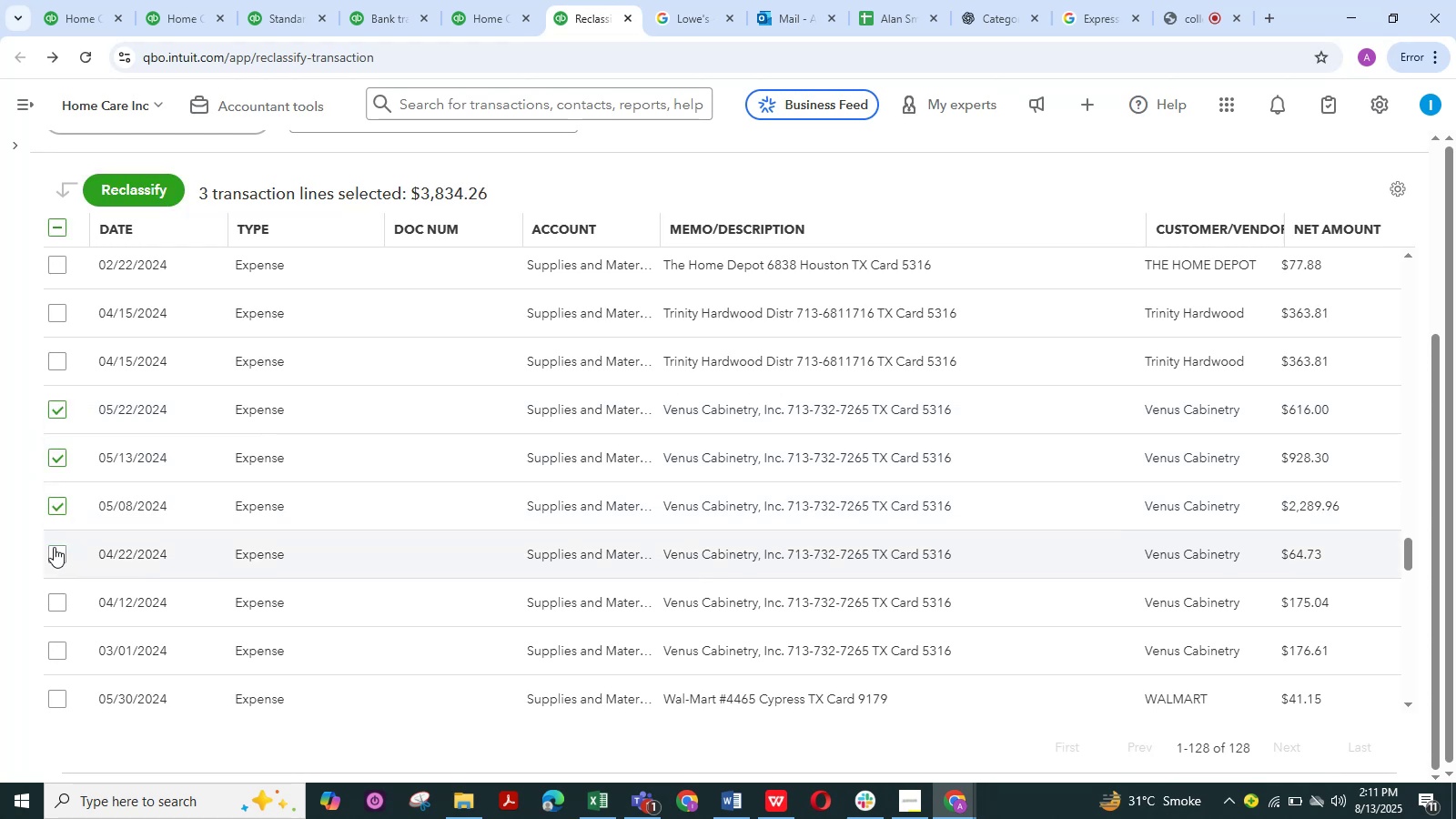 
left_click([54, 547])
 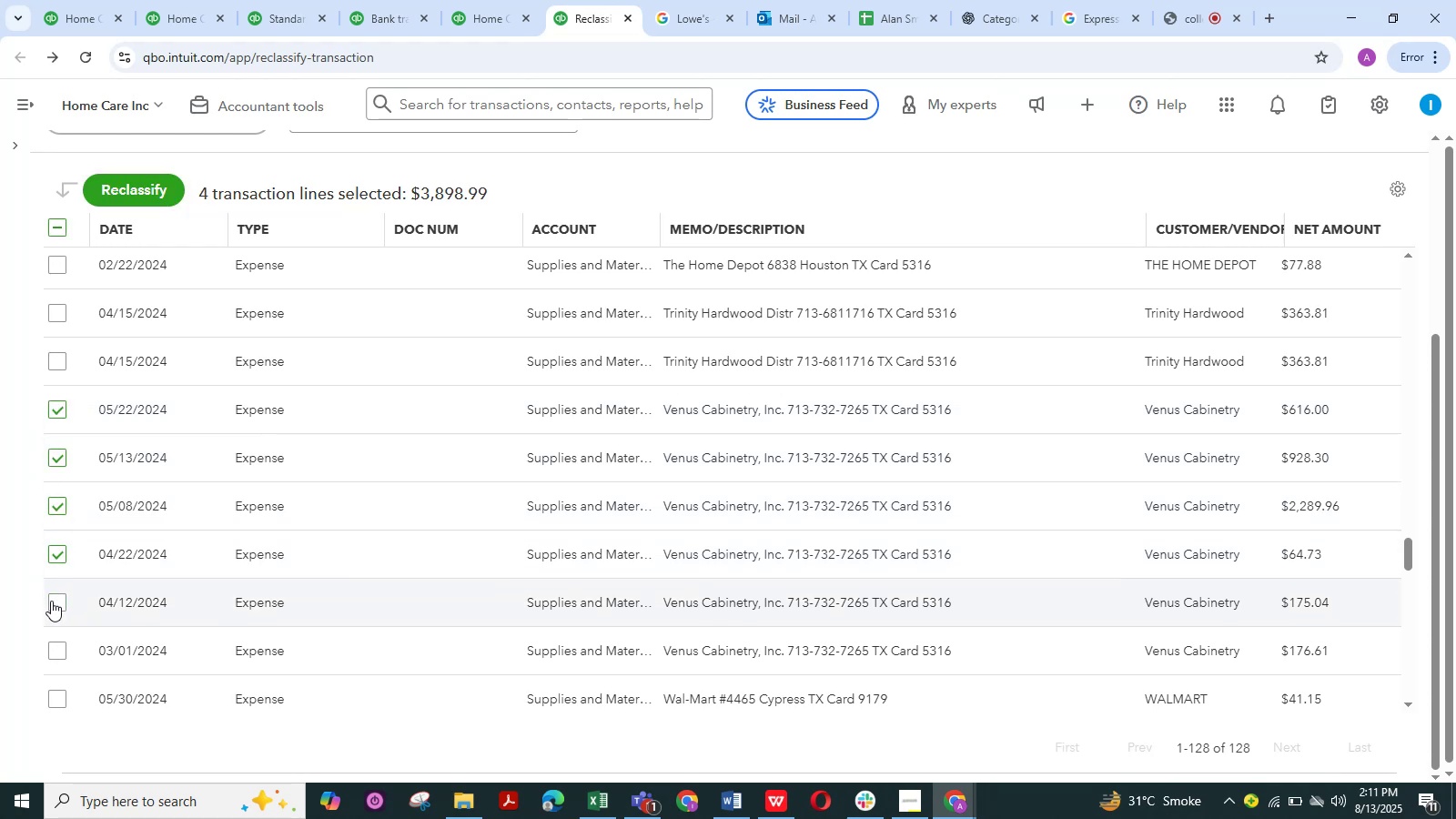 
left_click([51, 601])
 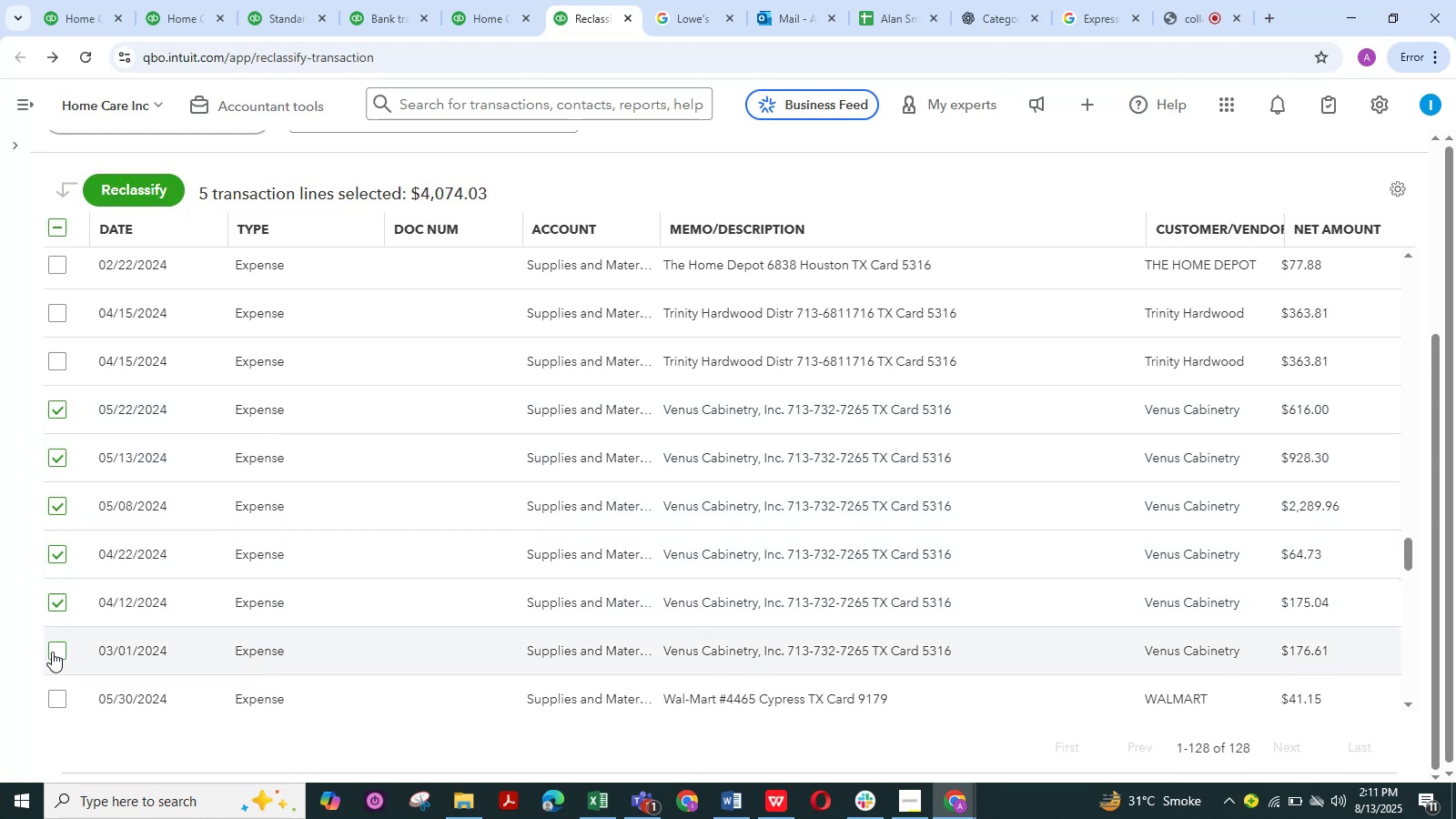 
left_click([52, 652])
 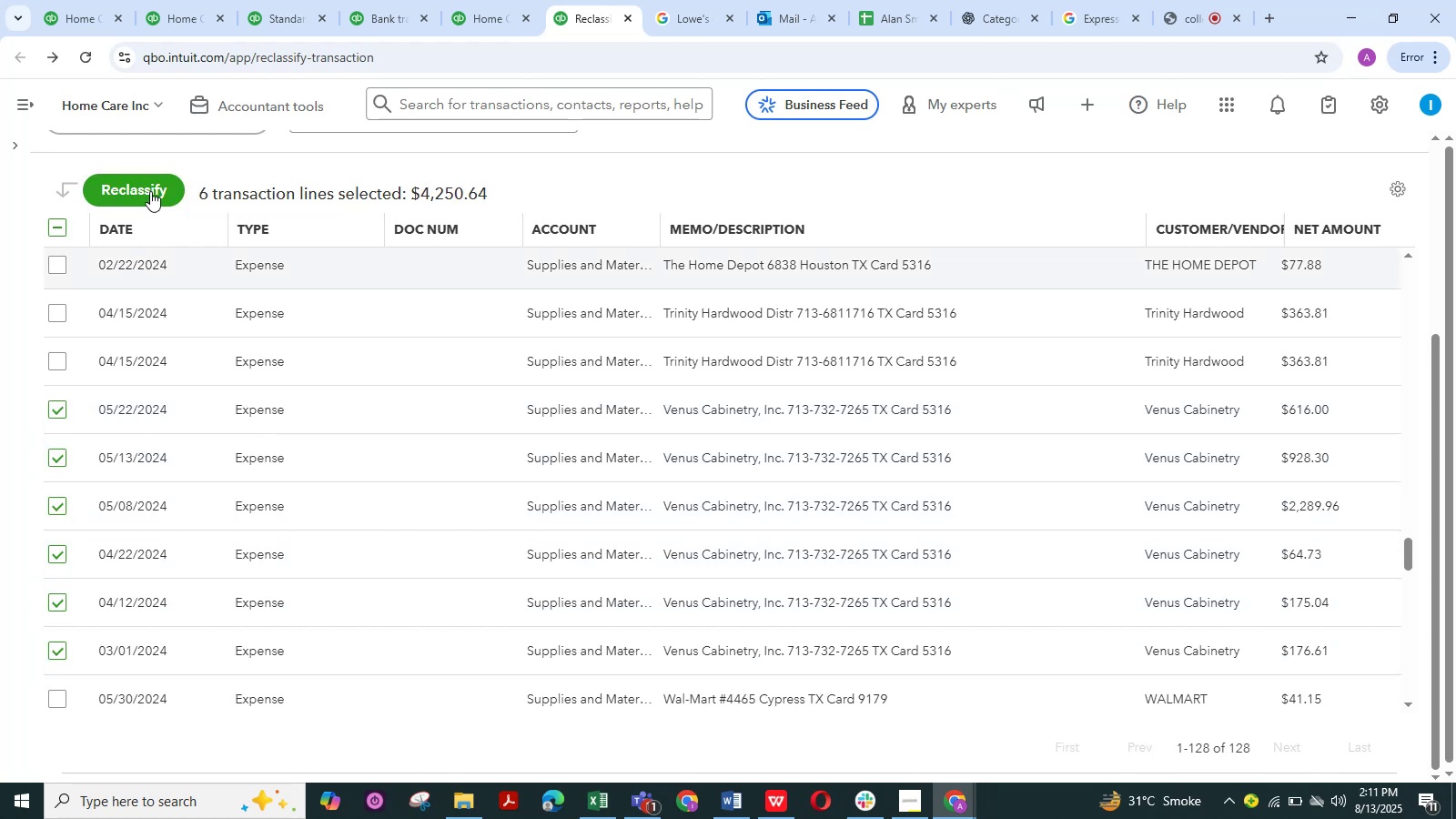 
left_click([153, 182])
 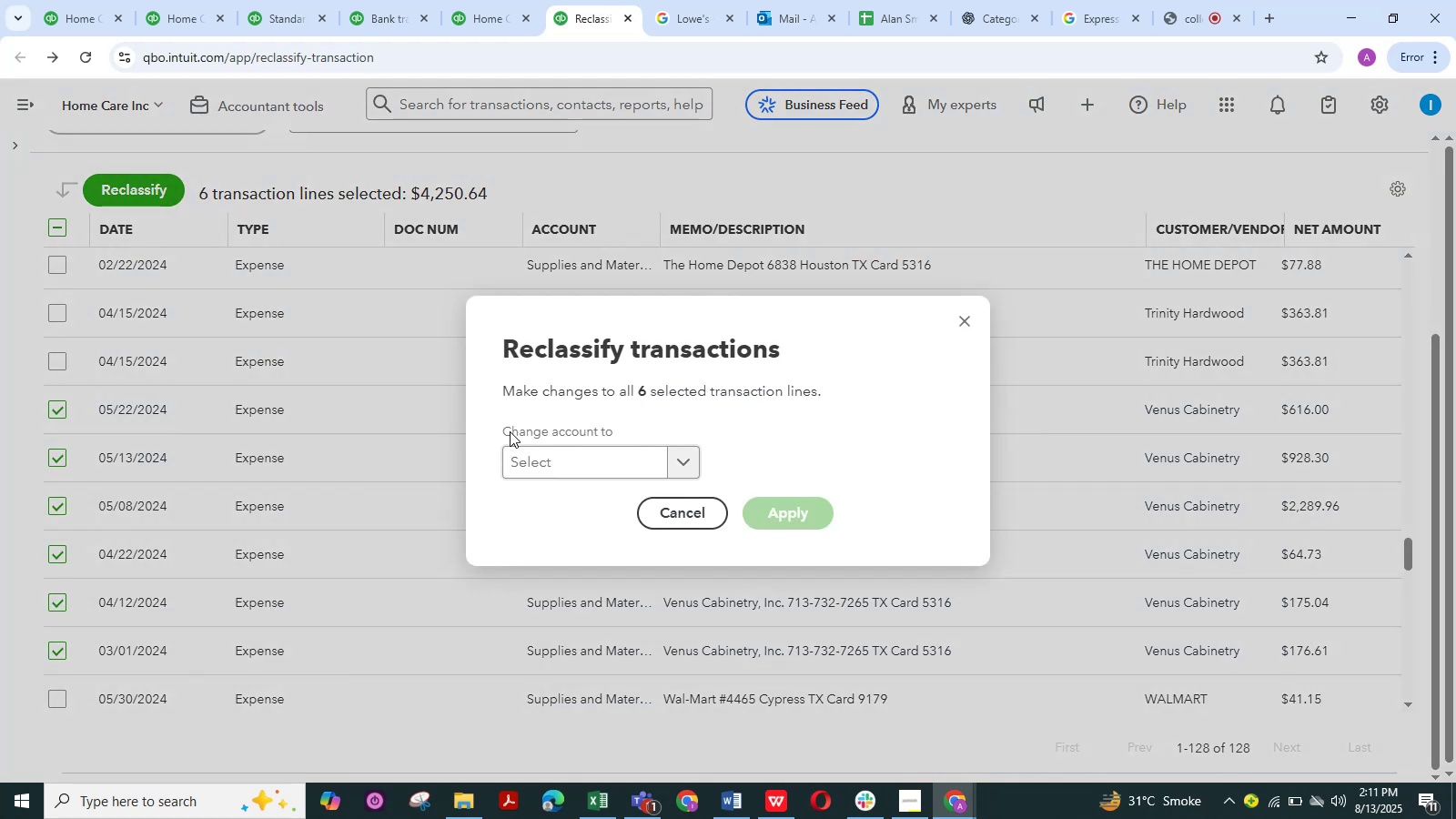 
left_click([542, 461])
 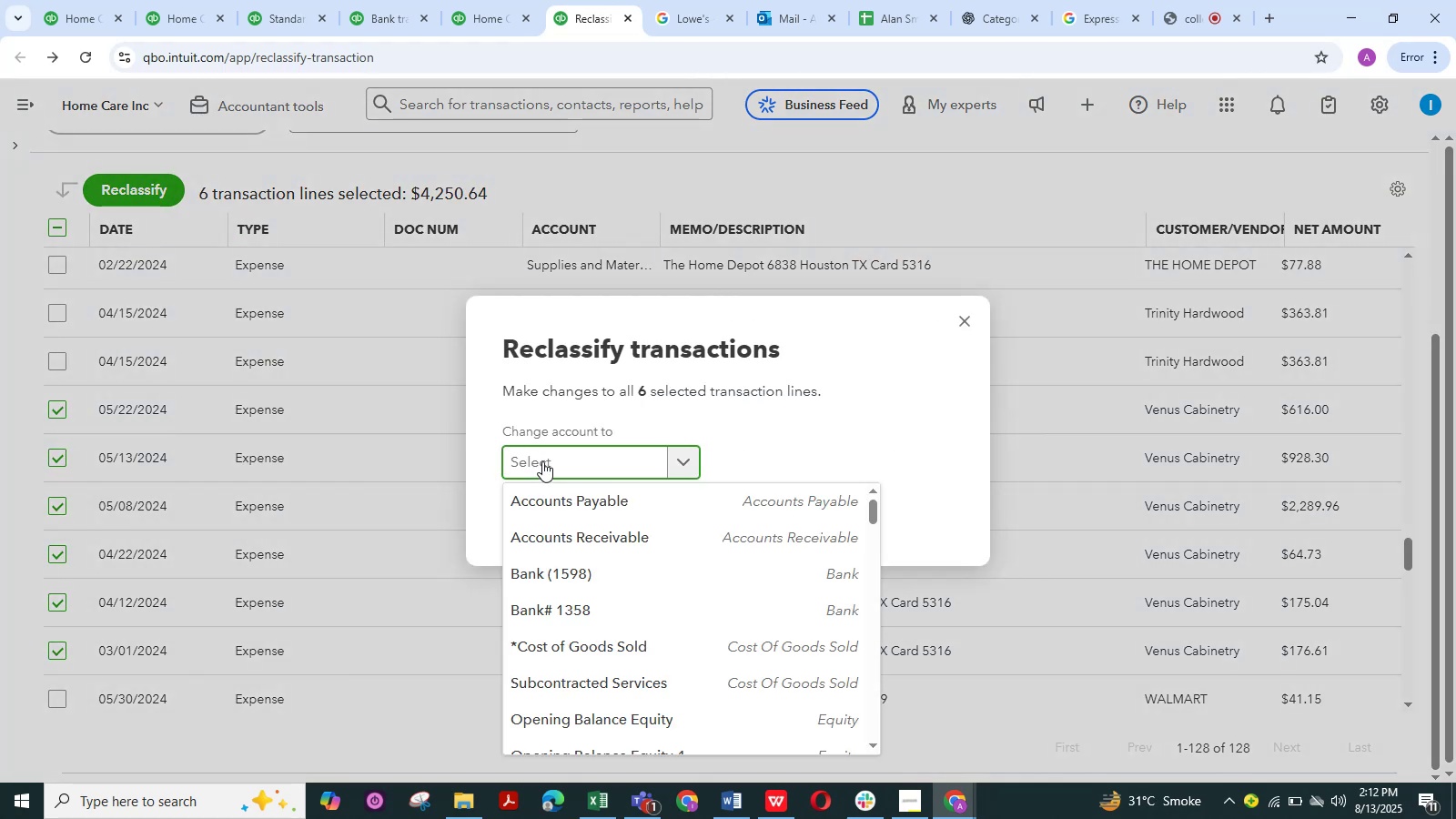 
type(sub)
 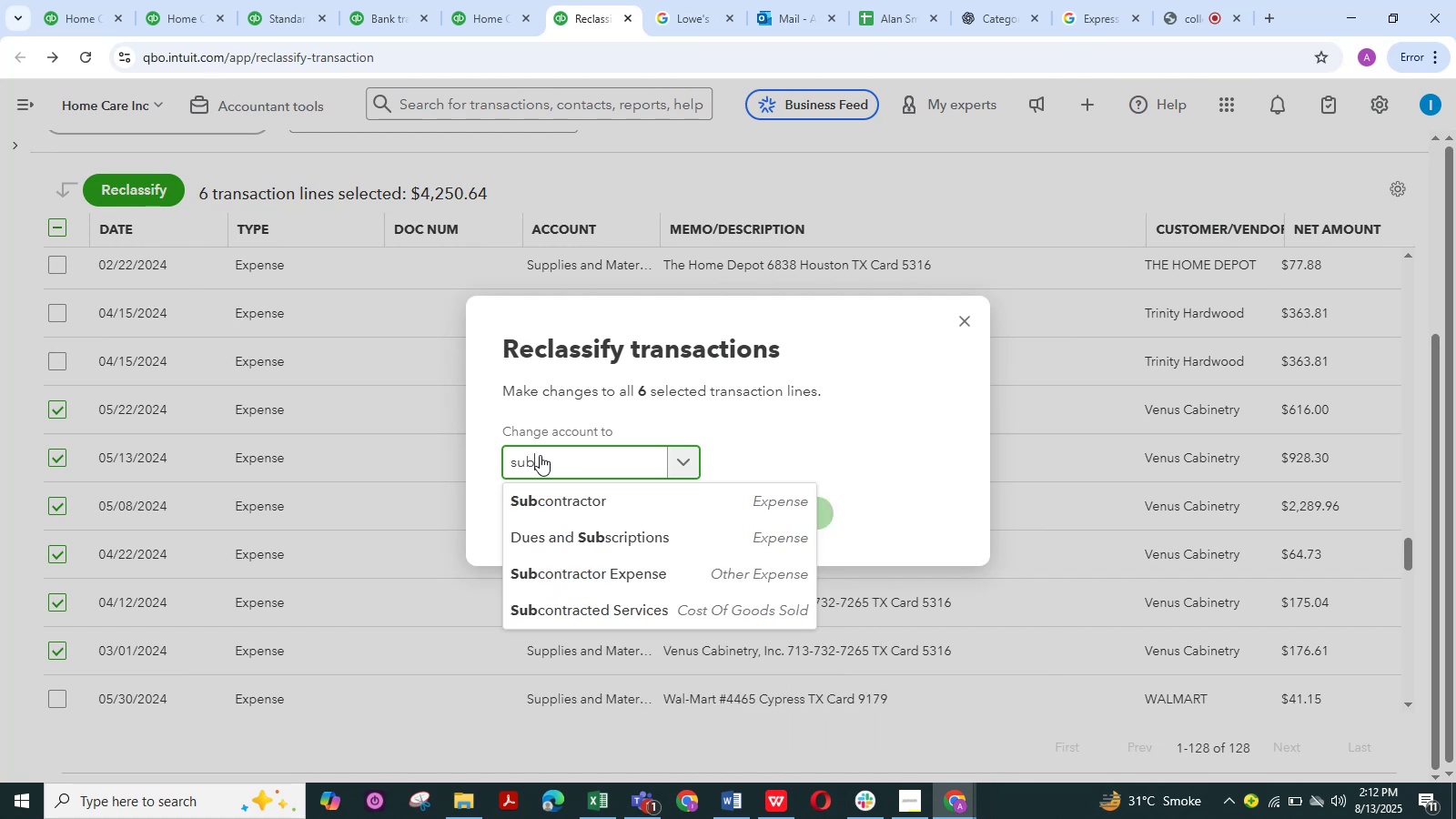 
left_click([540, 495])
 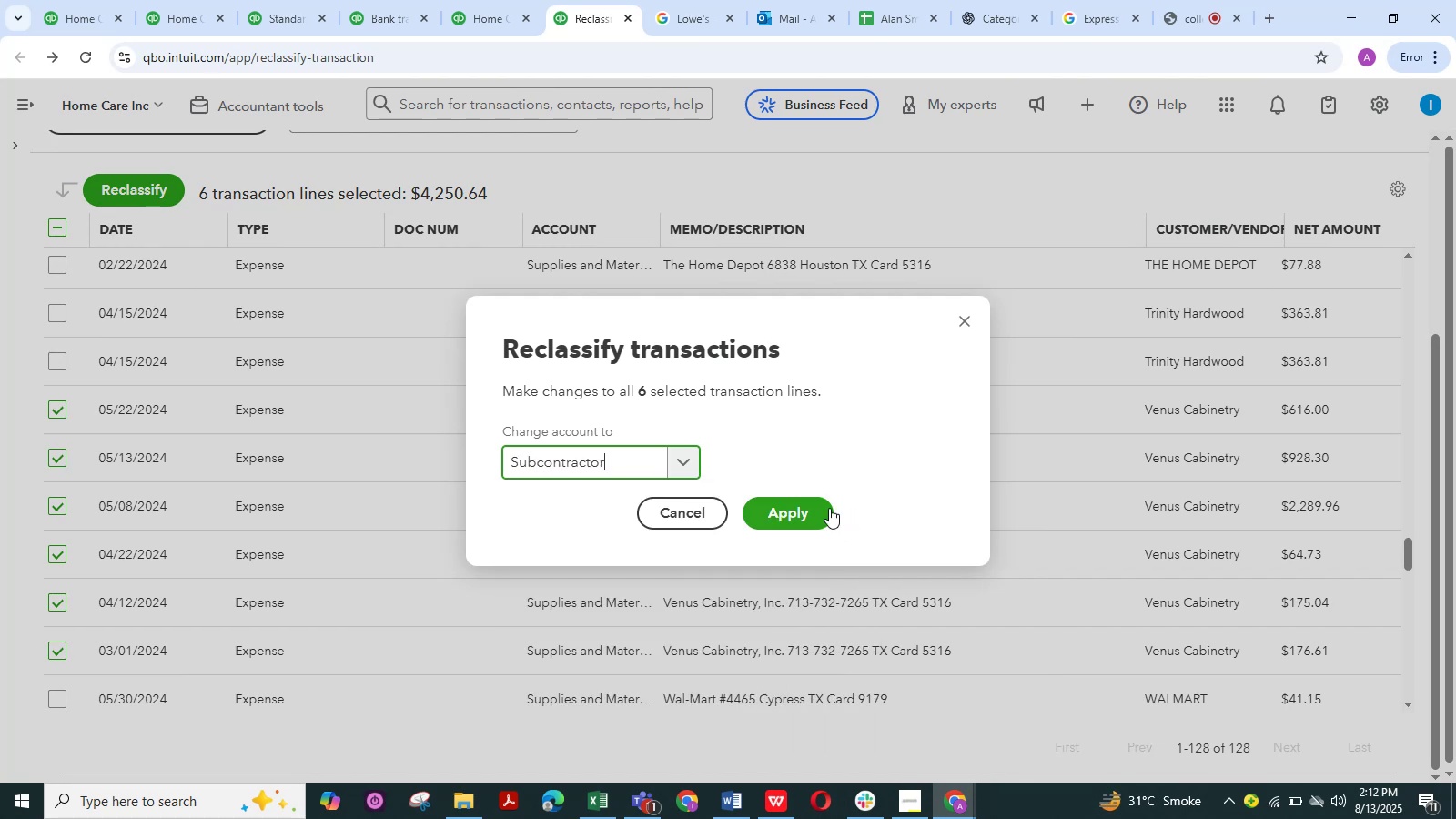 
left_click([811, 515])
 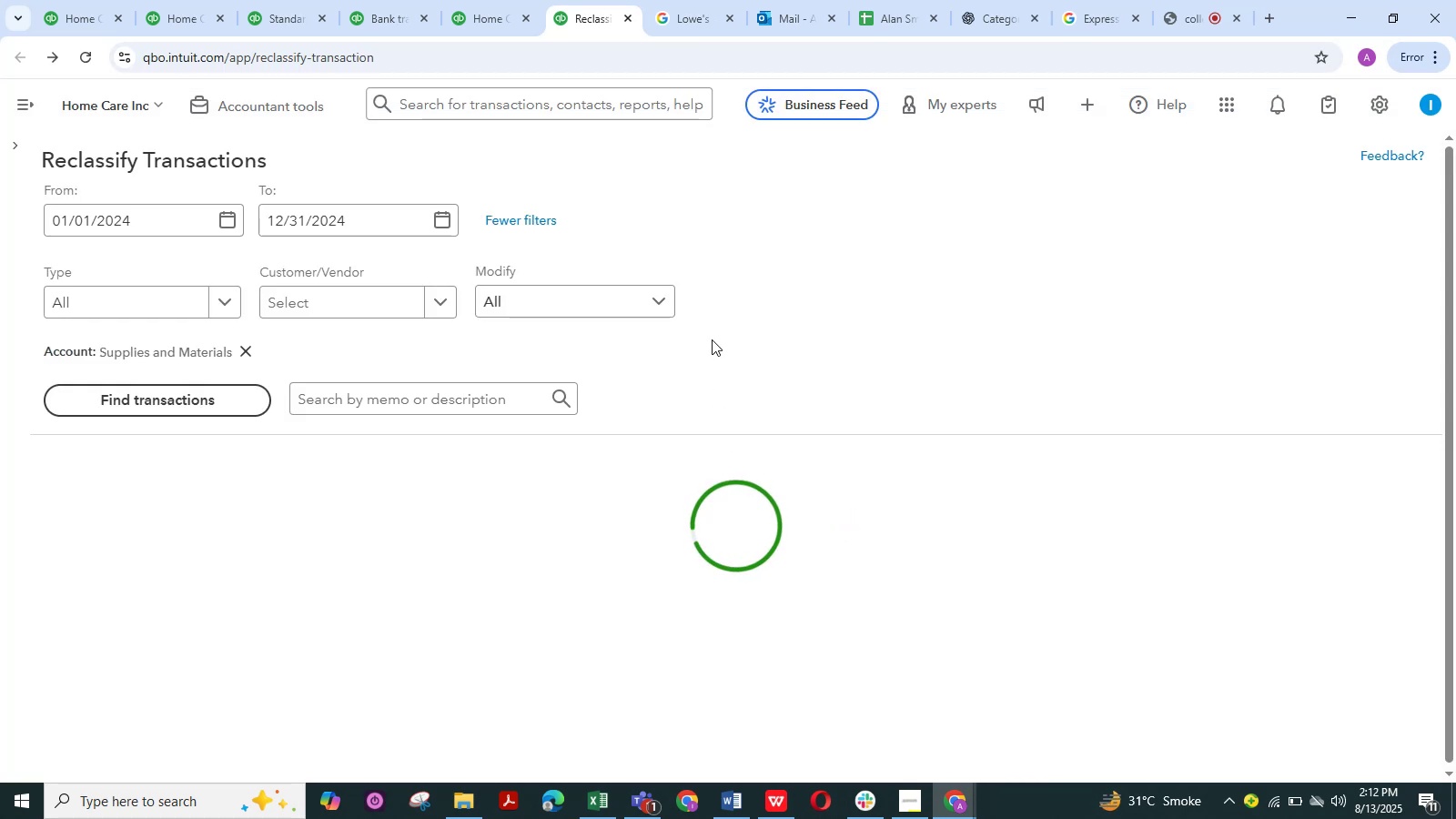 
scroll: coordinate [732, 420], scroll_direction: down, amount: 18.0
 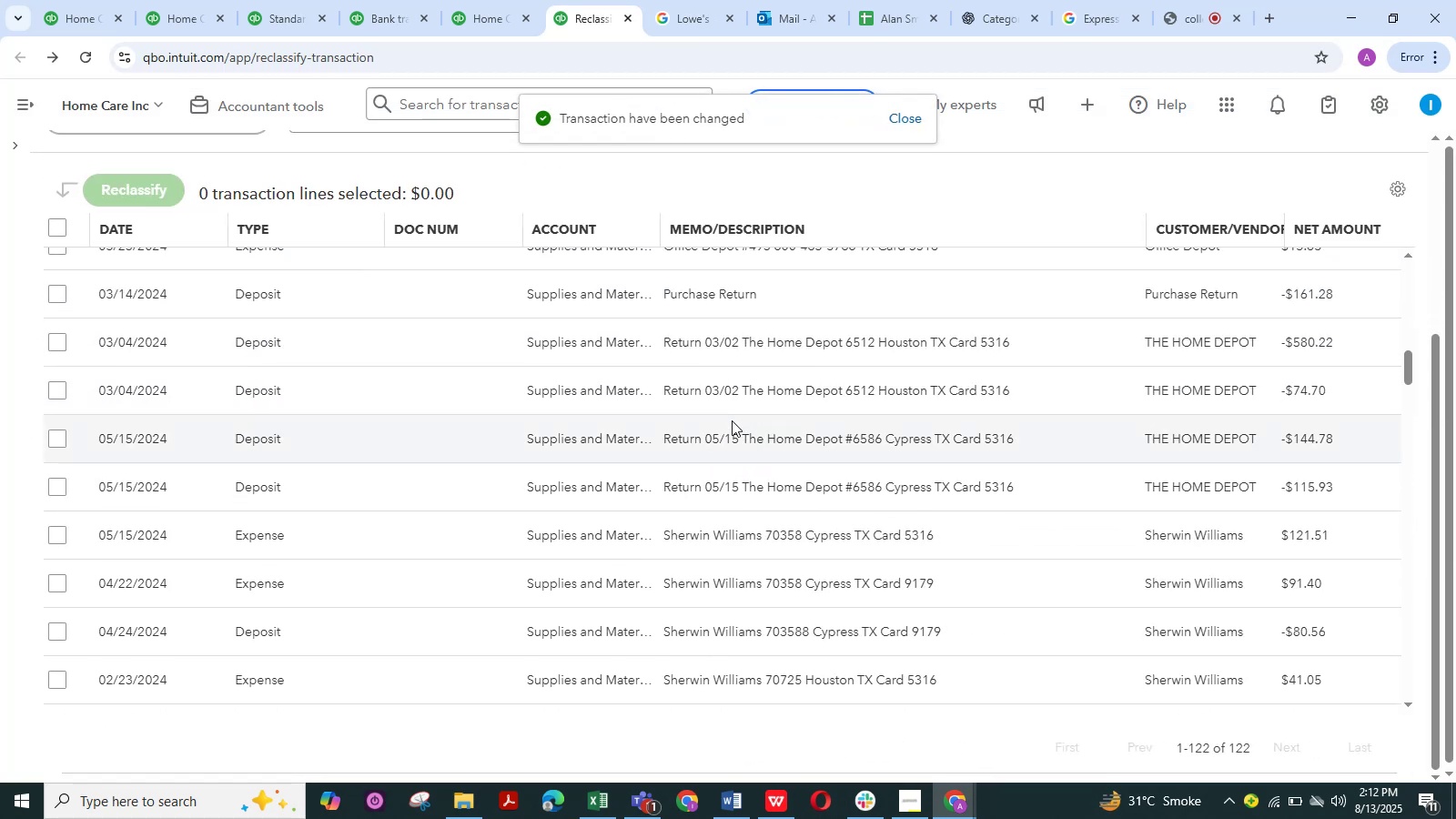 
scroll: coordinate [732, 420], scroll_direction: up, amount: 5.0
 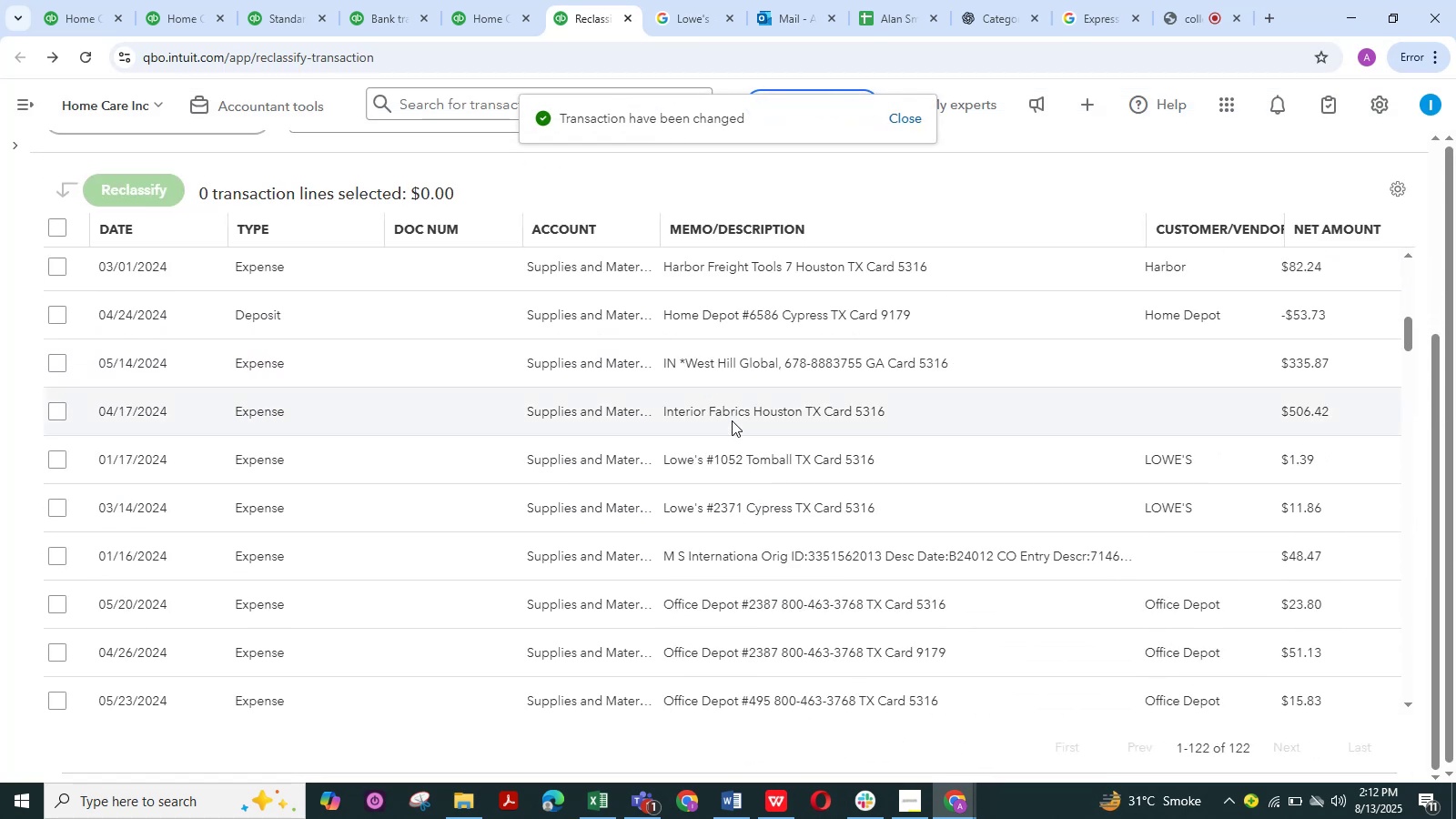 
scroll: coordinate [732, 420], scroll_direction: down, amount: 38.0
 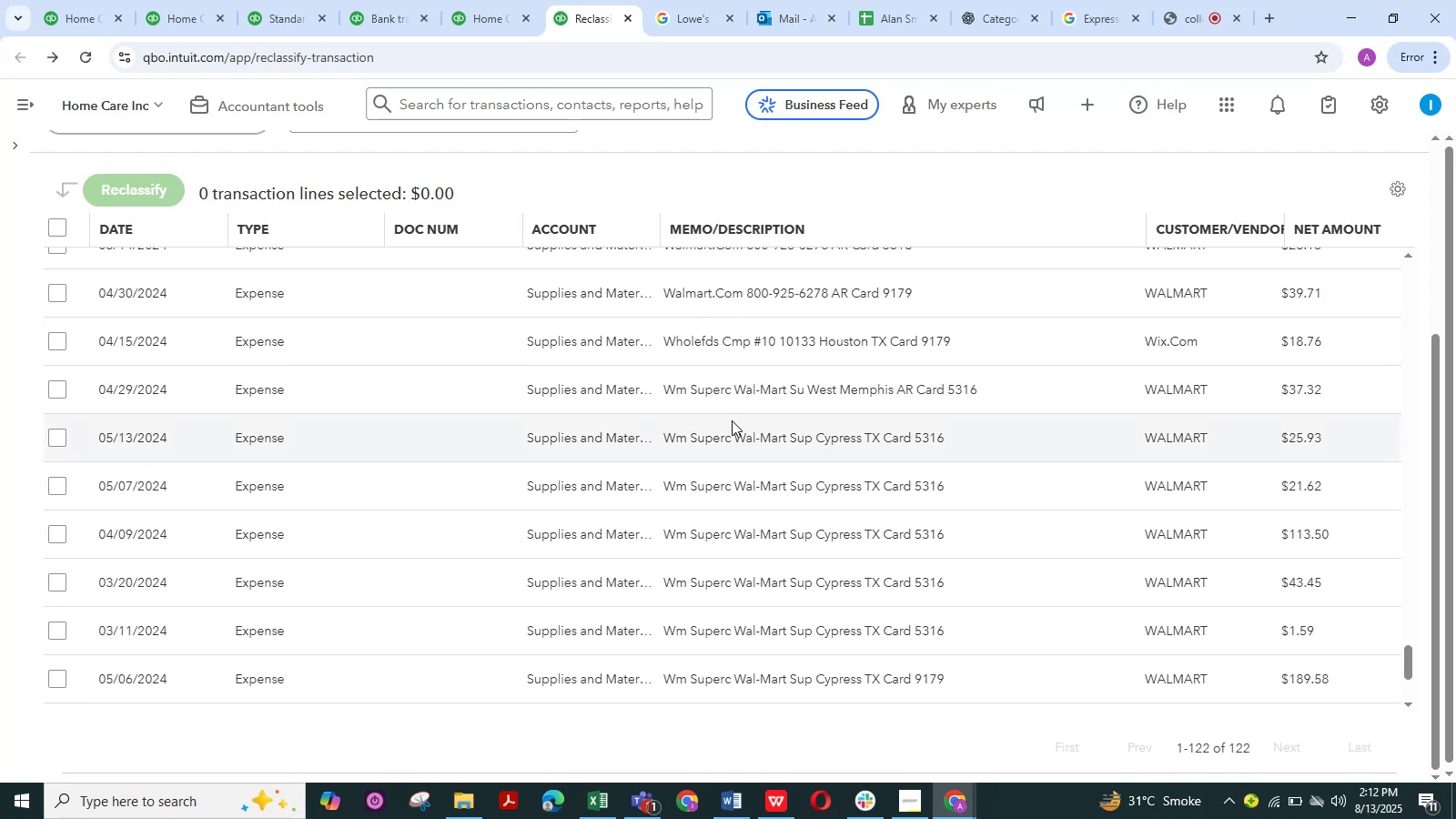 
wait(8.21)
 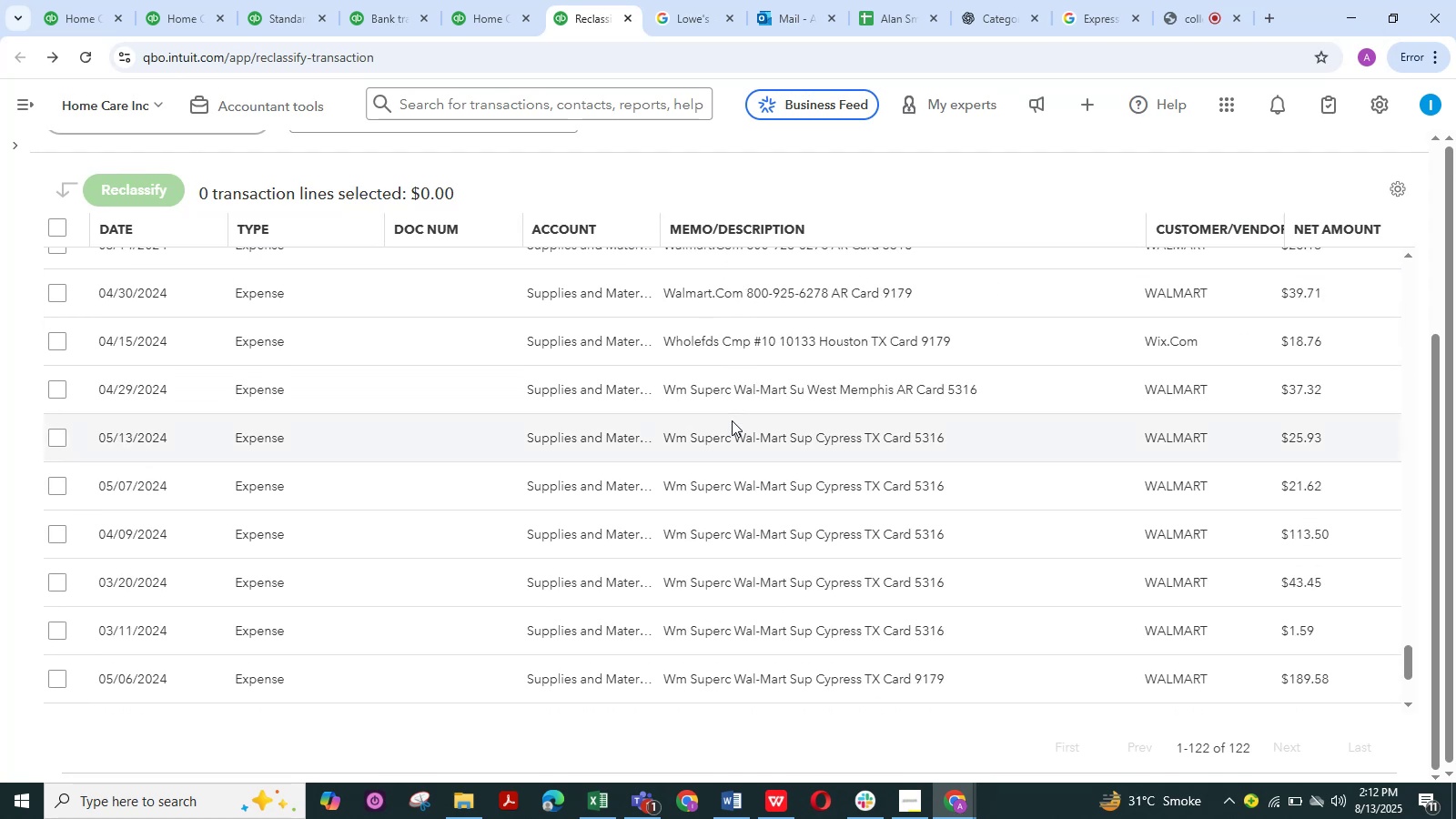 
scroll: coordinate [557, 455], scroll_direction: down, amount: 6.0
 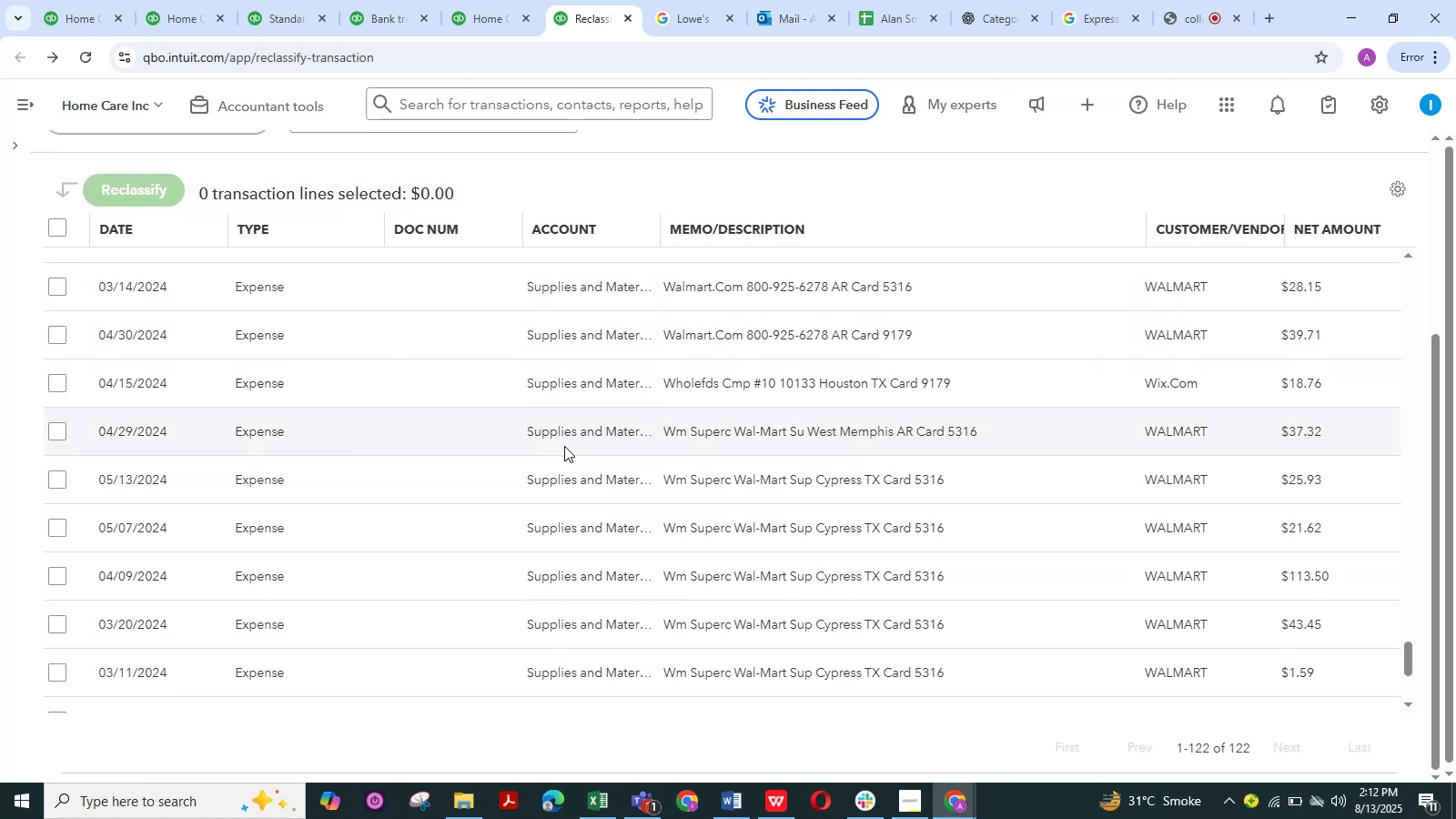 
wait(7.31)
 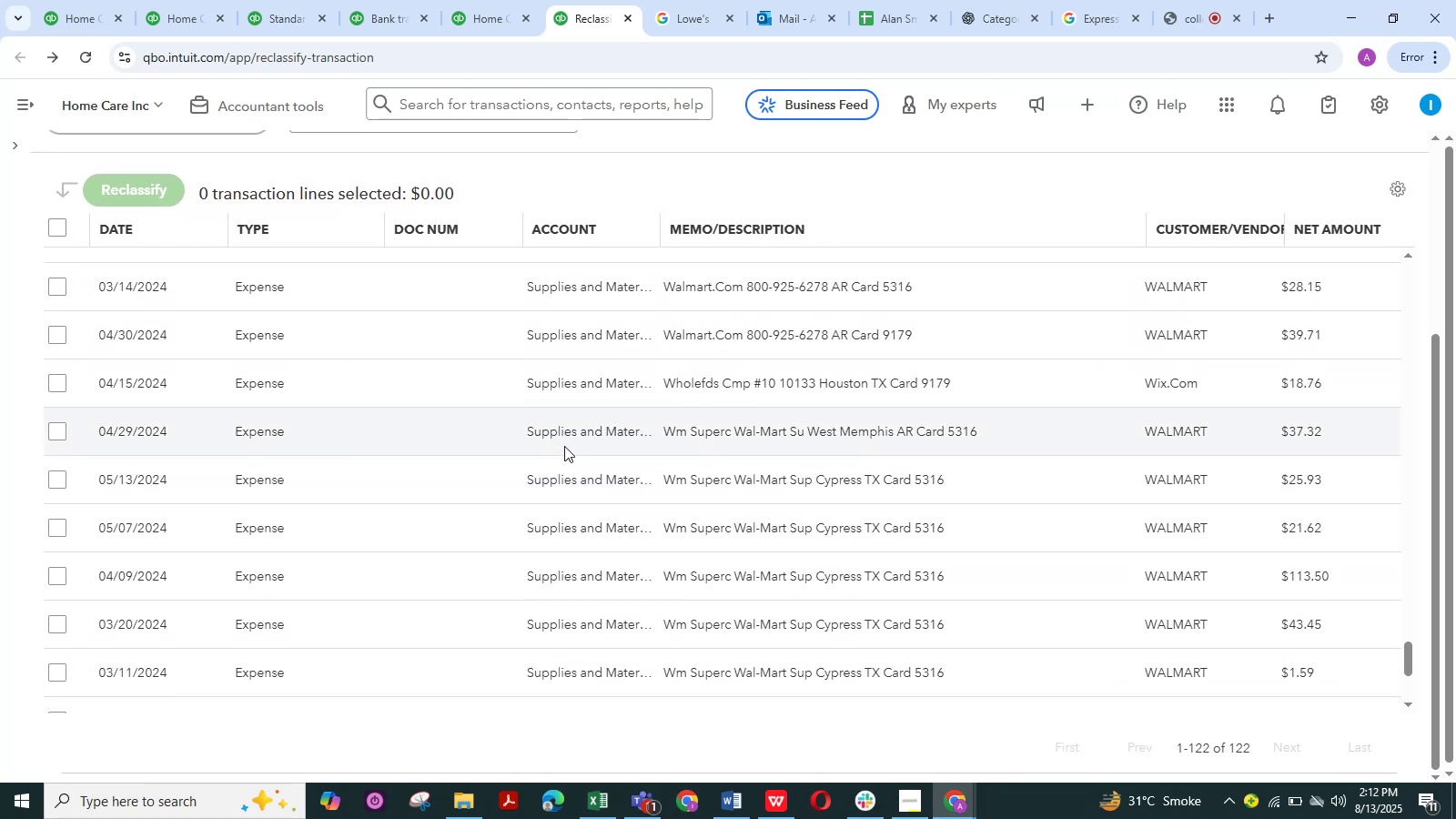 
scroll: coordinate [527, 452], scroll_direction: up, amount: 7.0
 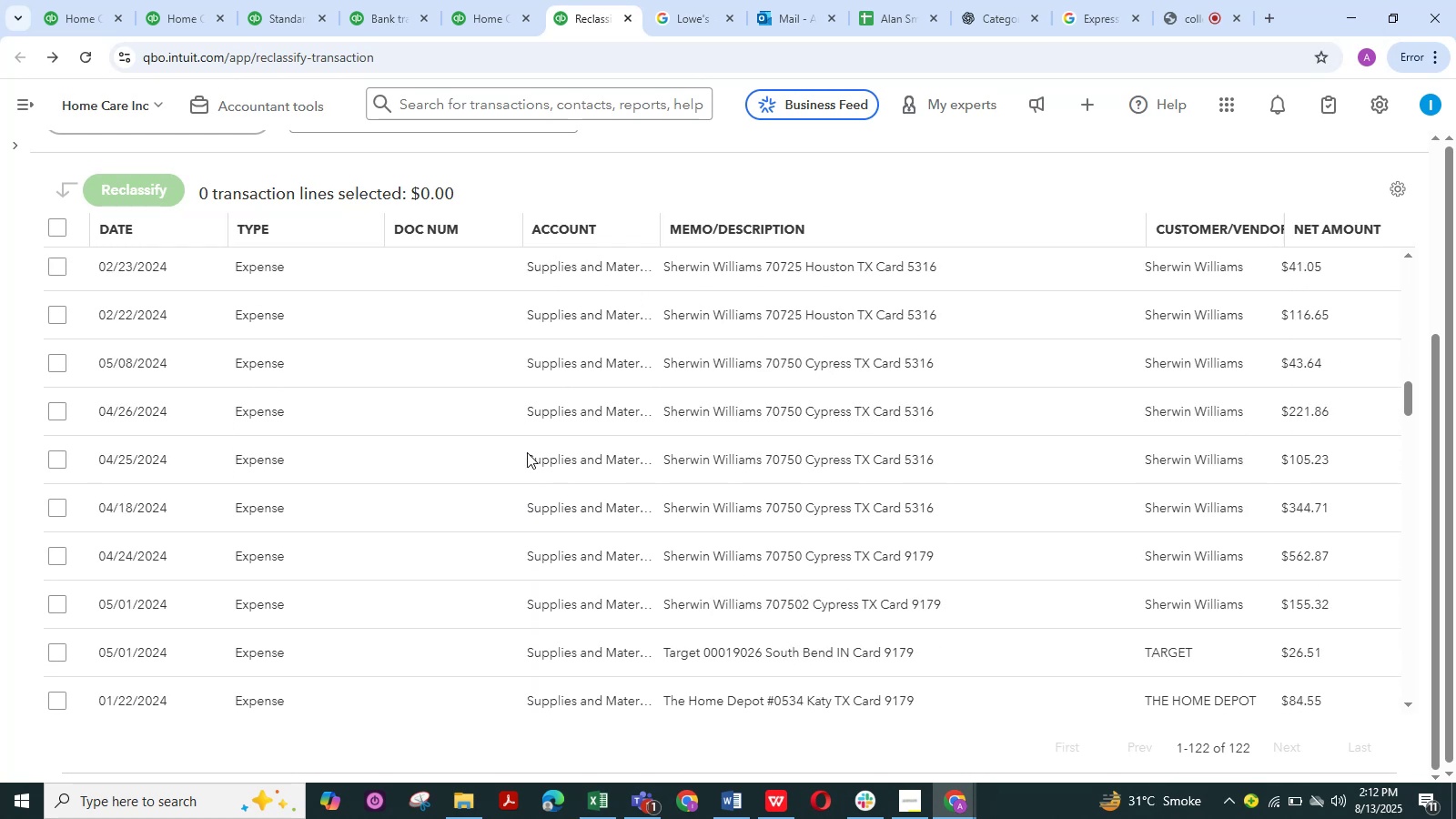 
scroll: coordinate [527, 452], scroll_direction: down, amount: 2.0
 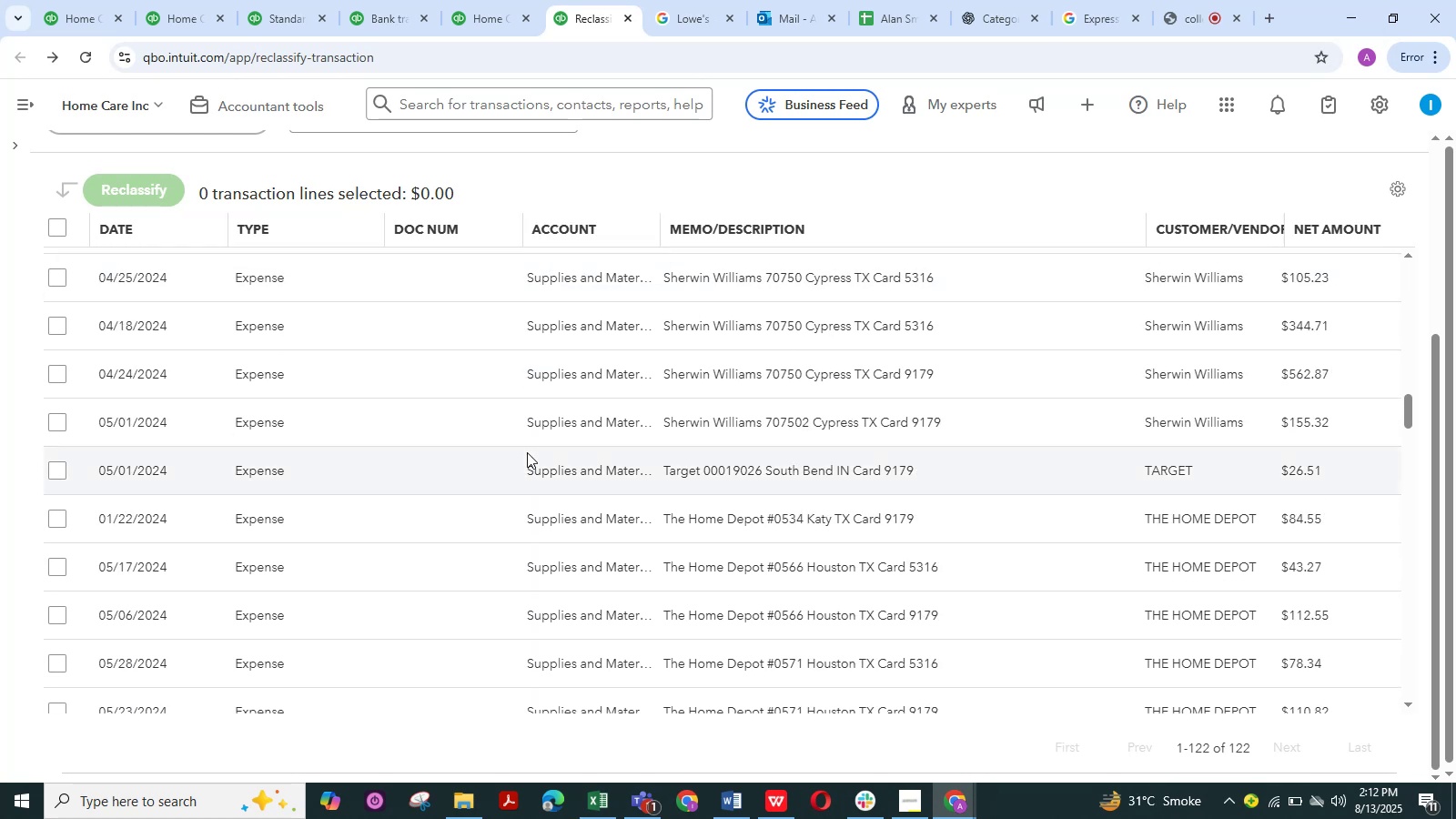 
scroll: coordinate [527, 452], scroll_direction: up, amount: 12.0
 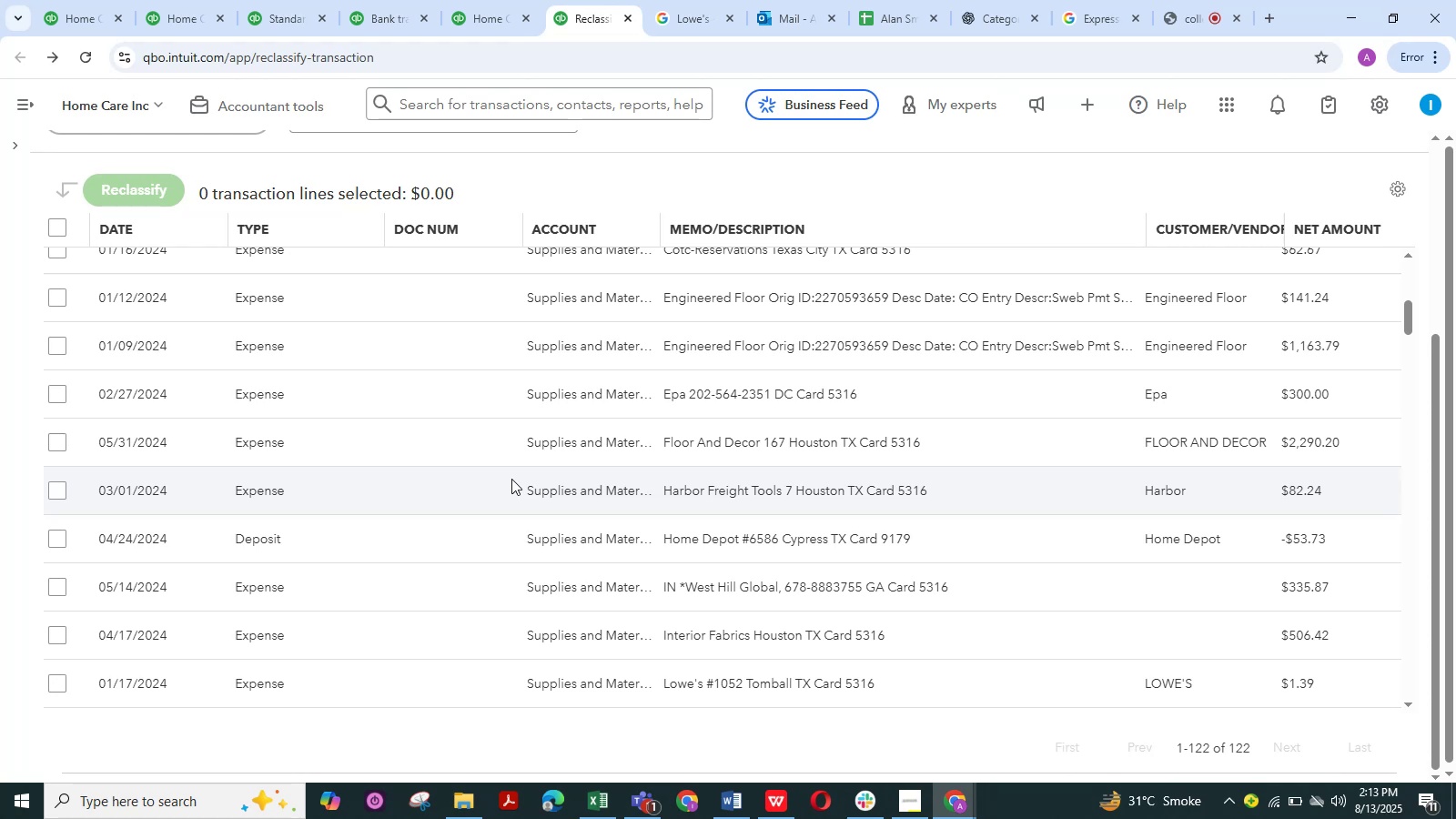 
wait(30.64)
 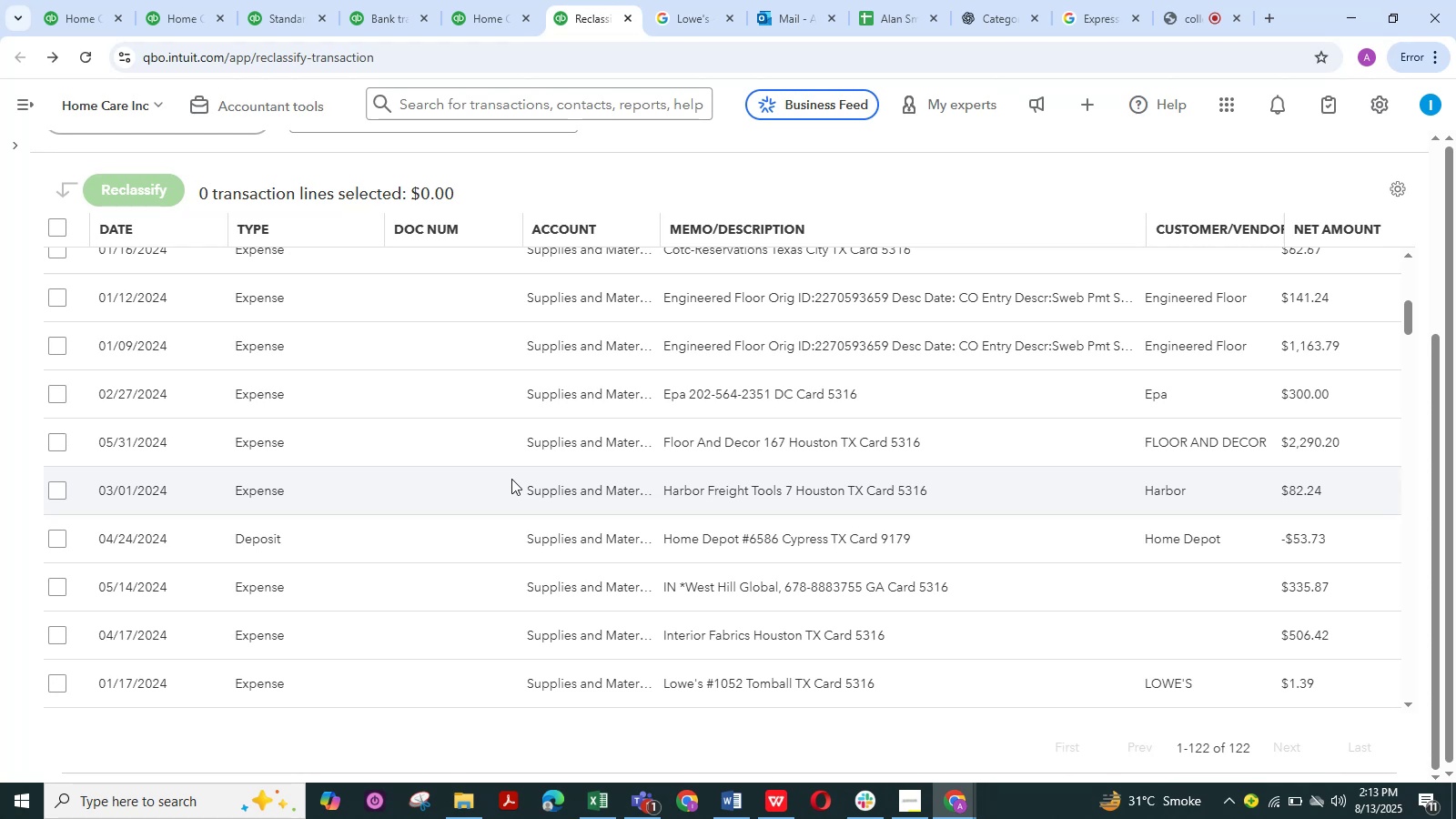 
left_click([1189, 0])
 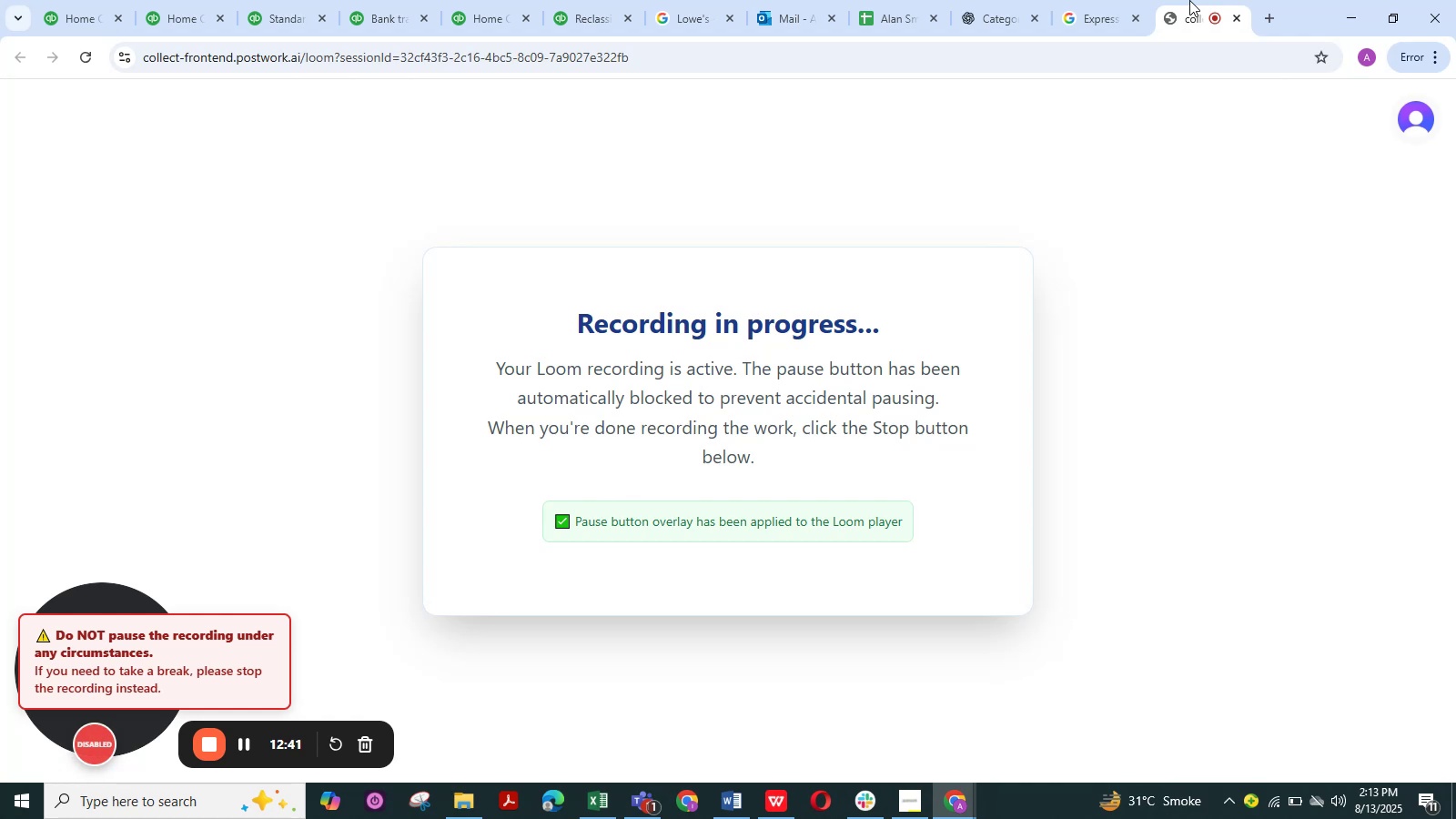 
wait(14.45)
 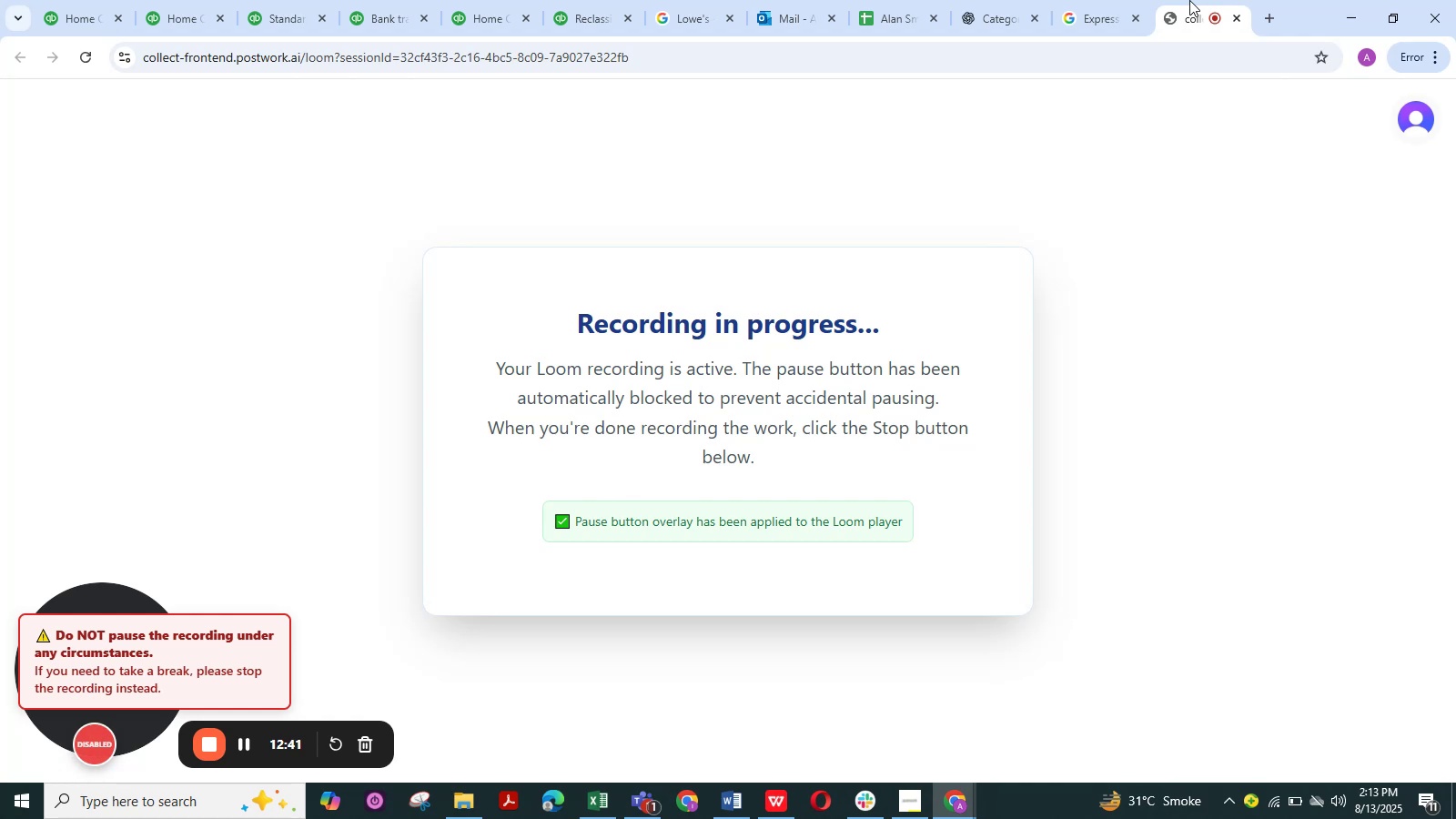 
left_click([65, 0])
 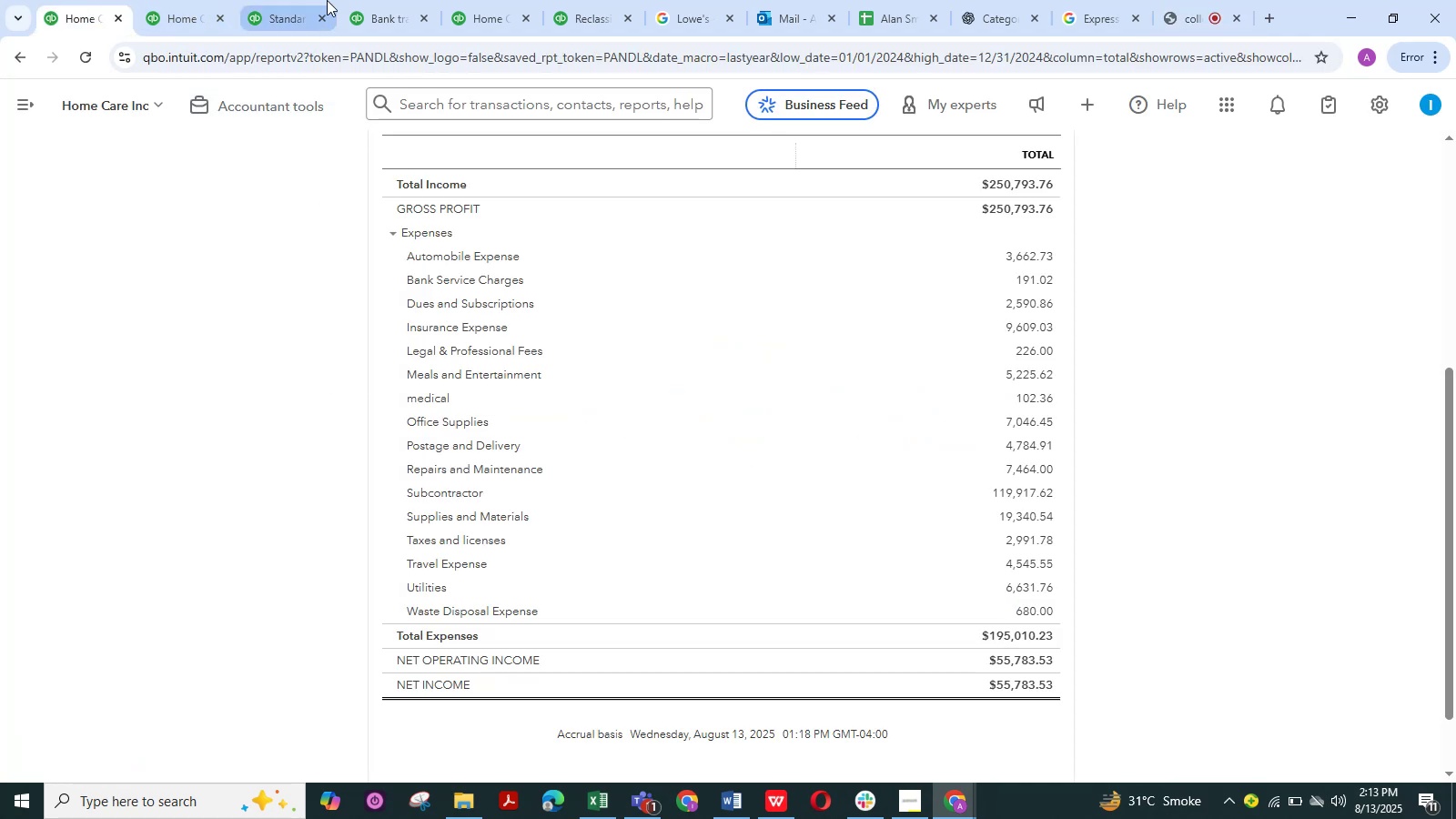 
left_click([386, 0])
 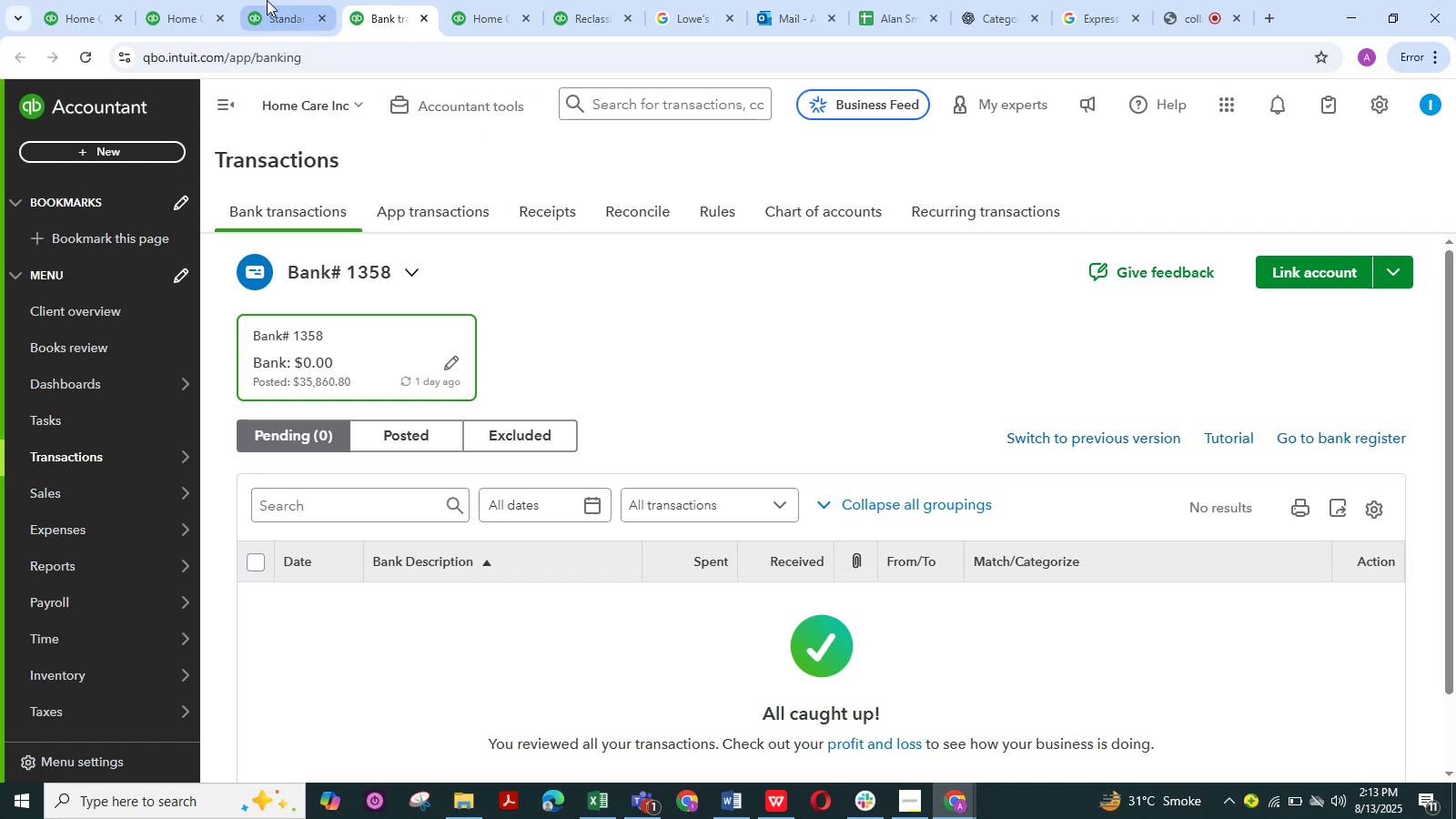 
left_click([66, 0])
 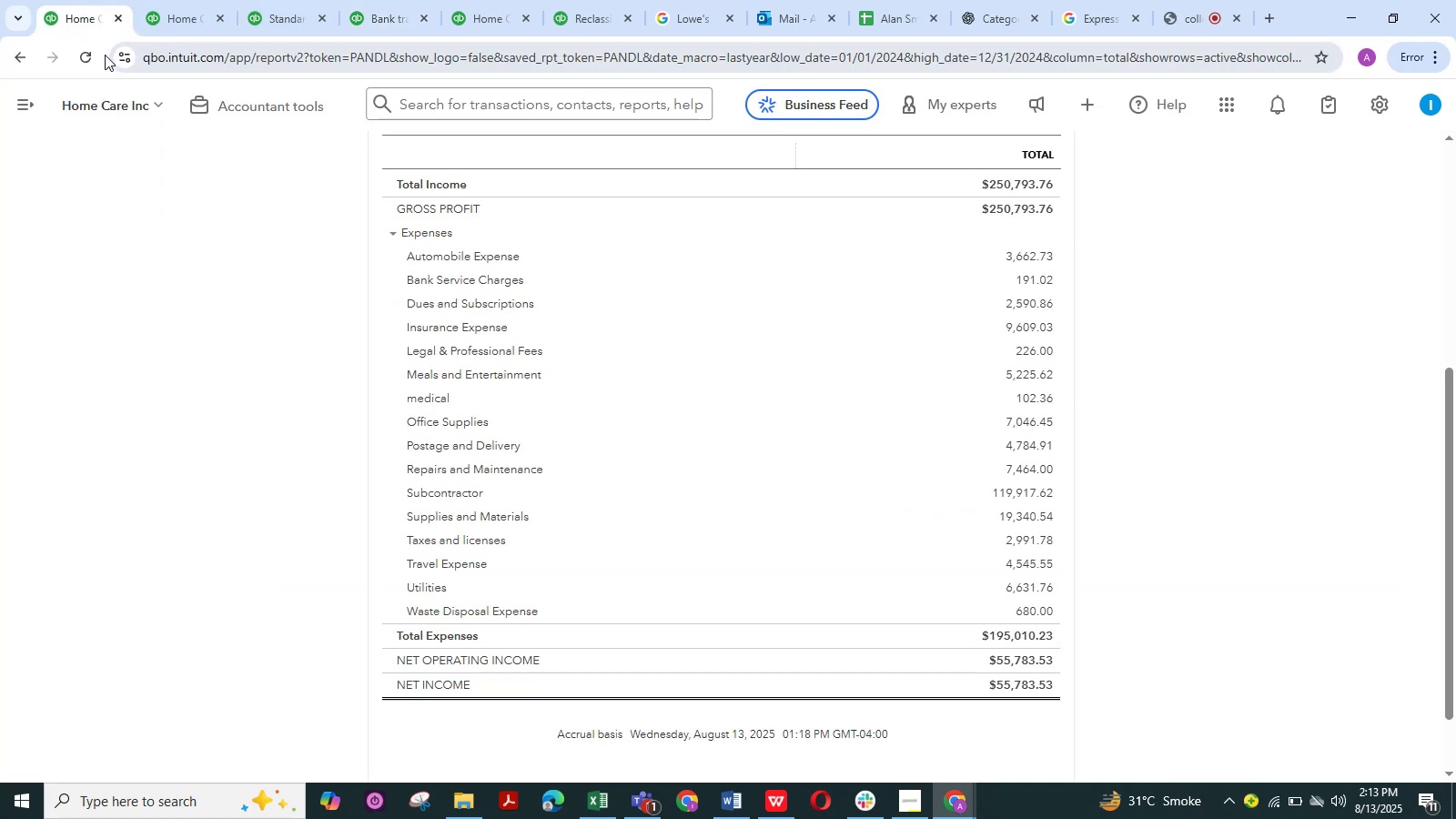 
left_click([96, 56])
 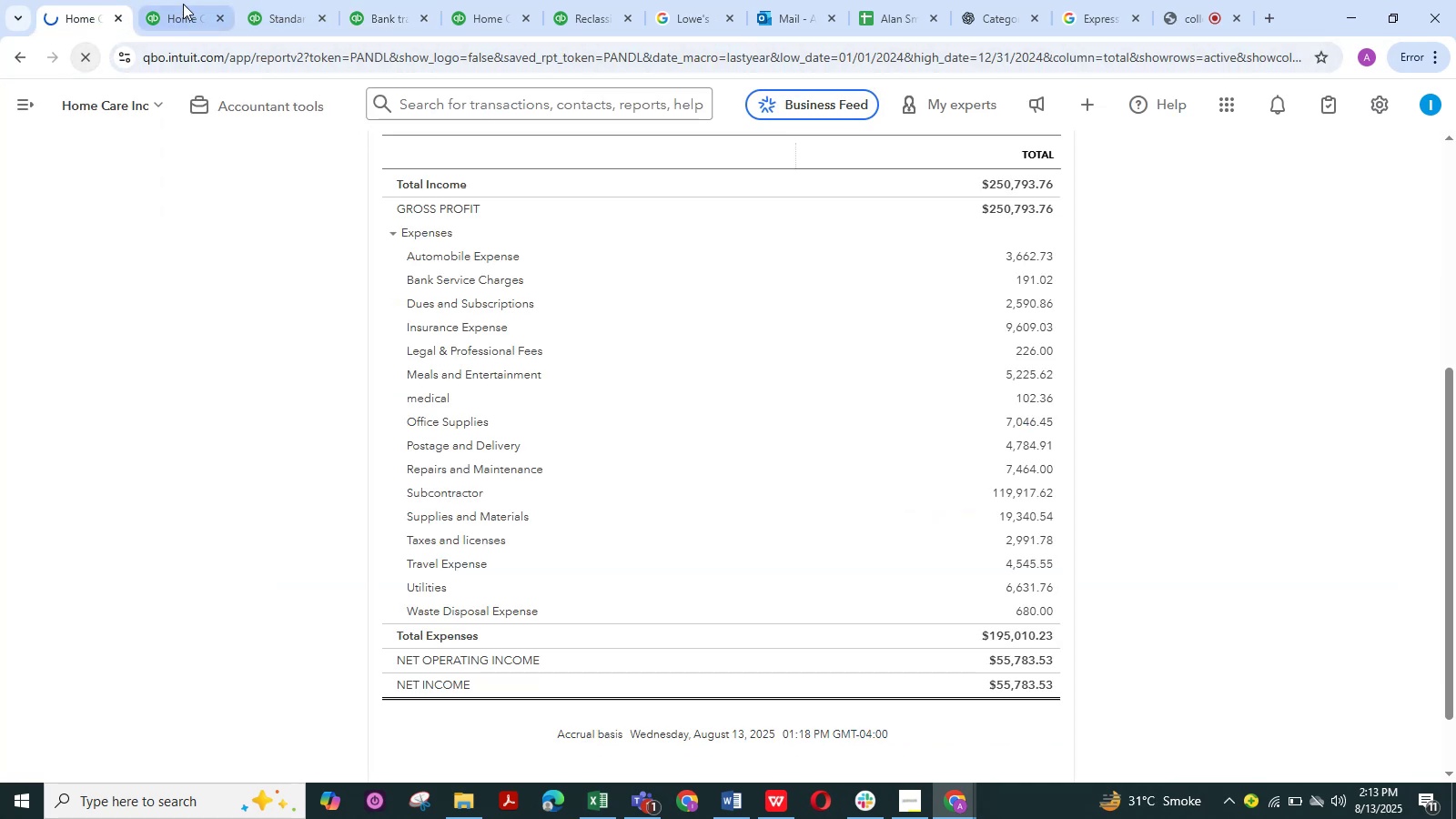 
left_click([183, 4])
 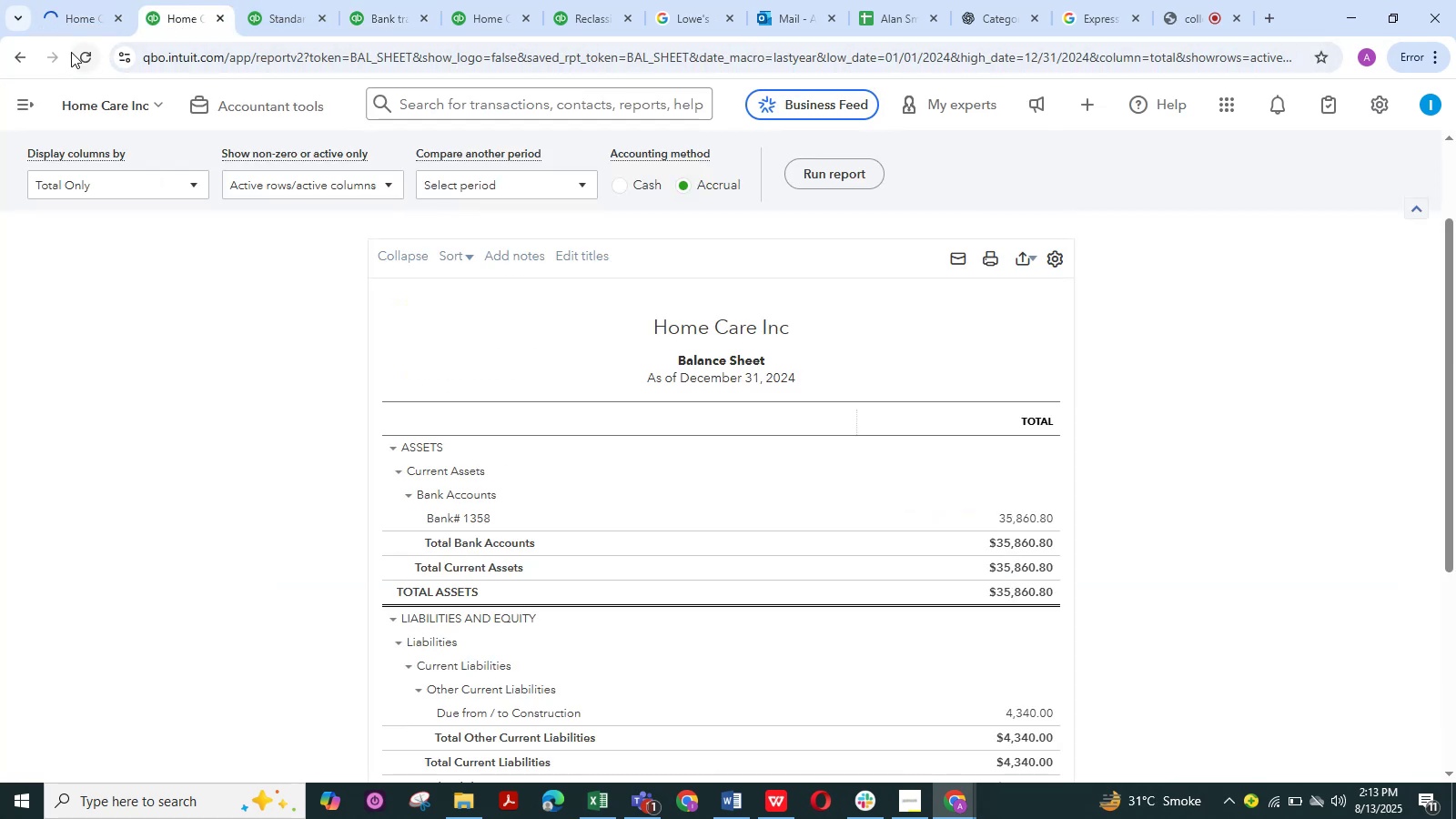 
left_click([79, 56])
 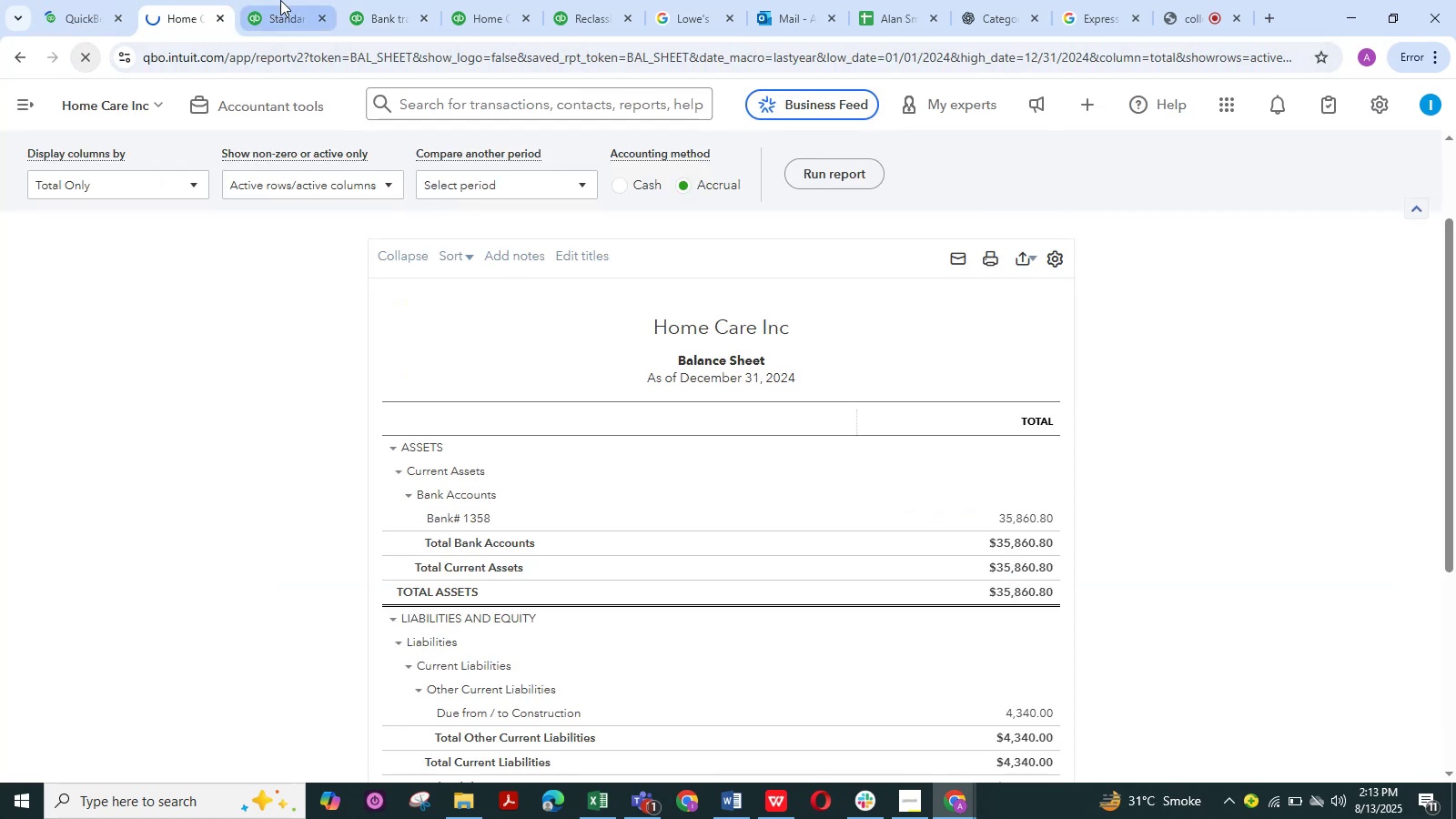 
left_click([280, 0])
 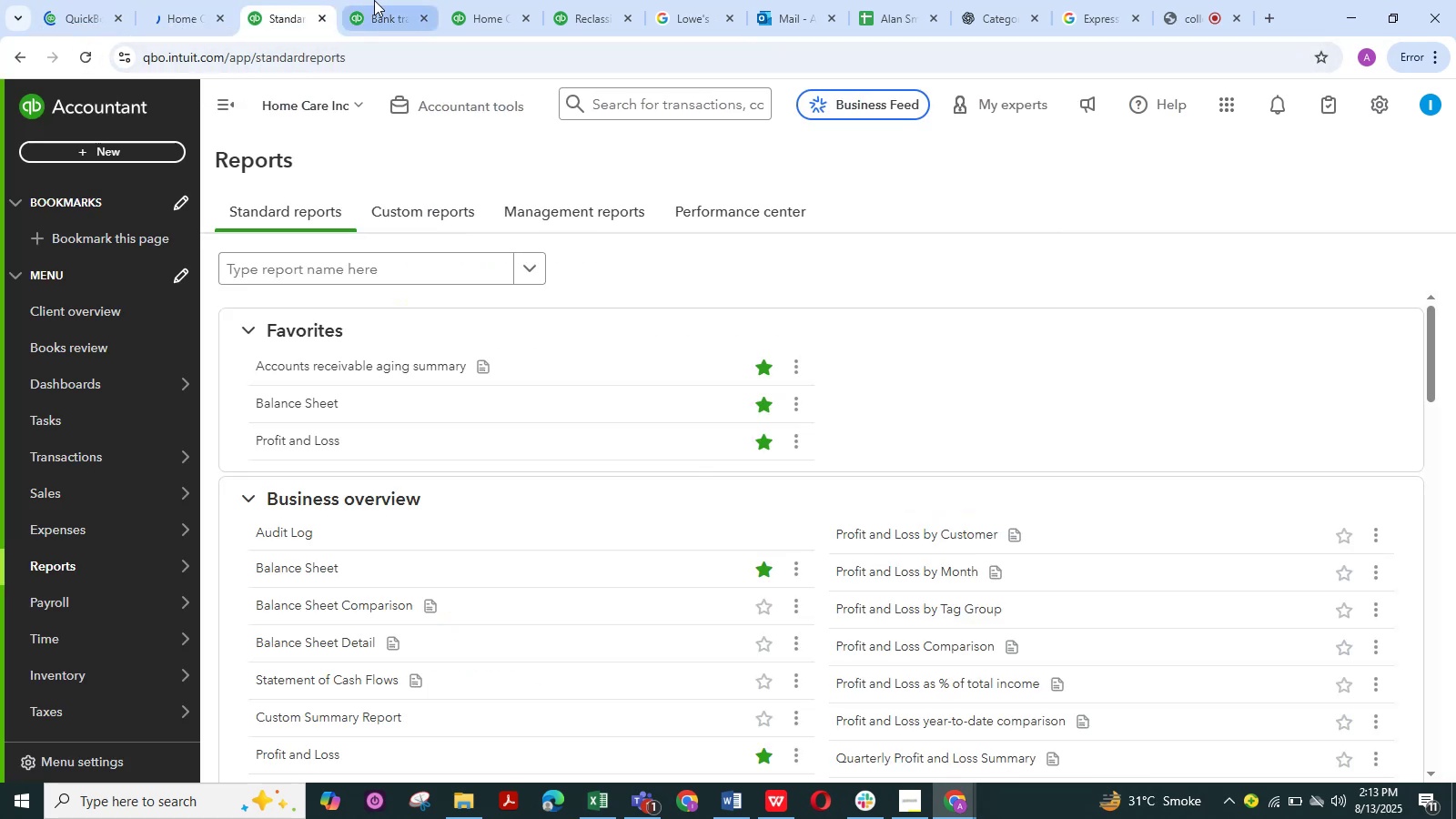 
left_click([374, 0])
 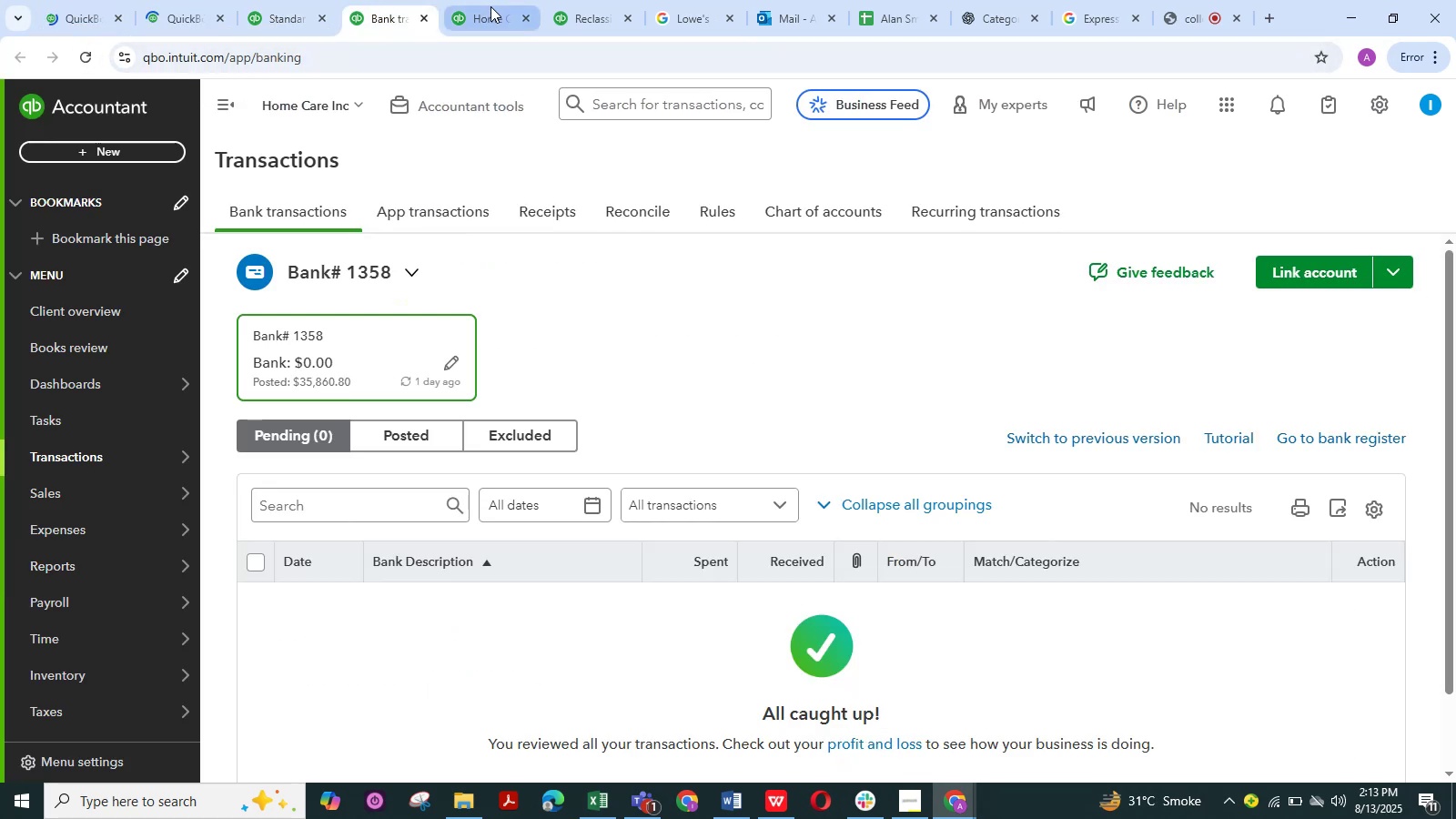 
left_click([490, 6])
 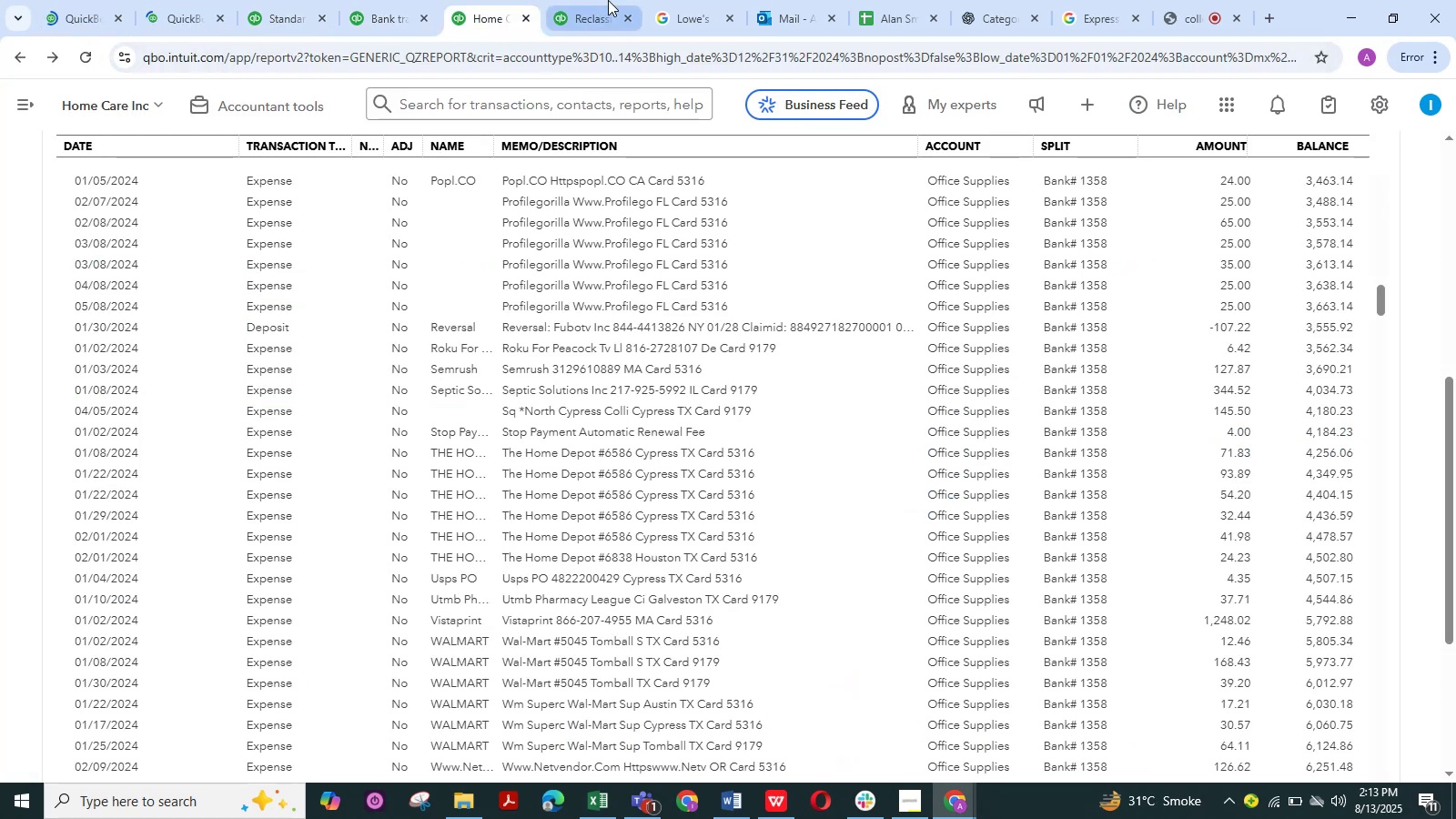 
left_click([608, 0])
 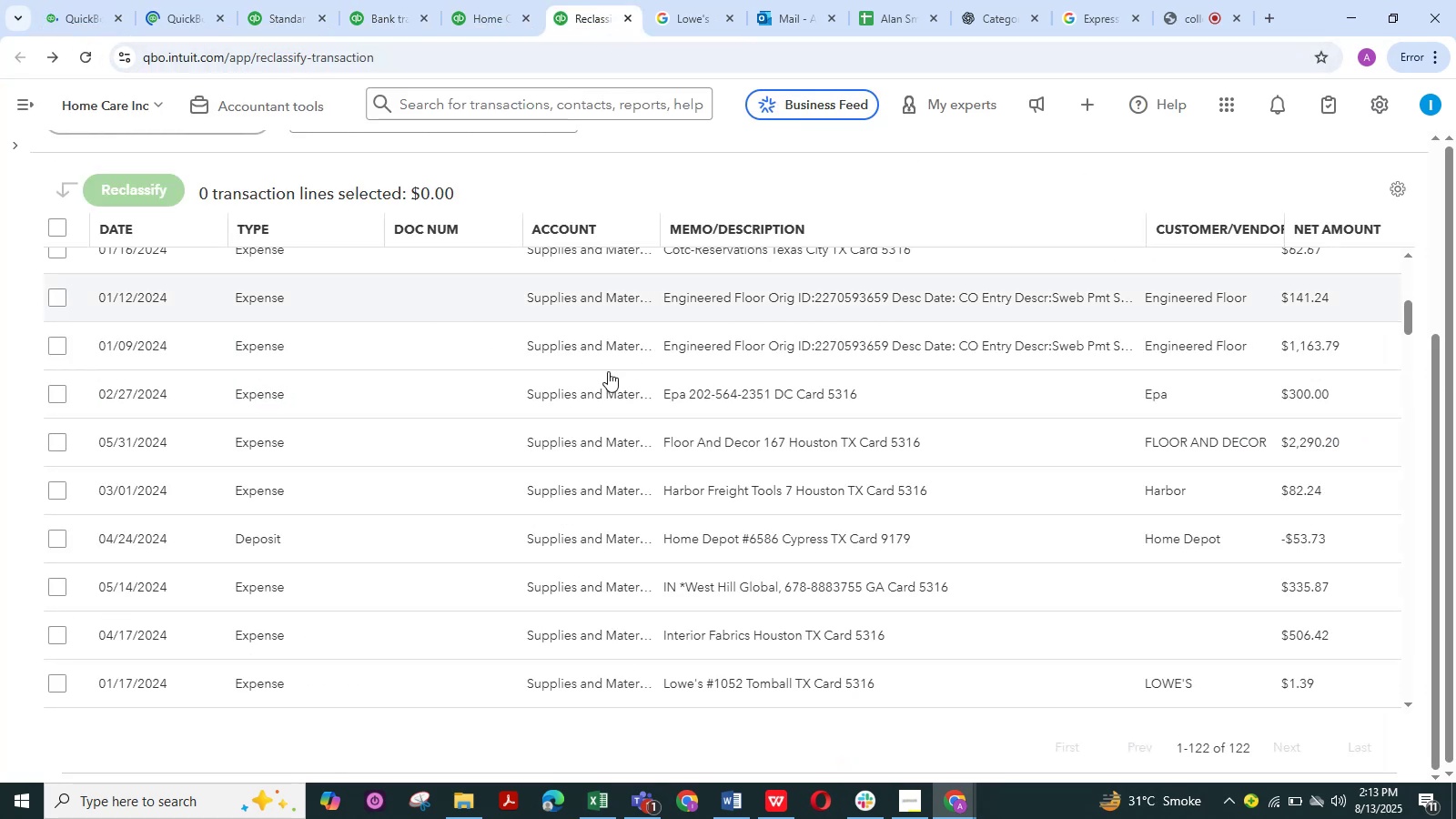 
scroll: coordinate [552, 427], scroll_direction: down, amount: 59.0
 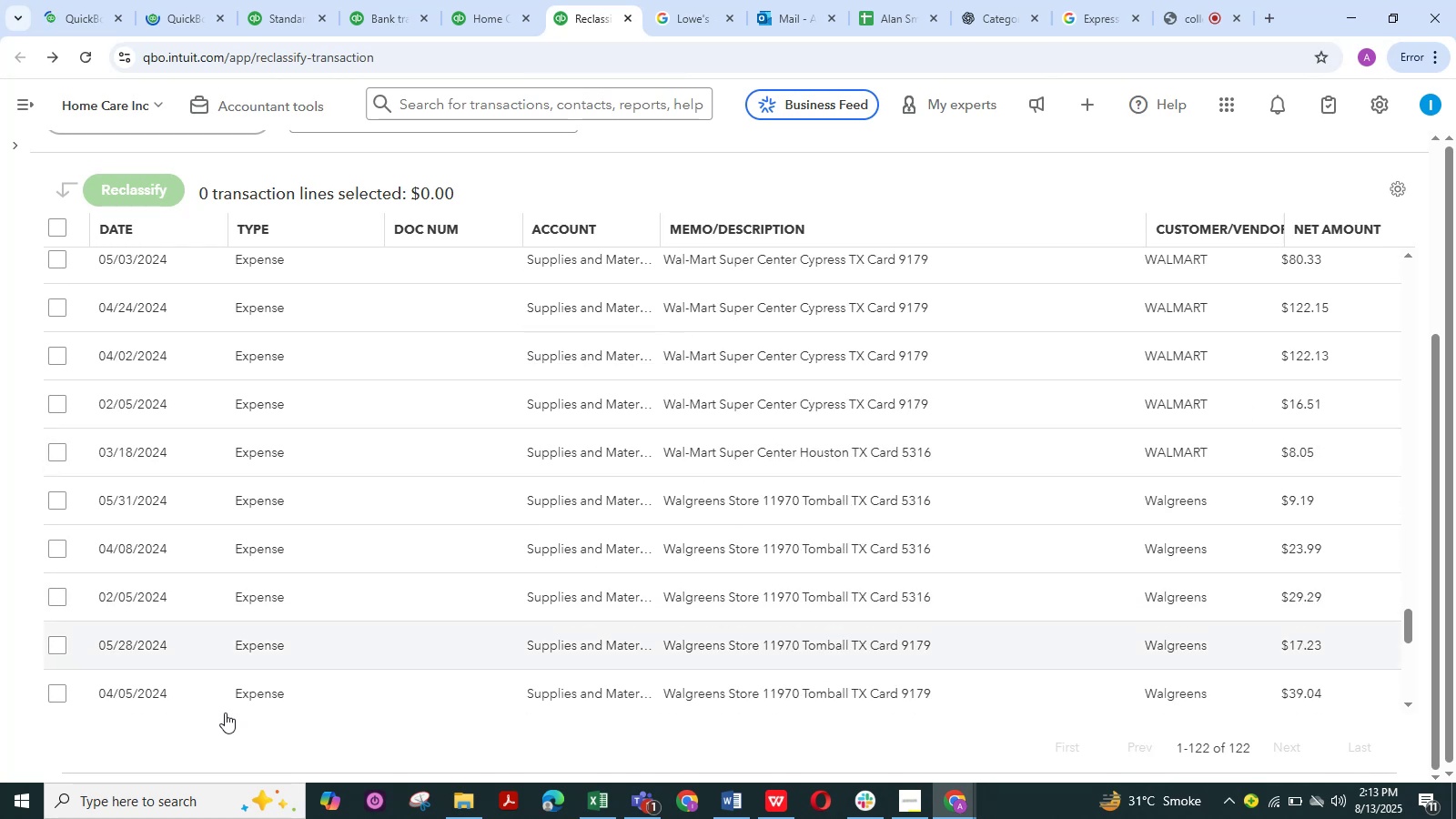 
scroll: coordinate [202, 703], scroll_direction: up, amount: 6.0
 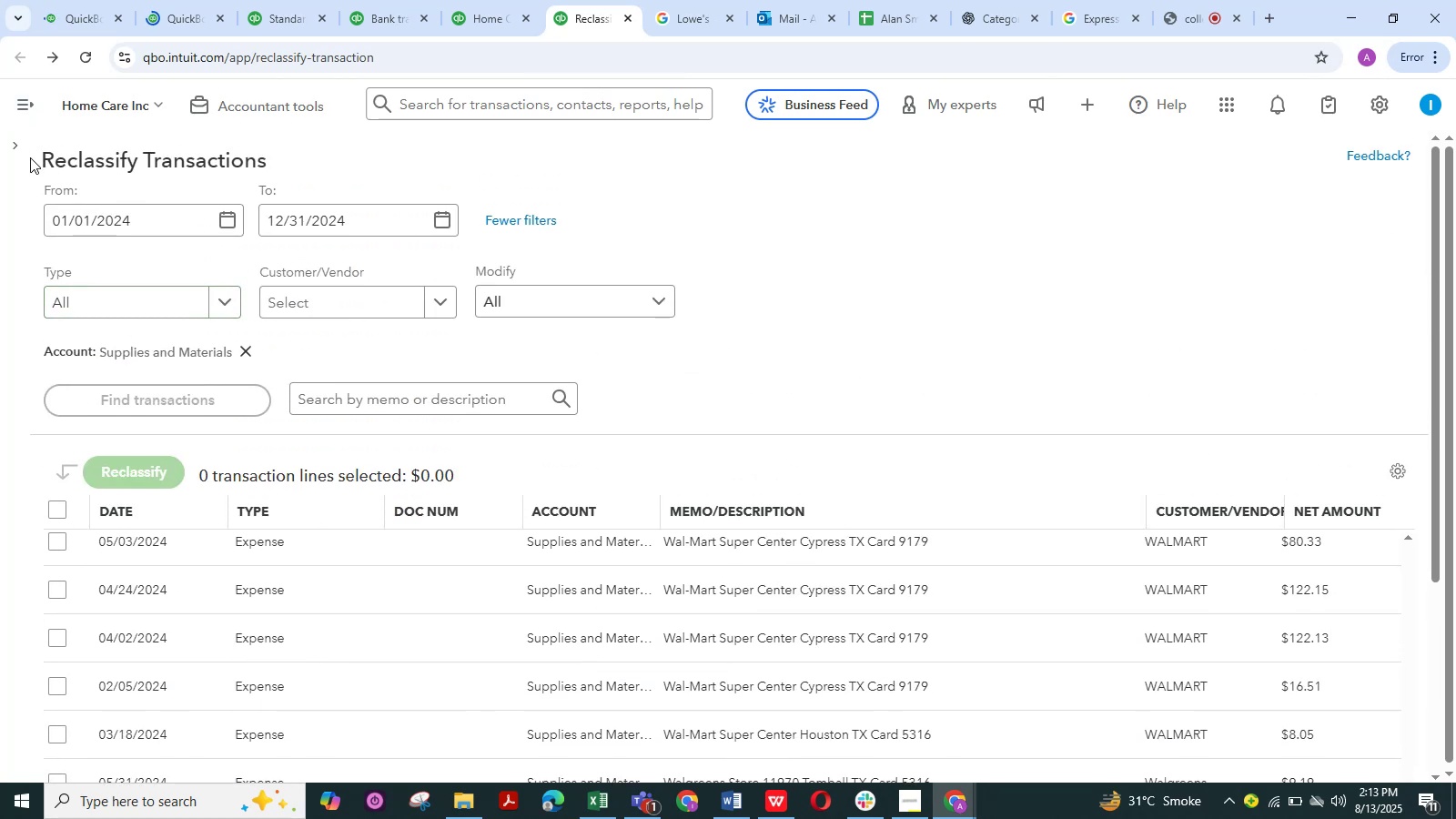 
left_click([20, 147])
 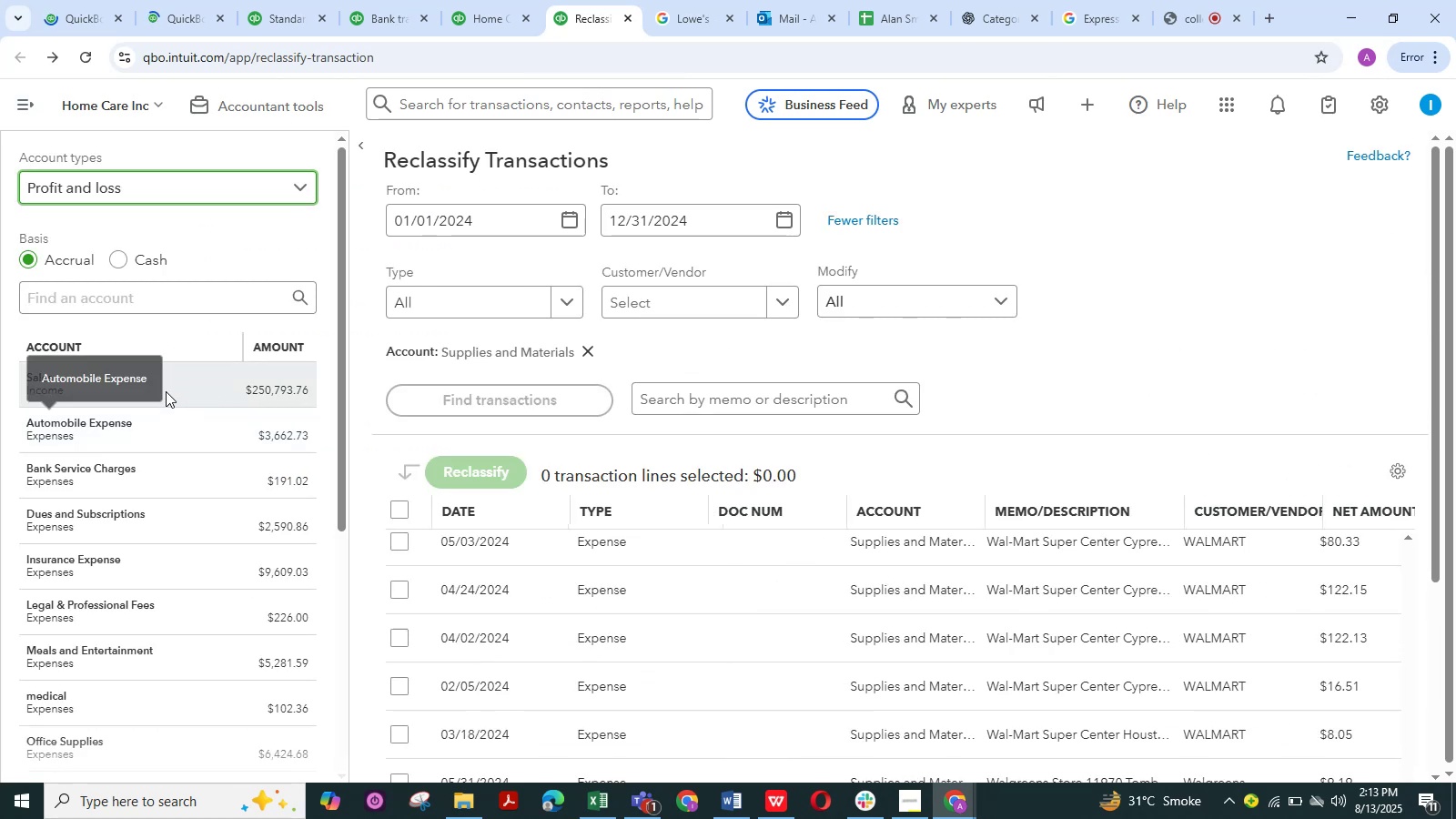 
left_click([164, 387])
 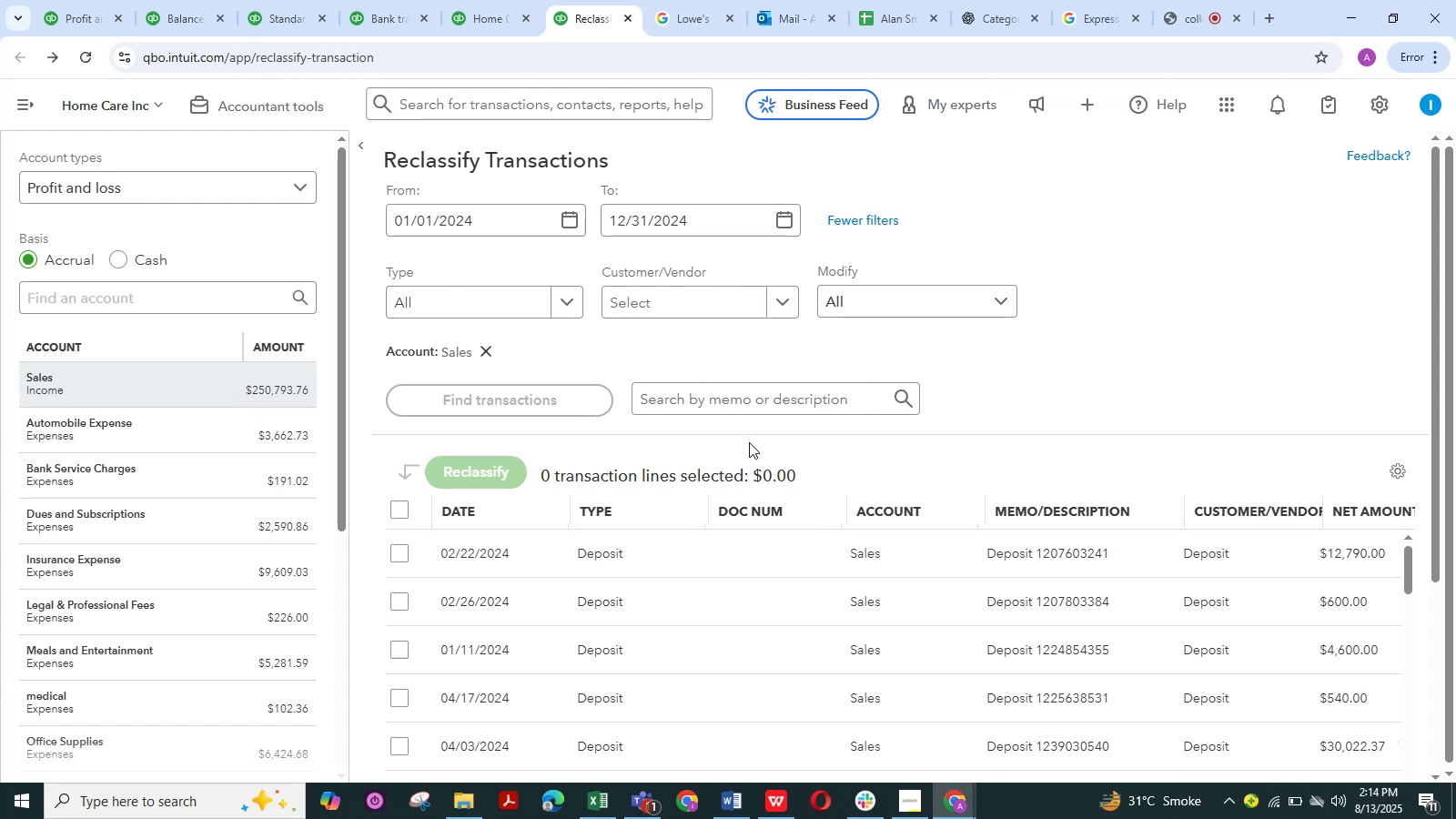 
wait(17.75)
 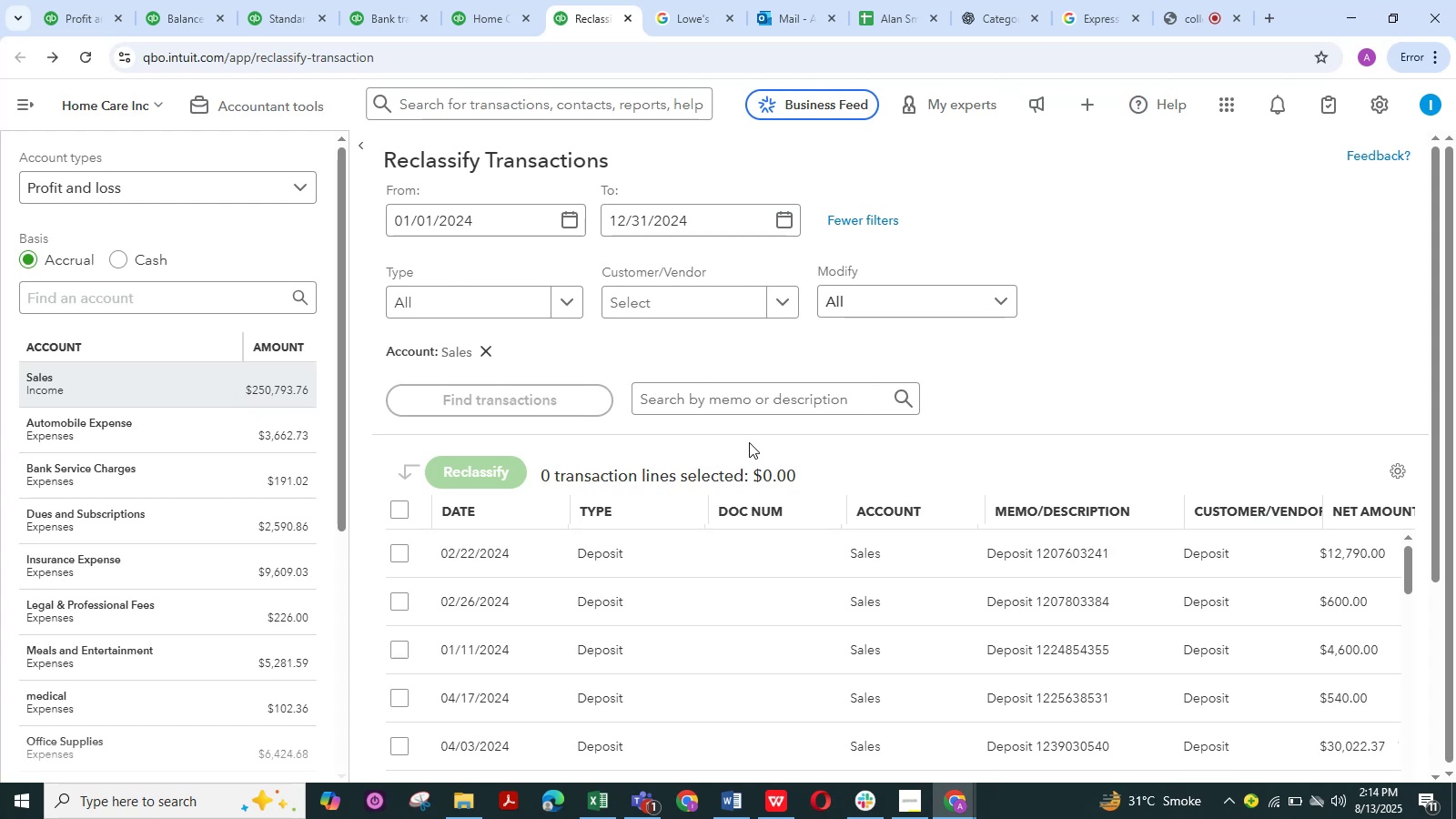 
scroll: coordinate [802, 536], scroll_direction: down, amount: 57.0
 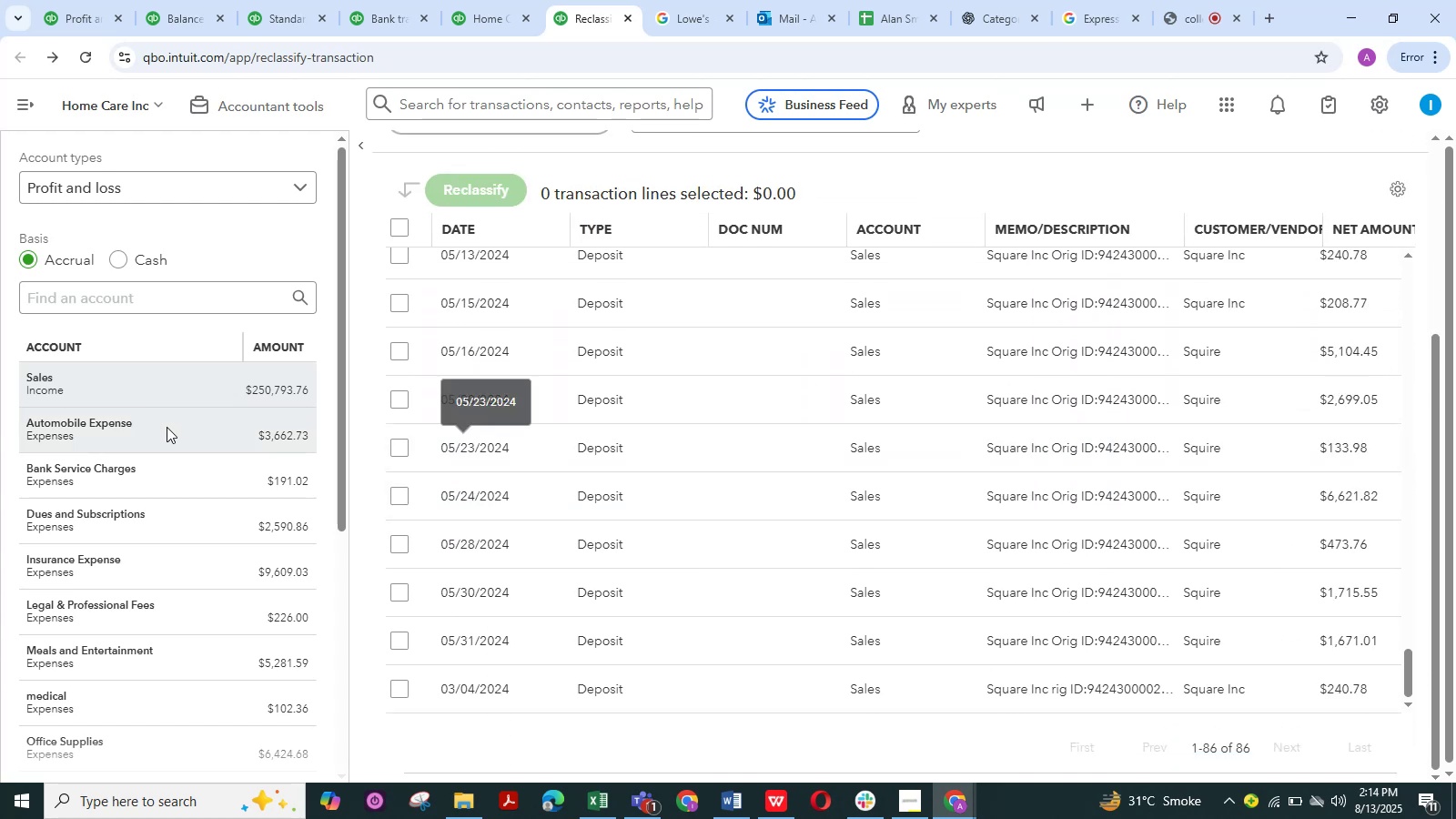 
left_click([167, 427])
 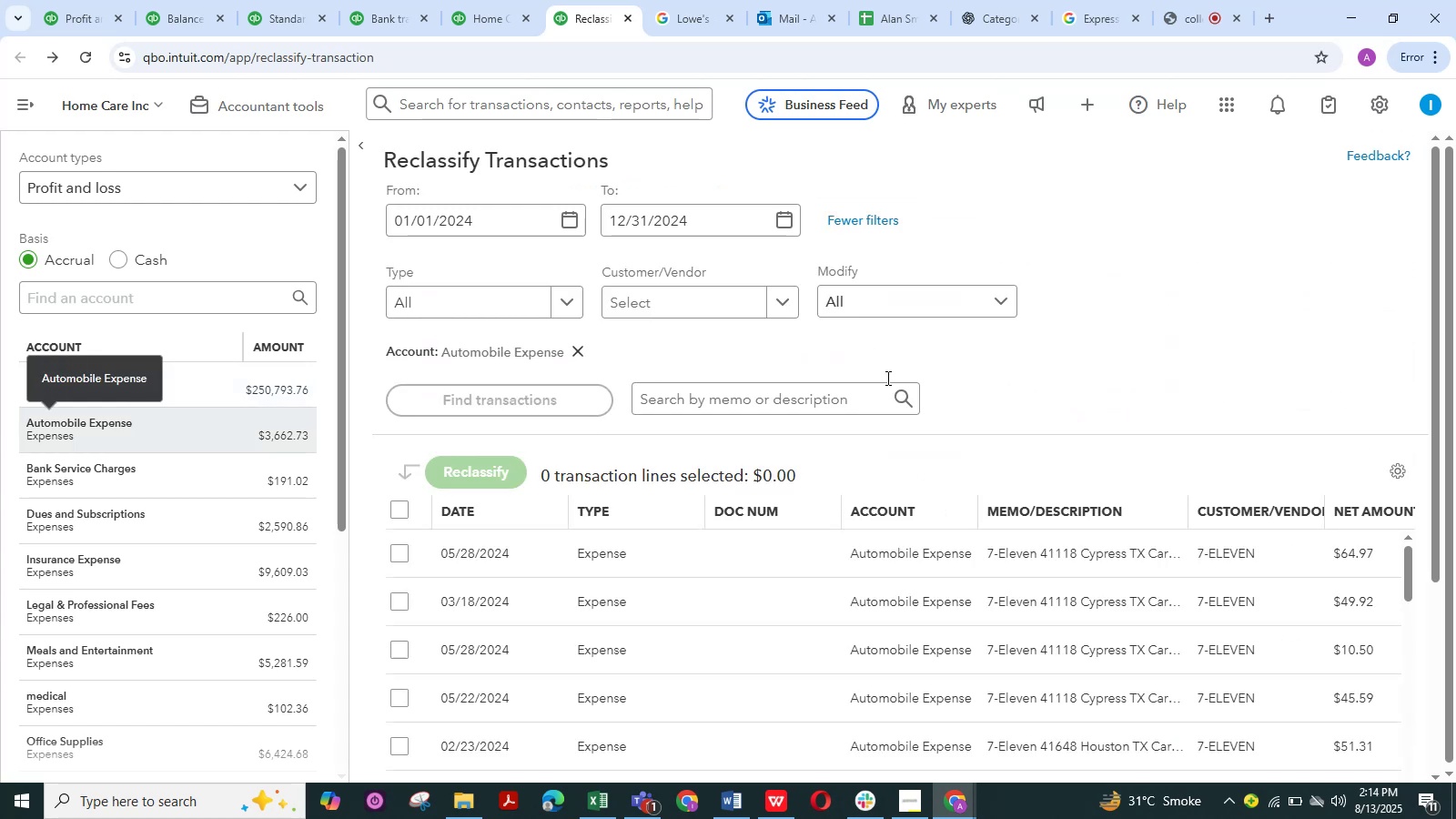 
scroll: coordinate [855, 502], scroll_direction: down, amount: 3.0
 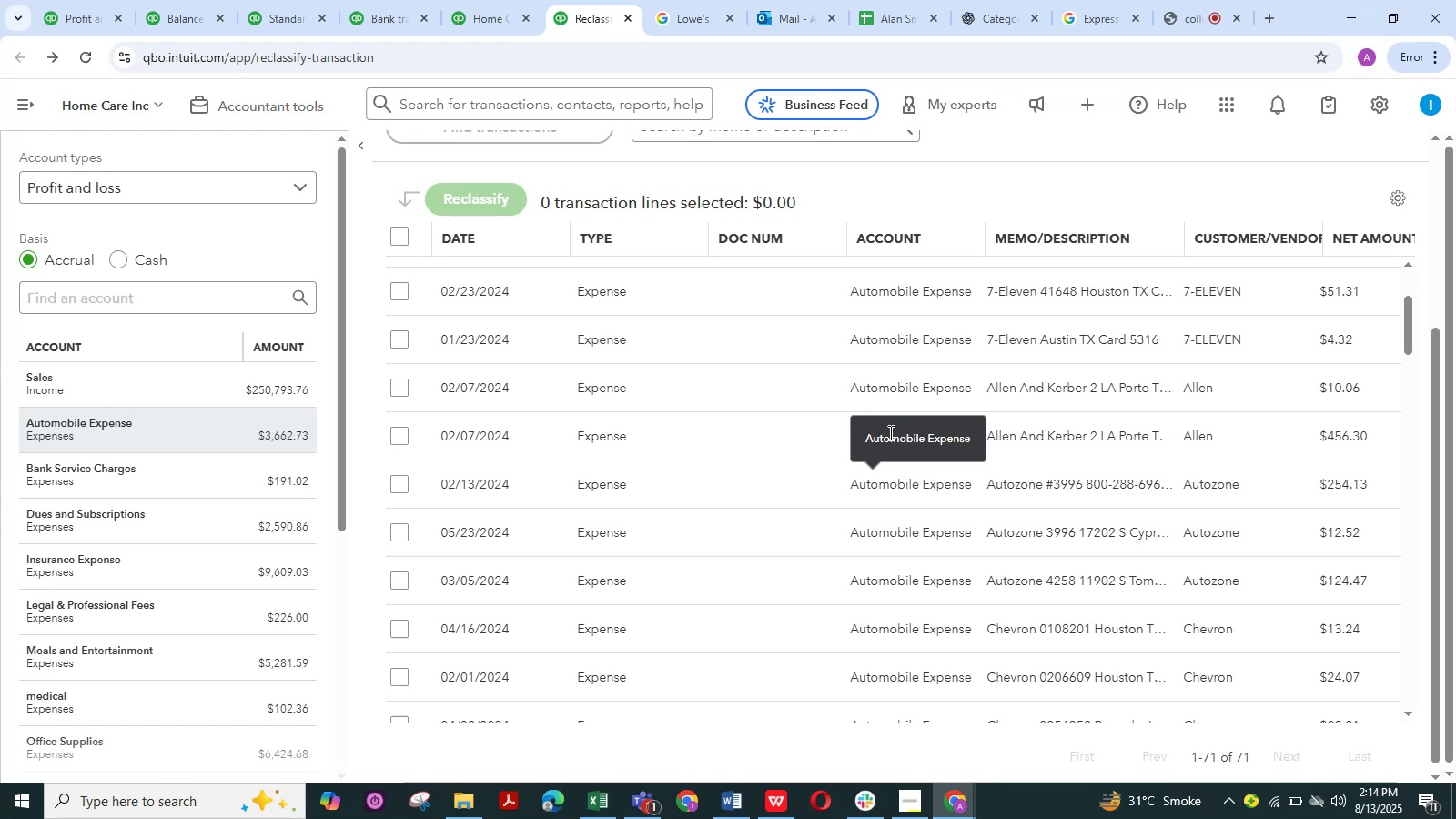 
wait(14.02)
 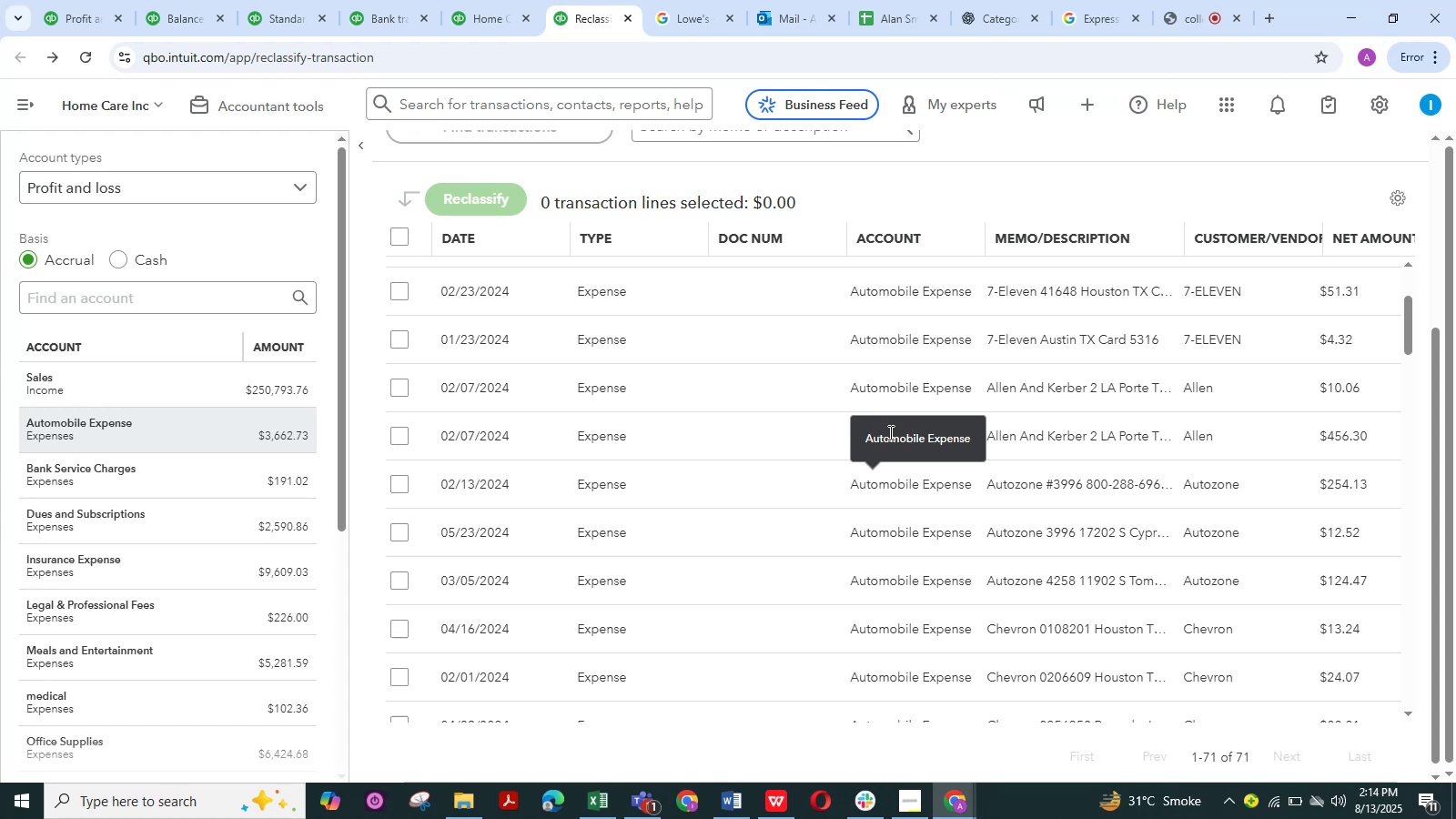 
scroll: coordinate [889, 432], scroll_direction: up, amount: 1.0
 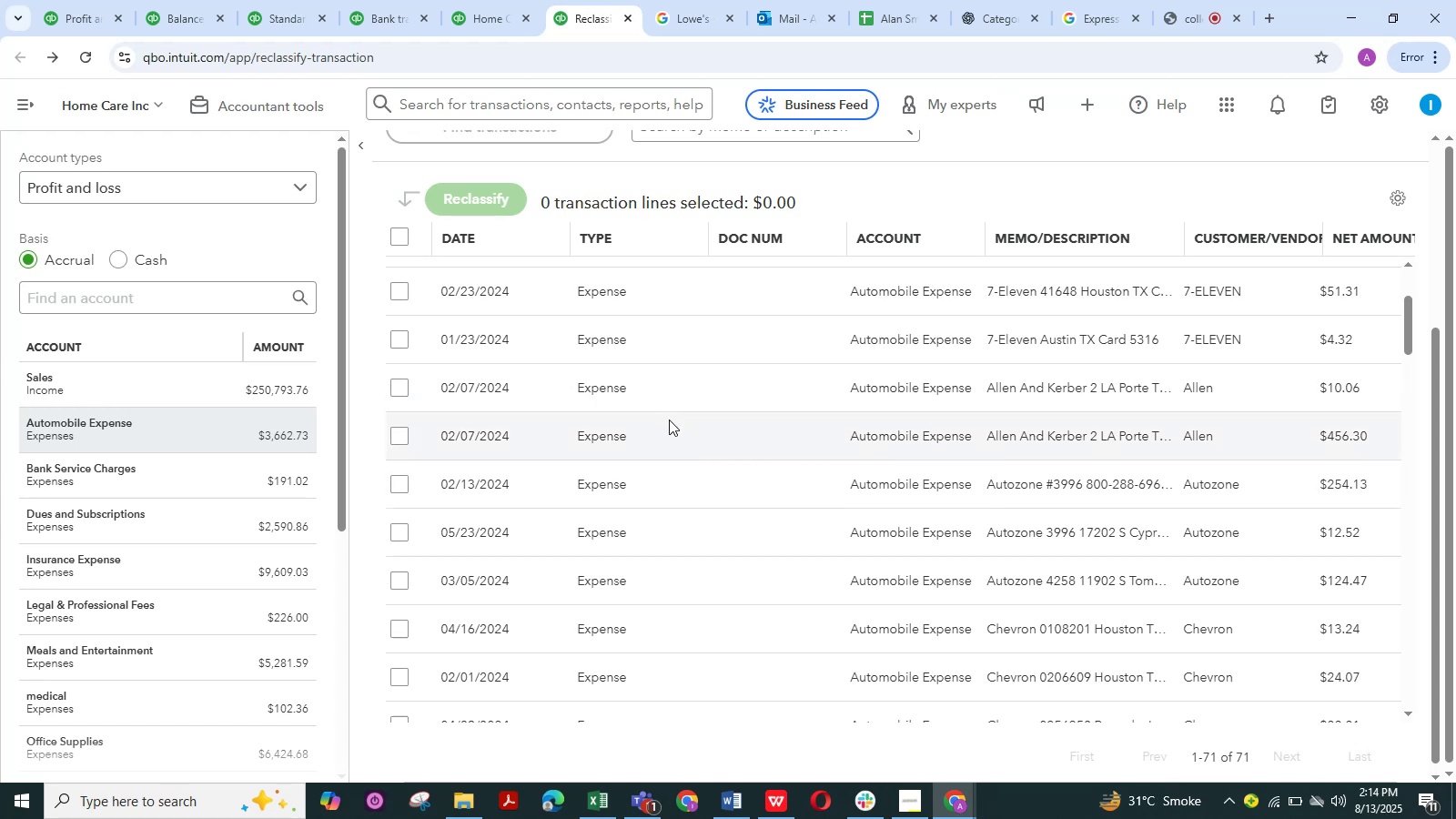 
scroll: coordinate [821, 480], scroll_direction: down, amount: 4.0
 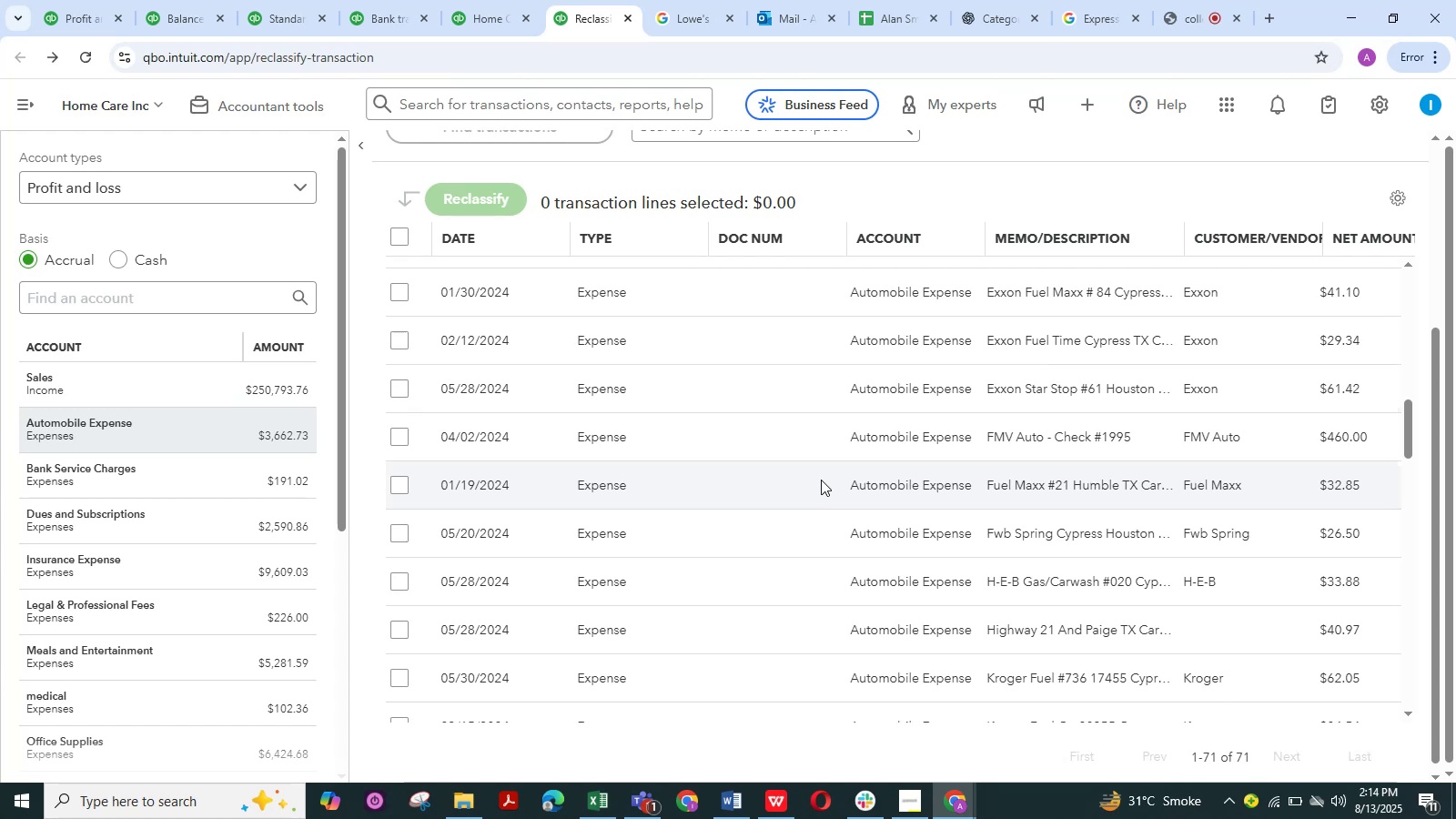 
wait(13.62)
 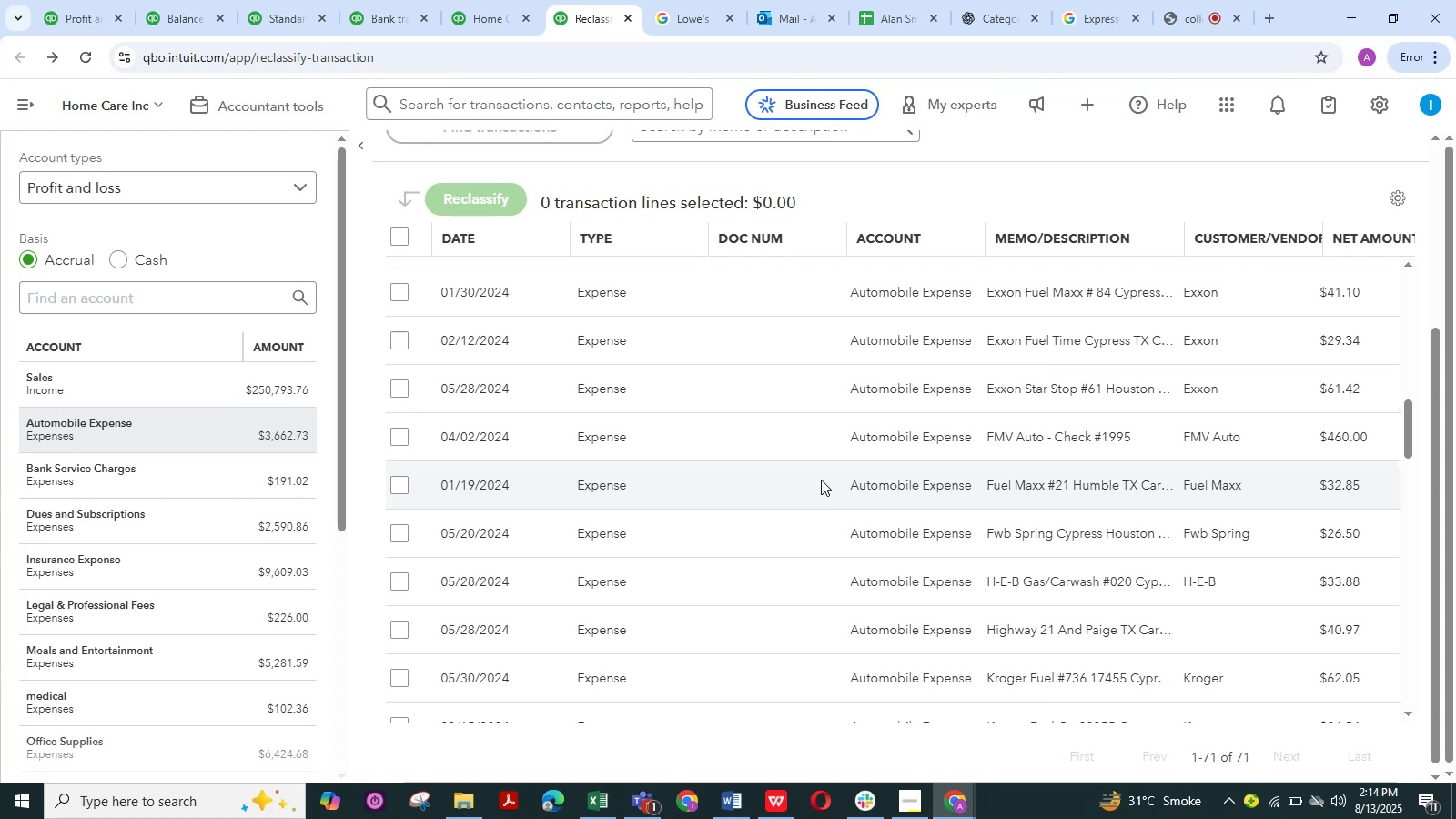 
scroll: coordinate [821, 480], scroll_direction: down, amount: 1.0
 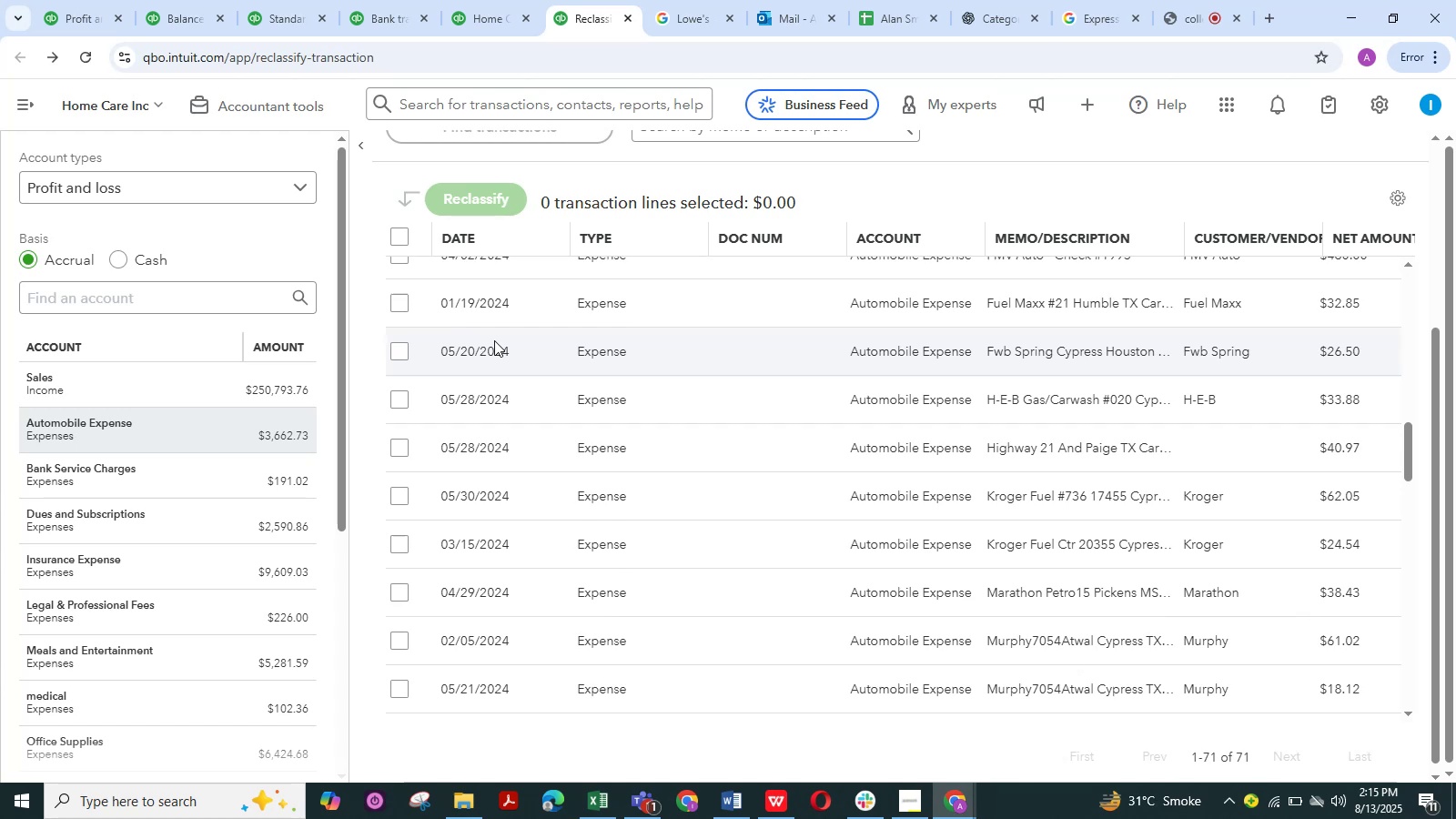 
wait(9.34)
 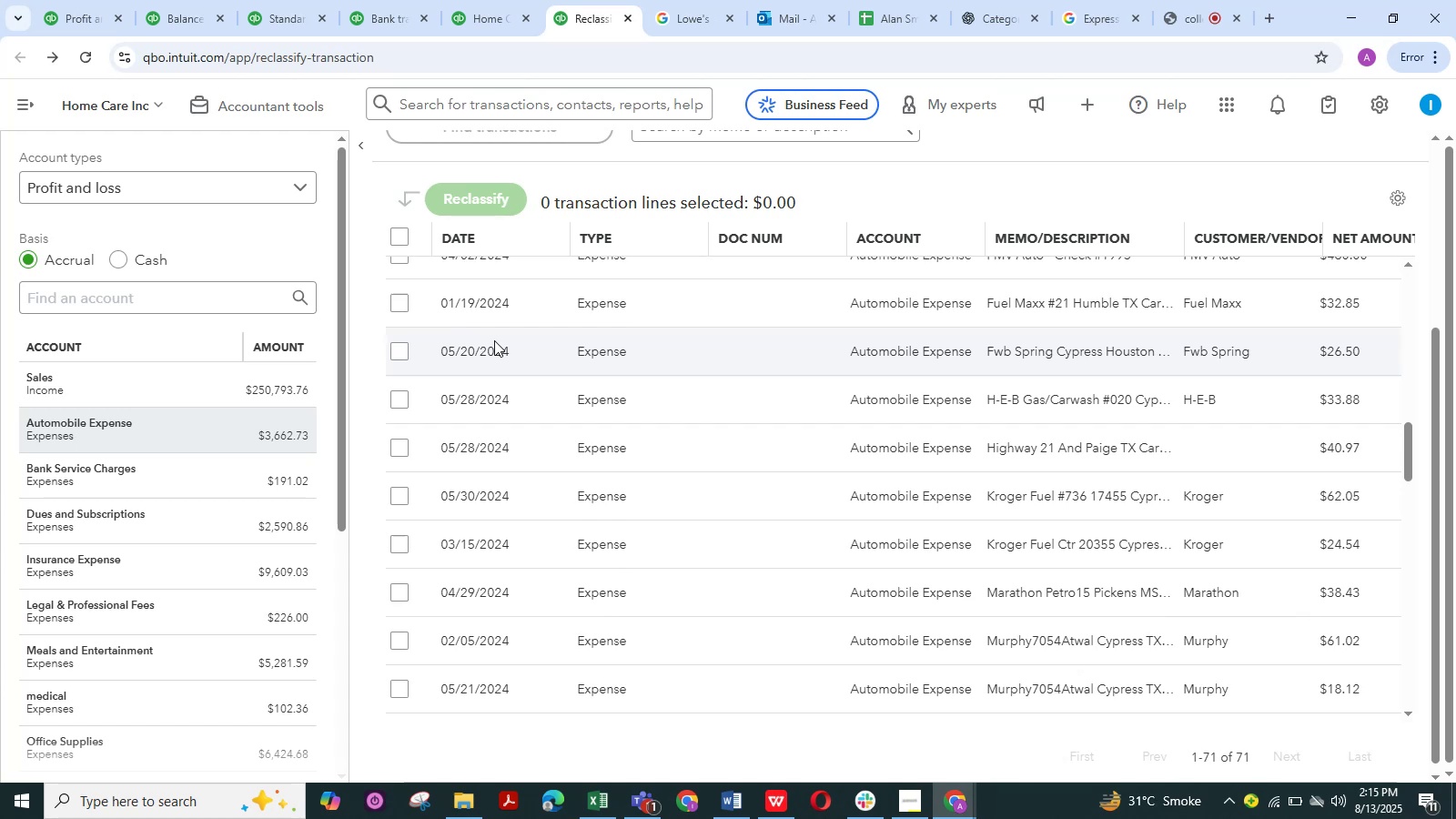 
scroll: coordinate [430, 559], scroll_direction: down, amount: 3.0
 